 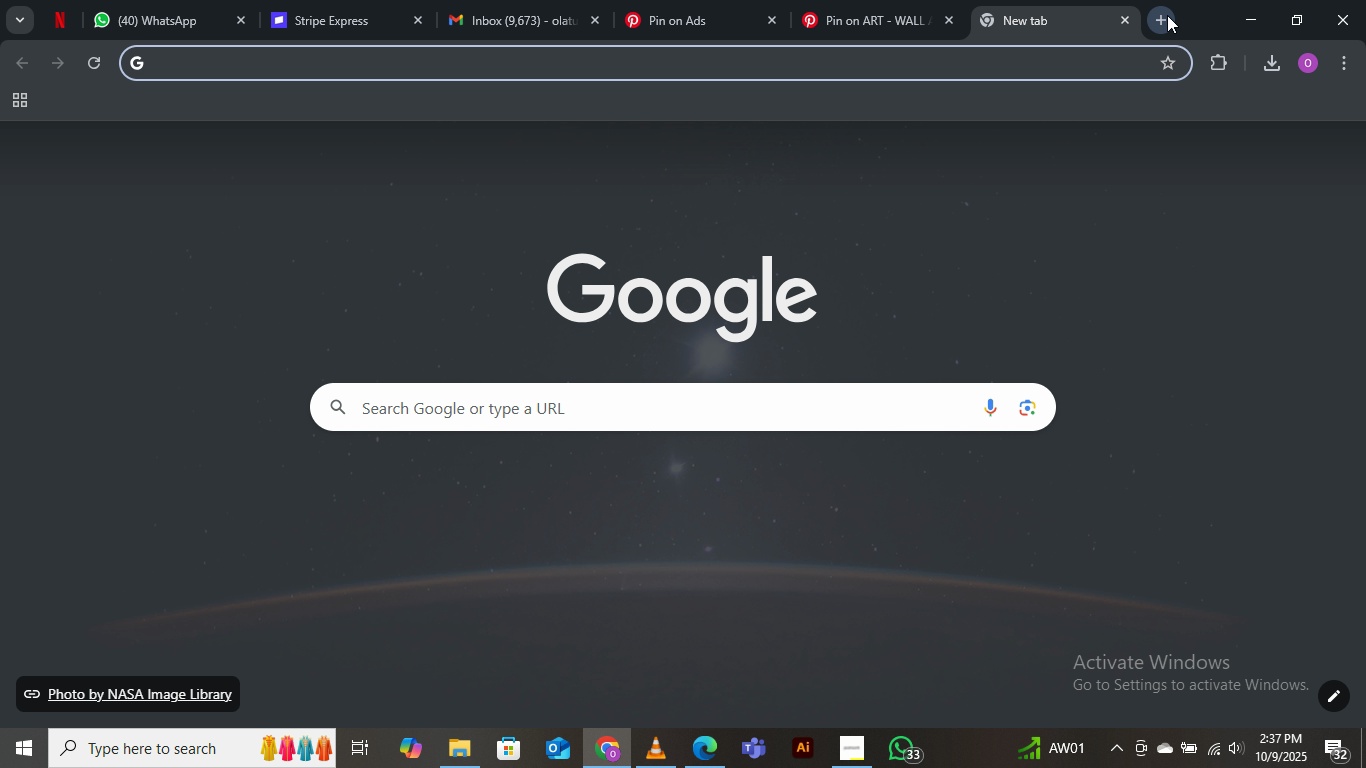 
type(canva)
 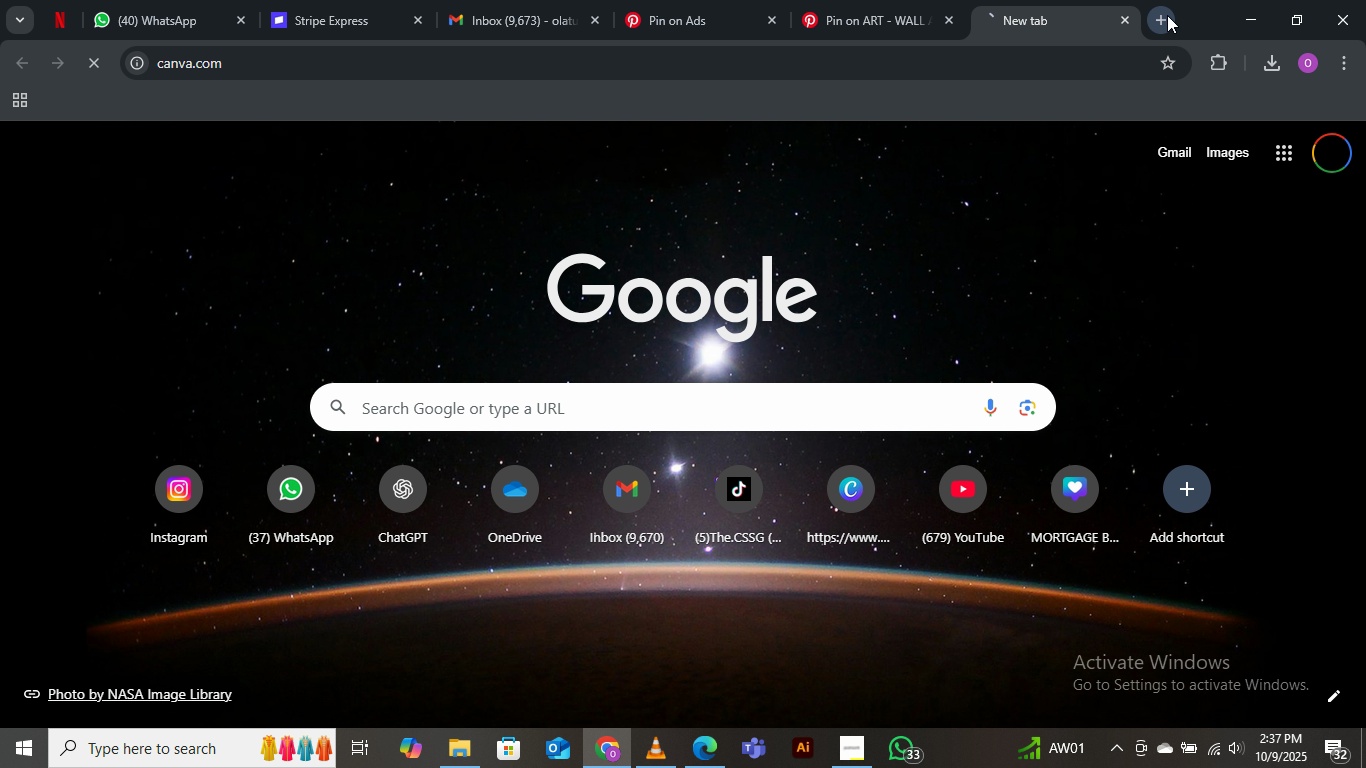 
key(Enter)
 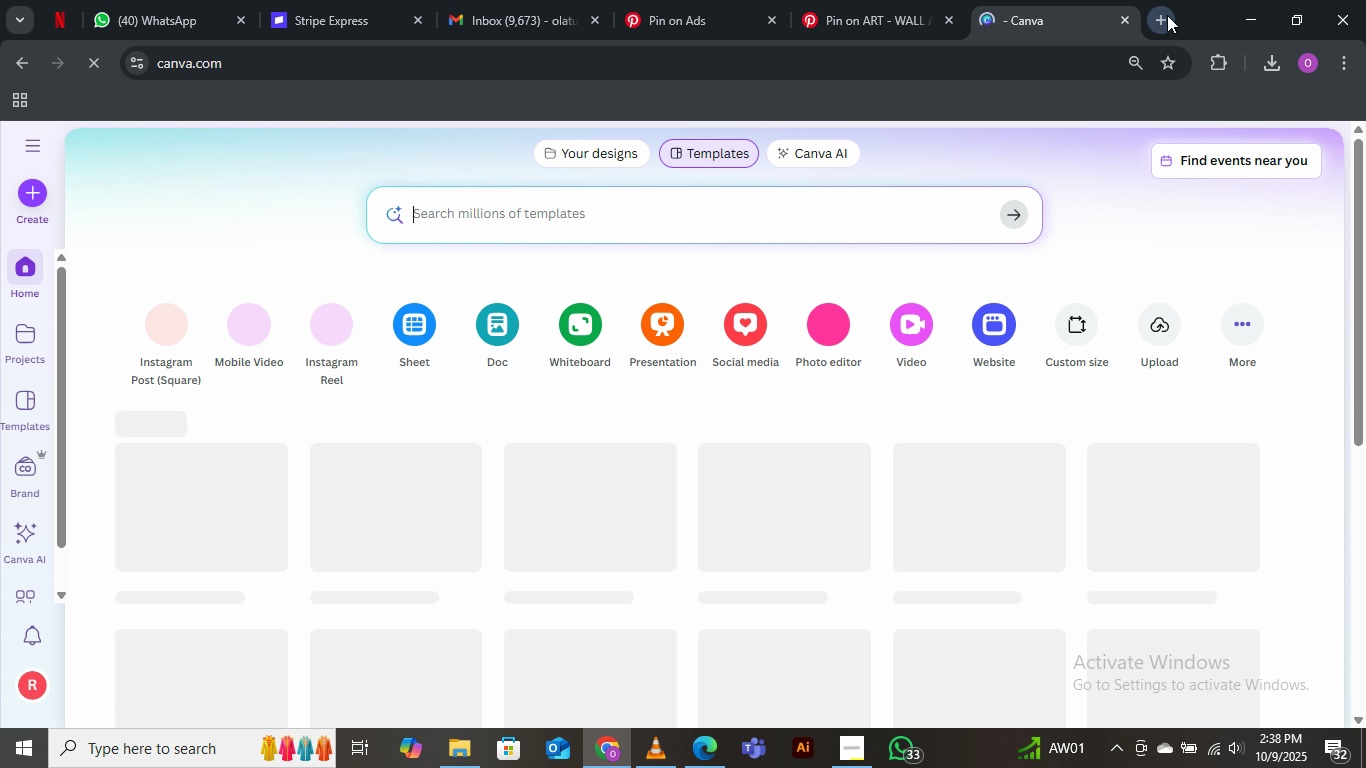 
wait(10.45)
 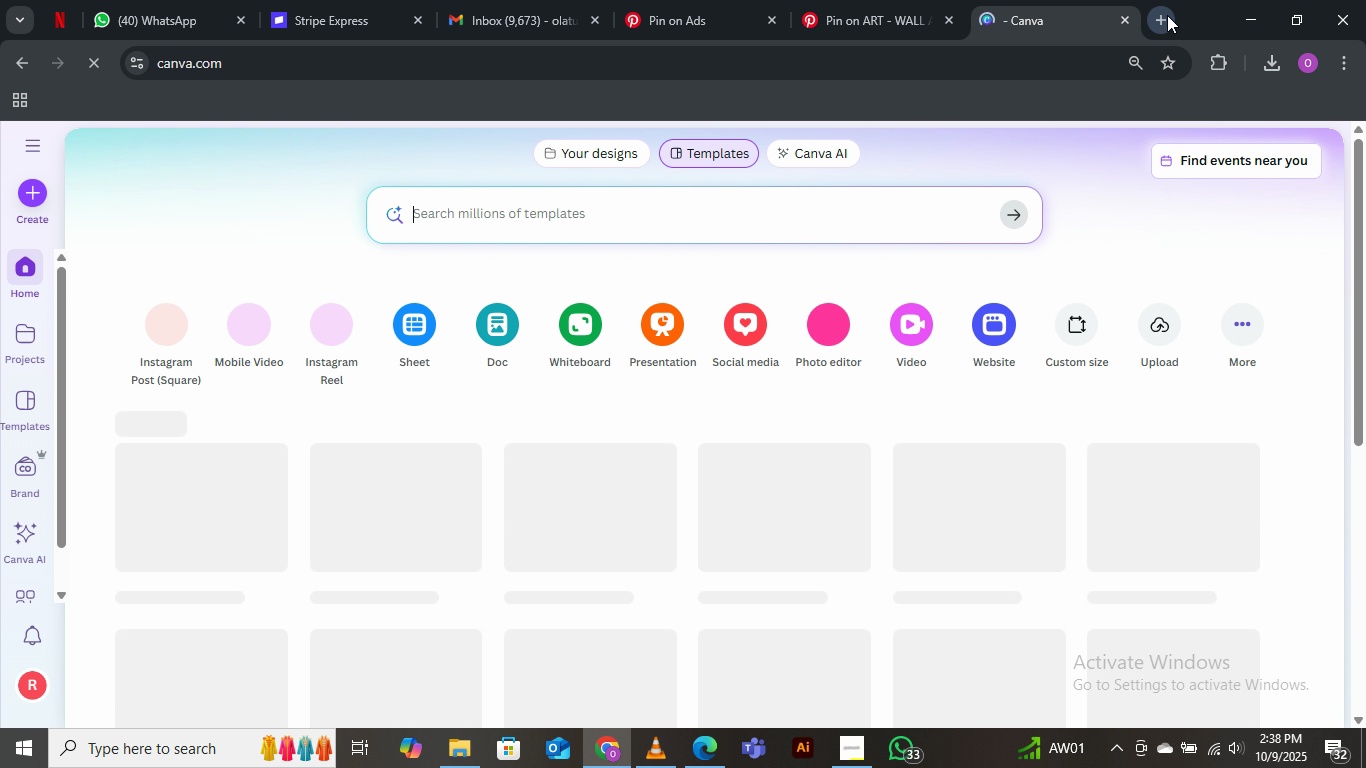 
left_click([1168, 12])
 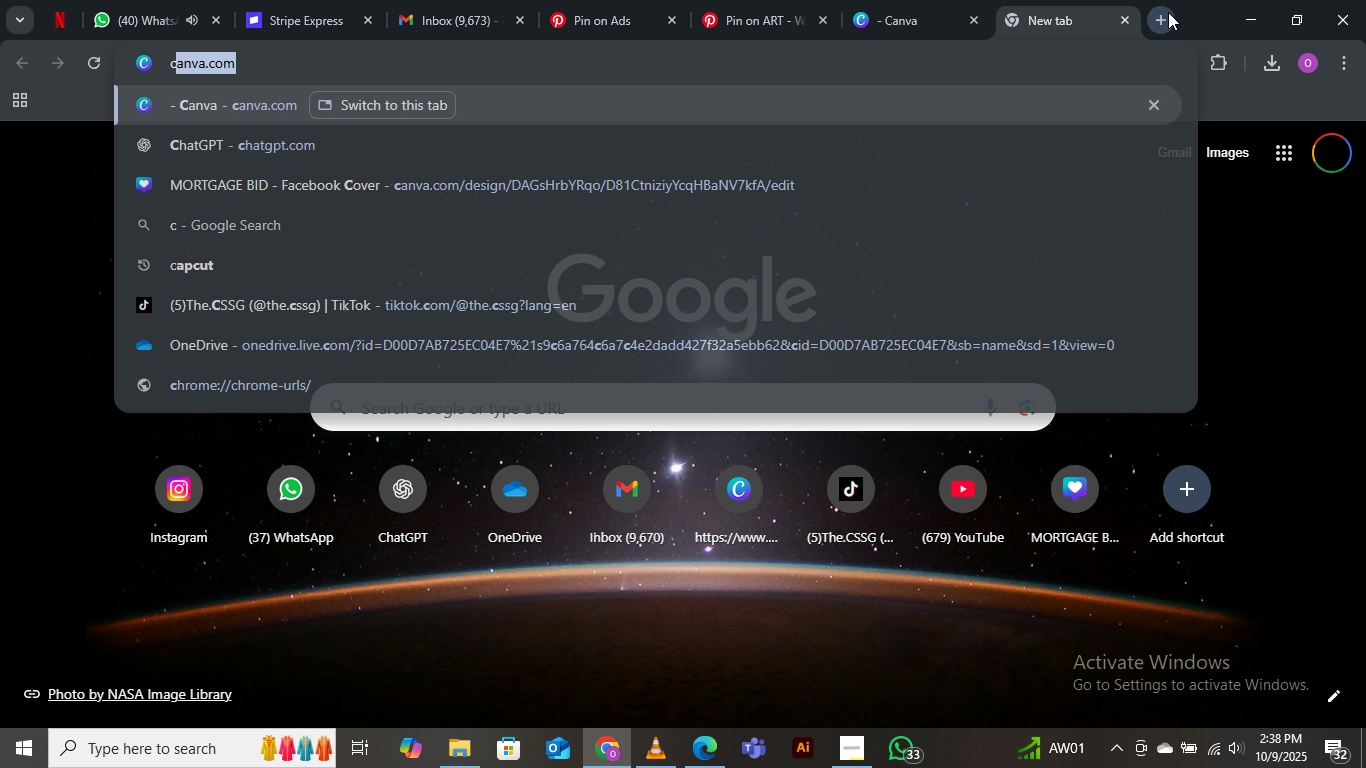 
type(cha)
 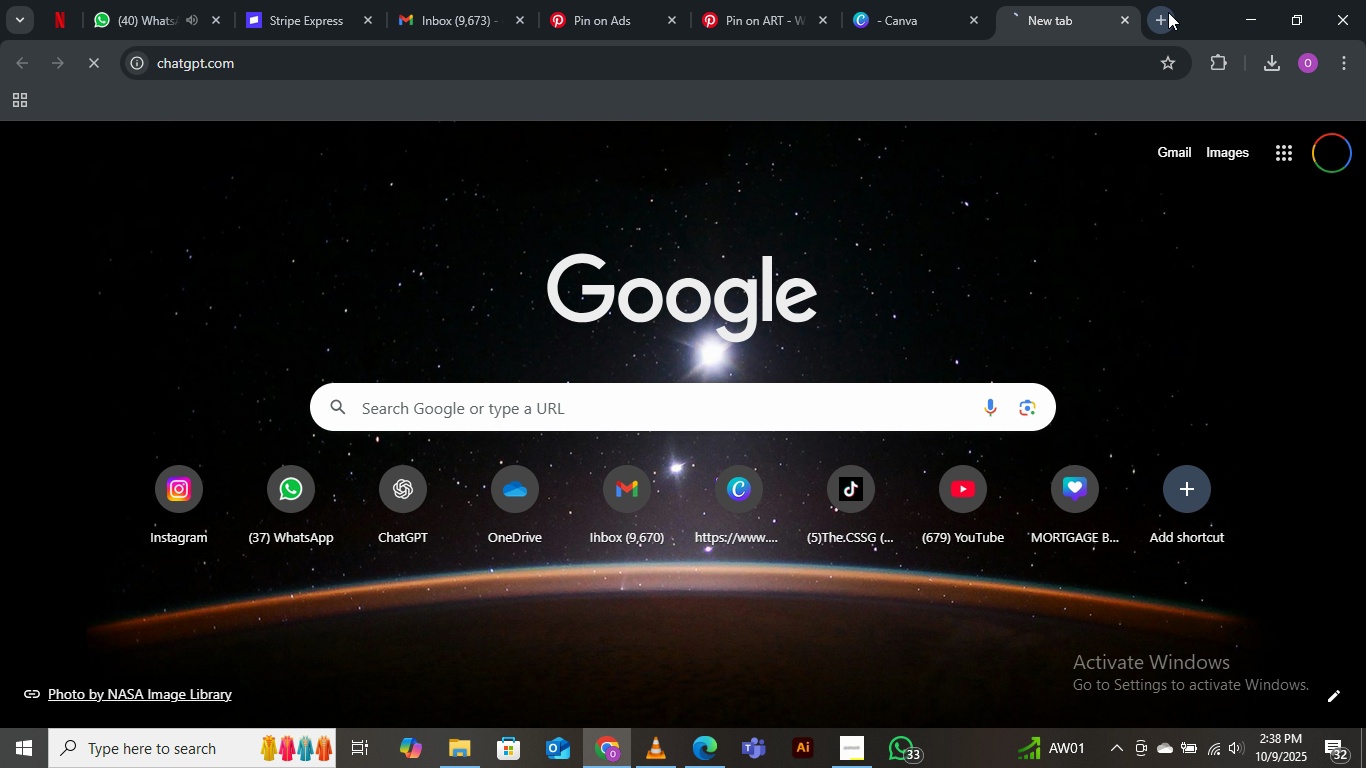 
key(Enter)
 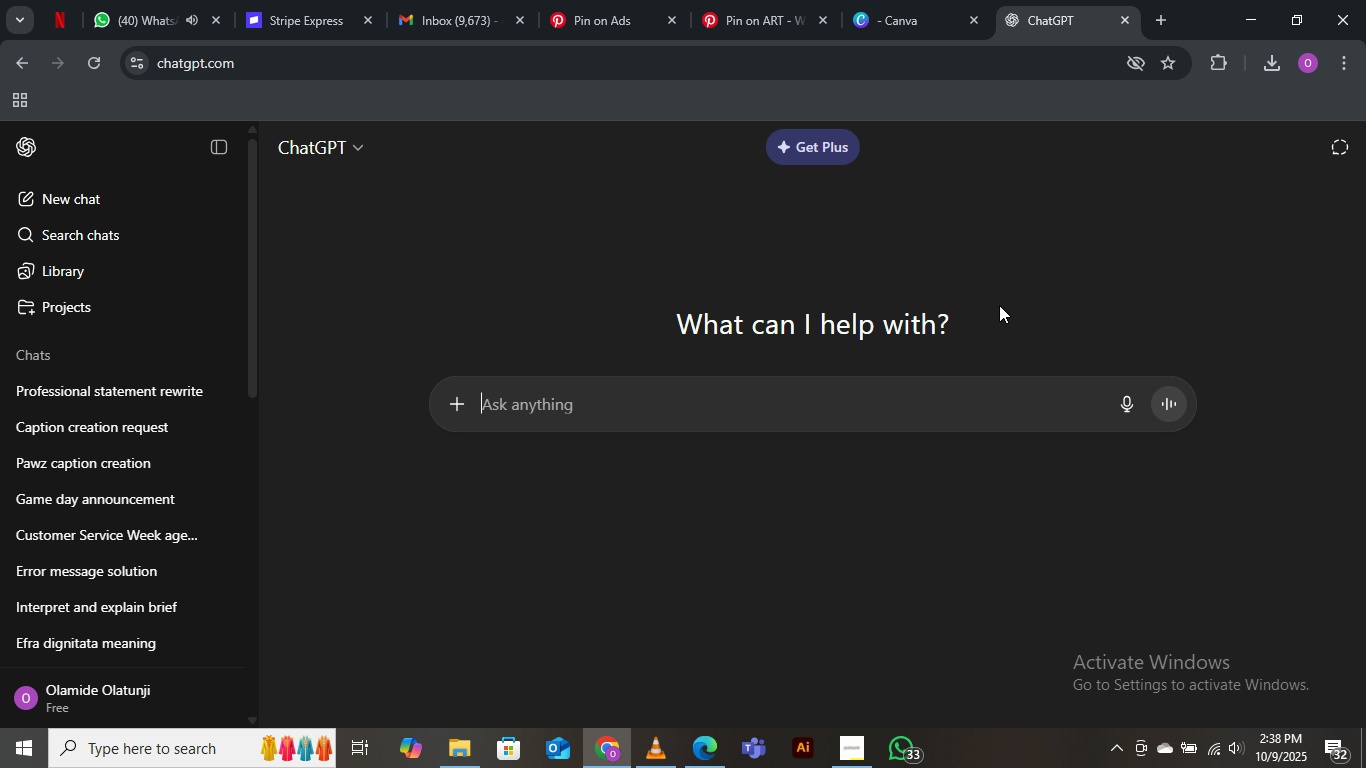 
wait(16.63)
 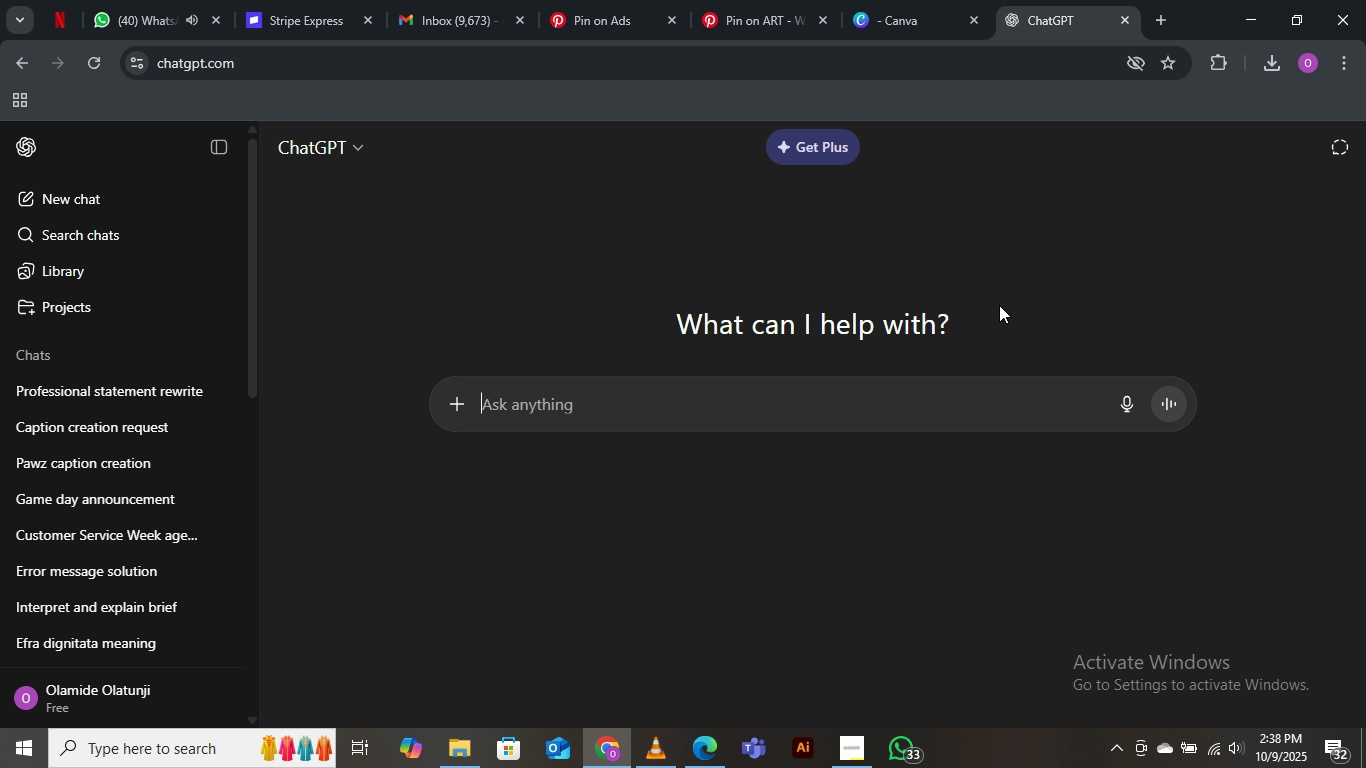 
type(create a copy i wul)
key(Backspace)
key(Backspace)
type(ill use for this brief: )
 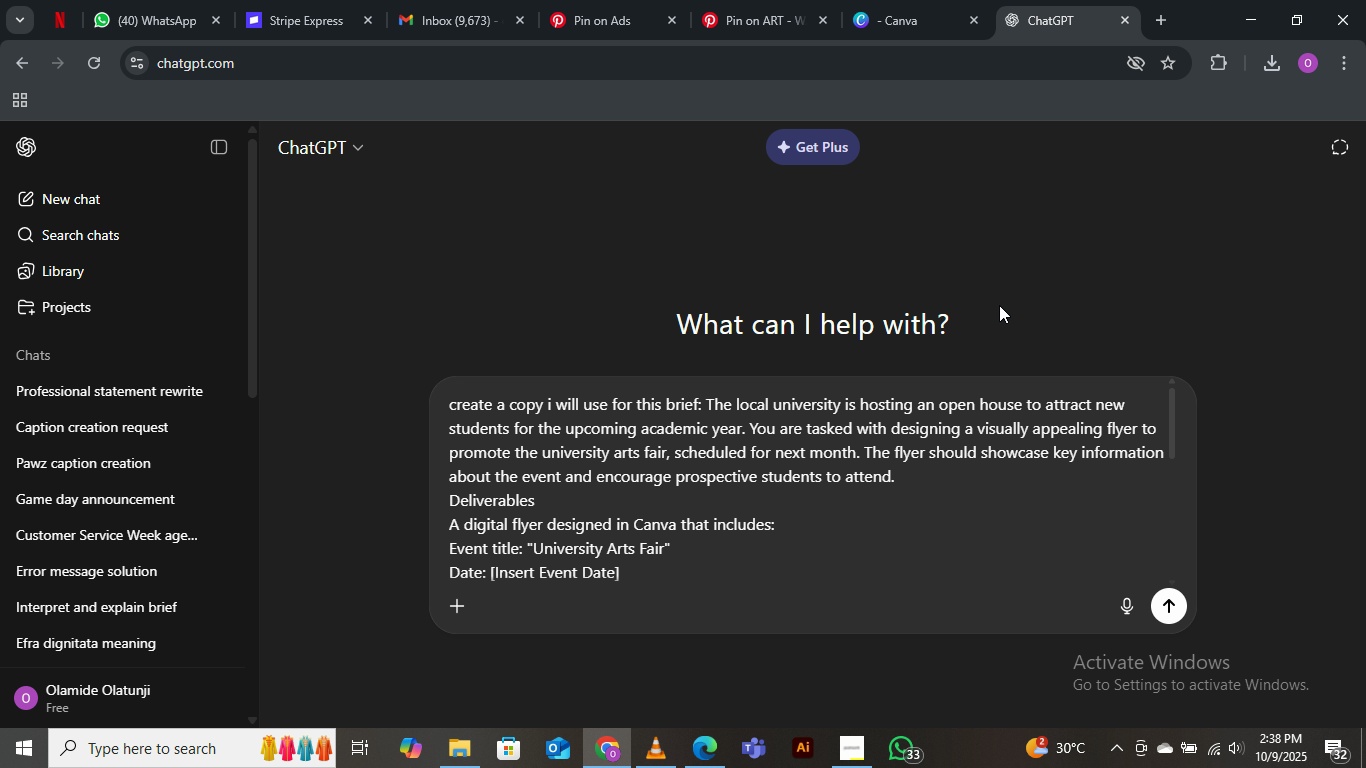 
key(Control+V)
 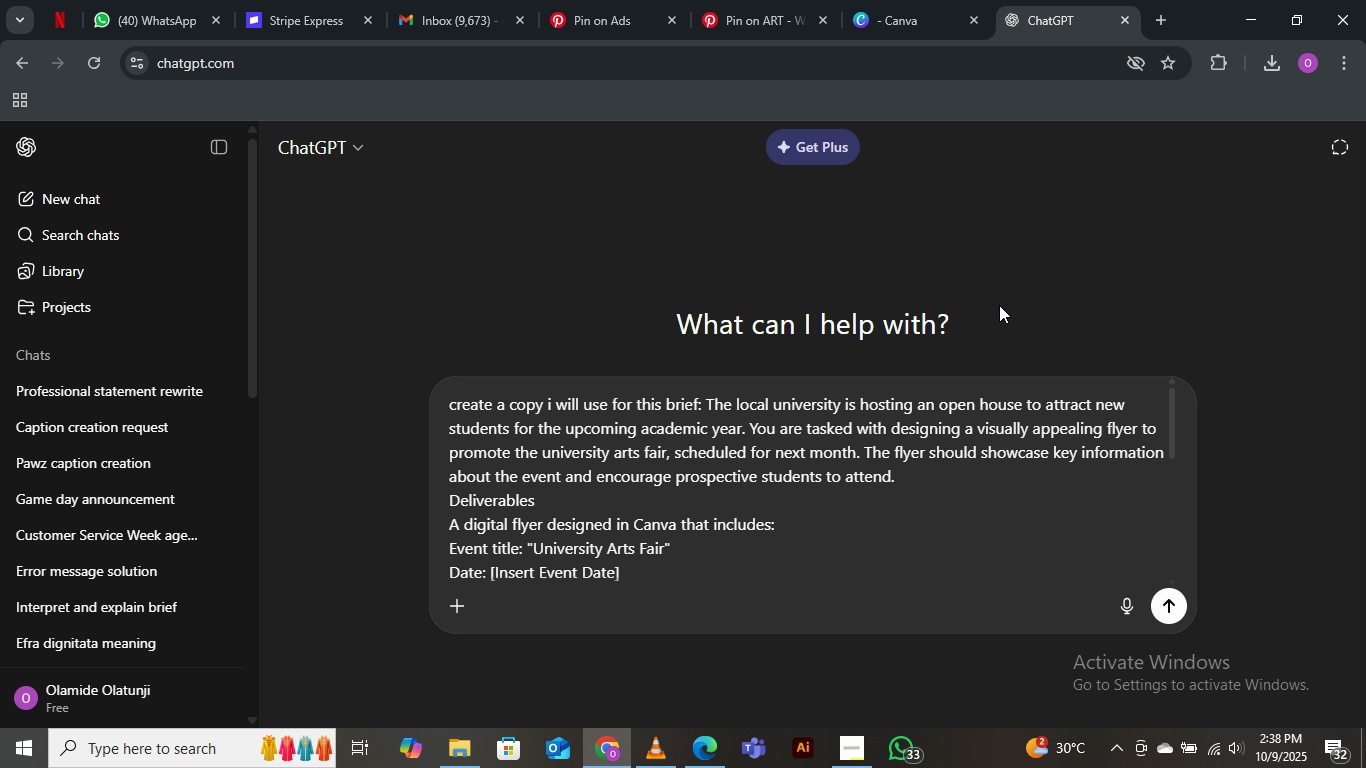 
key(Enter)
 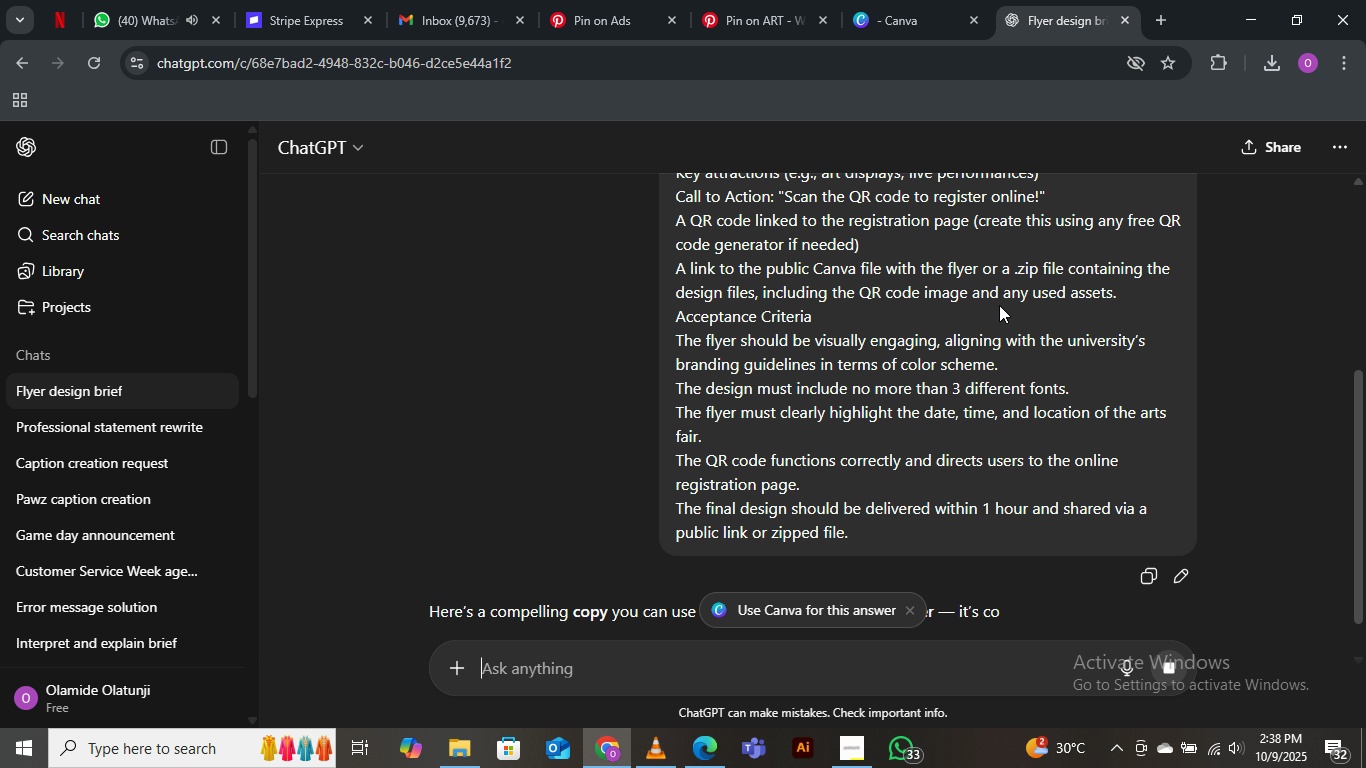 
wait(5.54)
 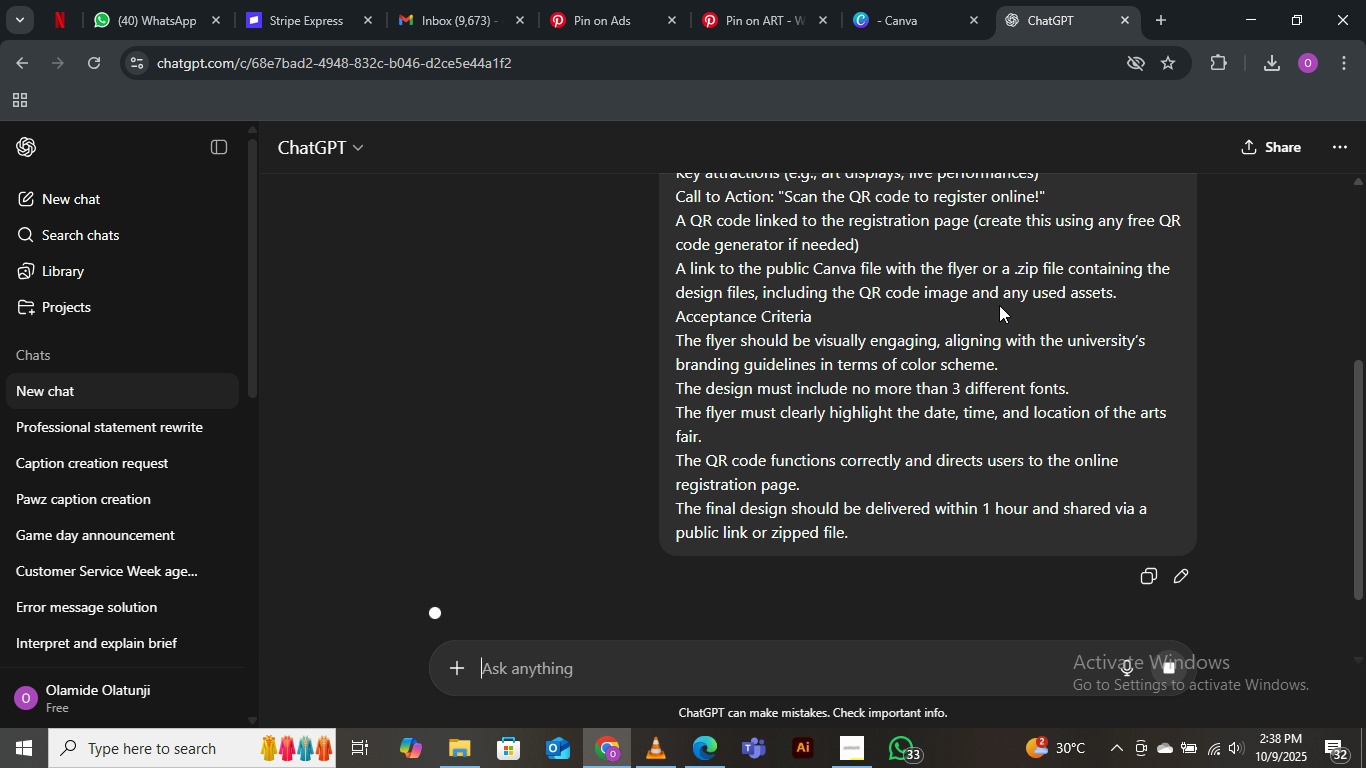 
scroll: coordinate [751, 460], scroll_direction: down, amount: 17.0
 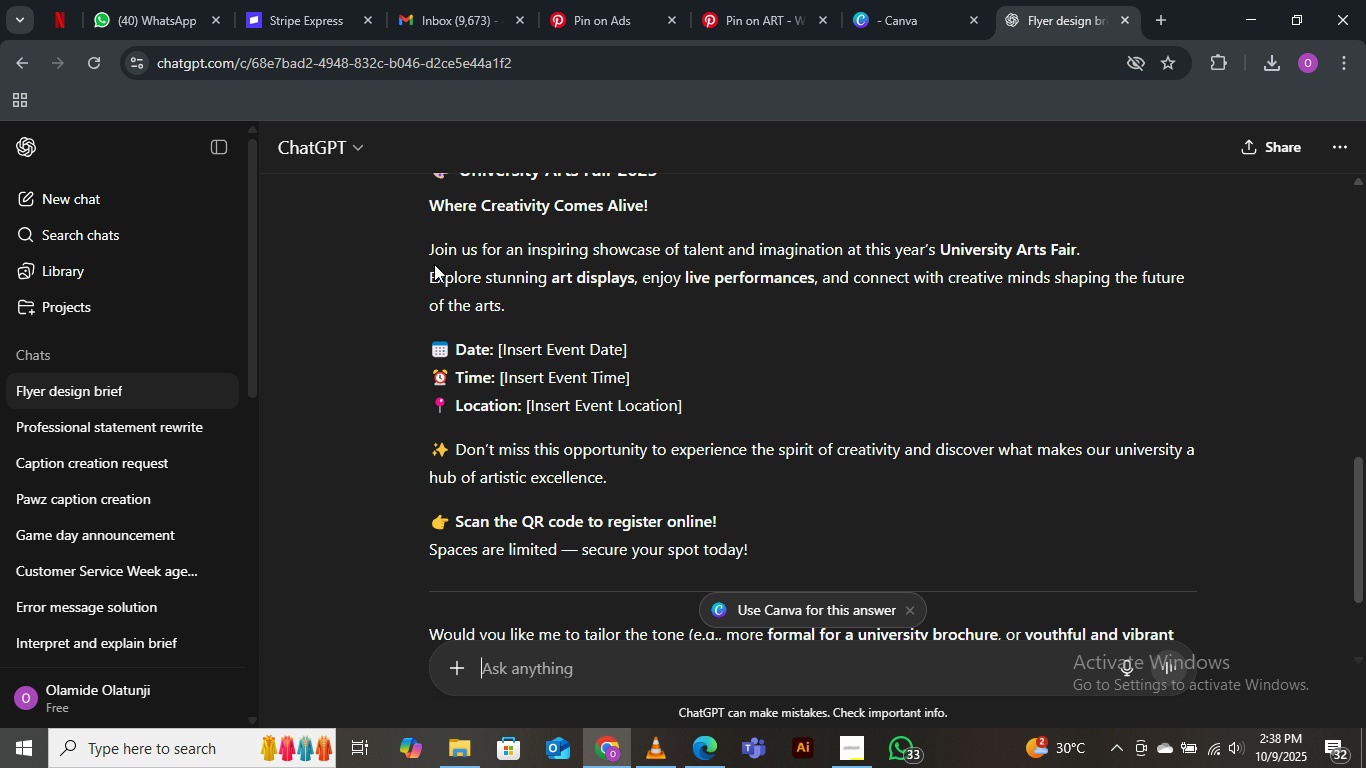 
wait(5.11)
 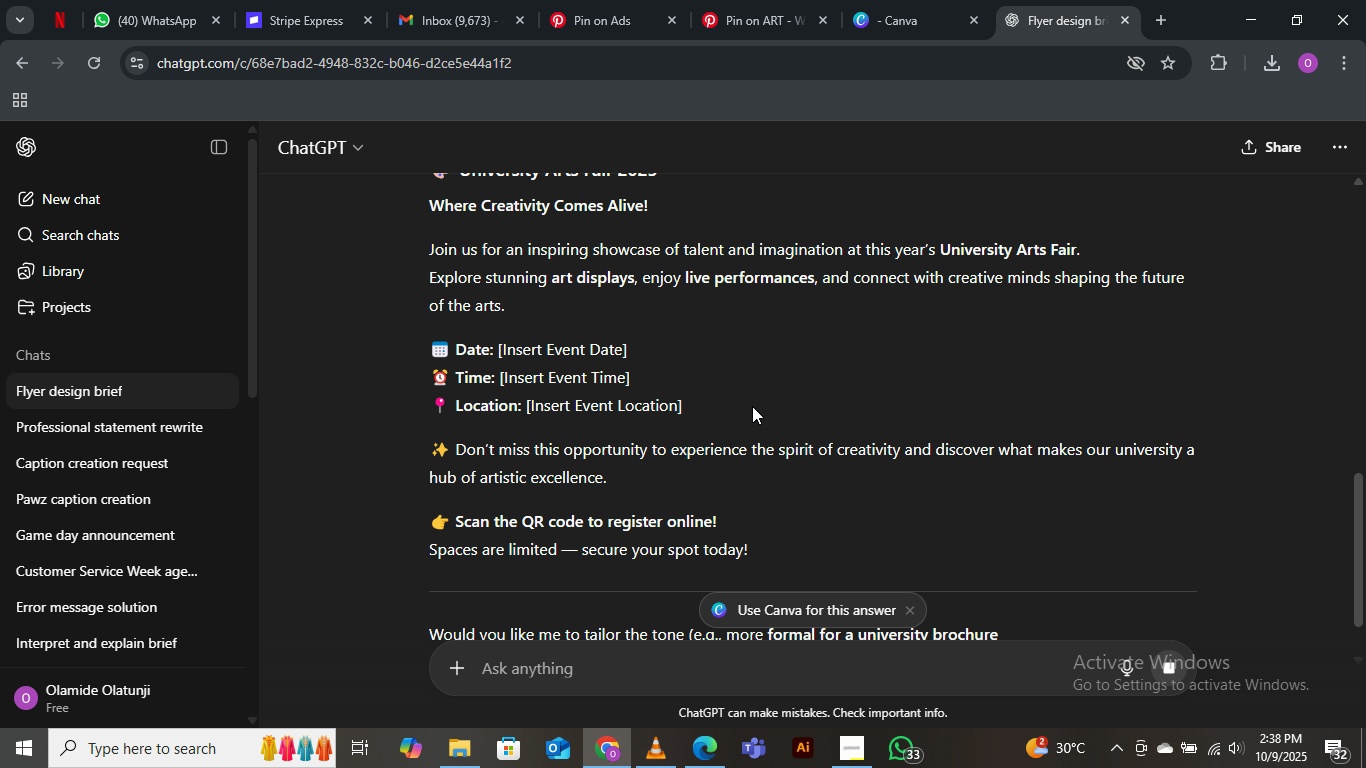 
left_click_drag(start_coordinate=[430, 256], to_coordinate=[1085, 246])
 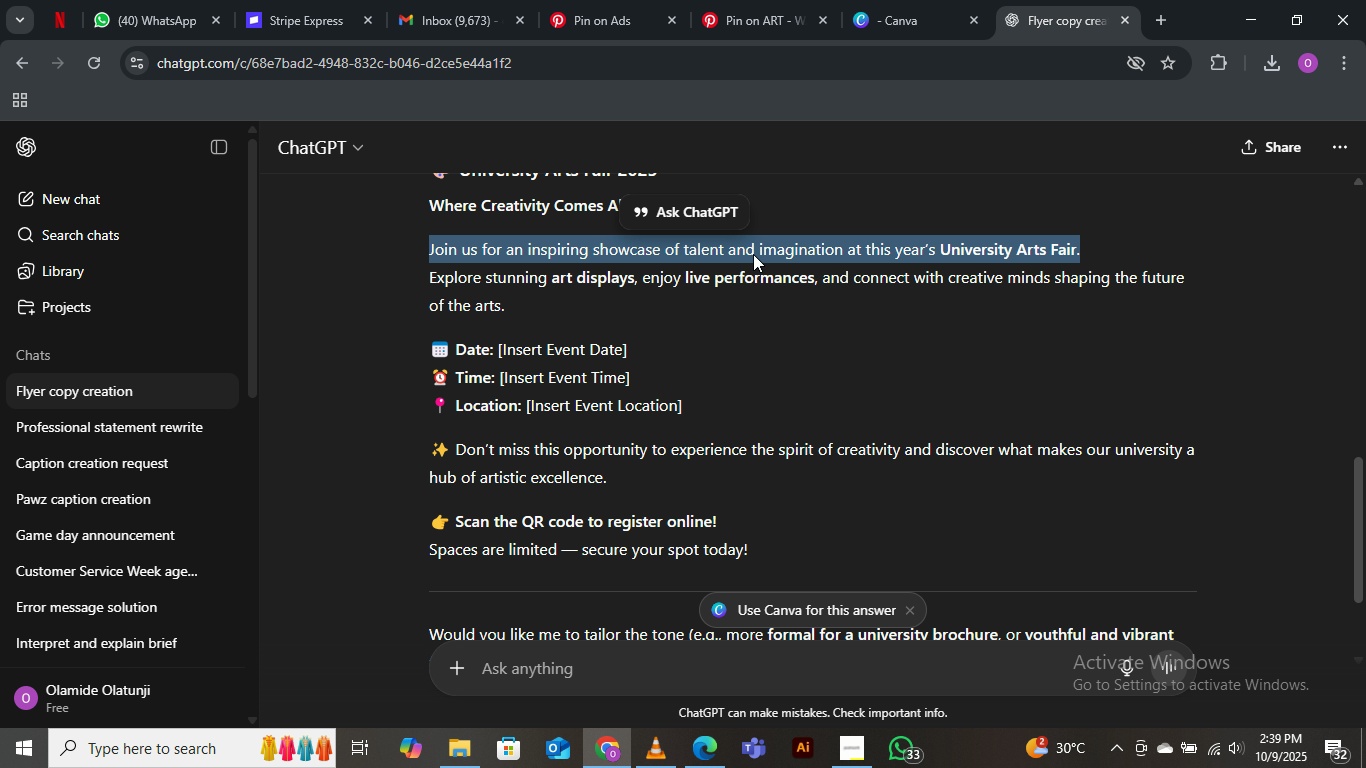 
right_click([753, 254])
 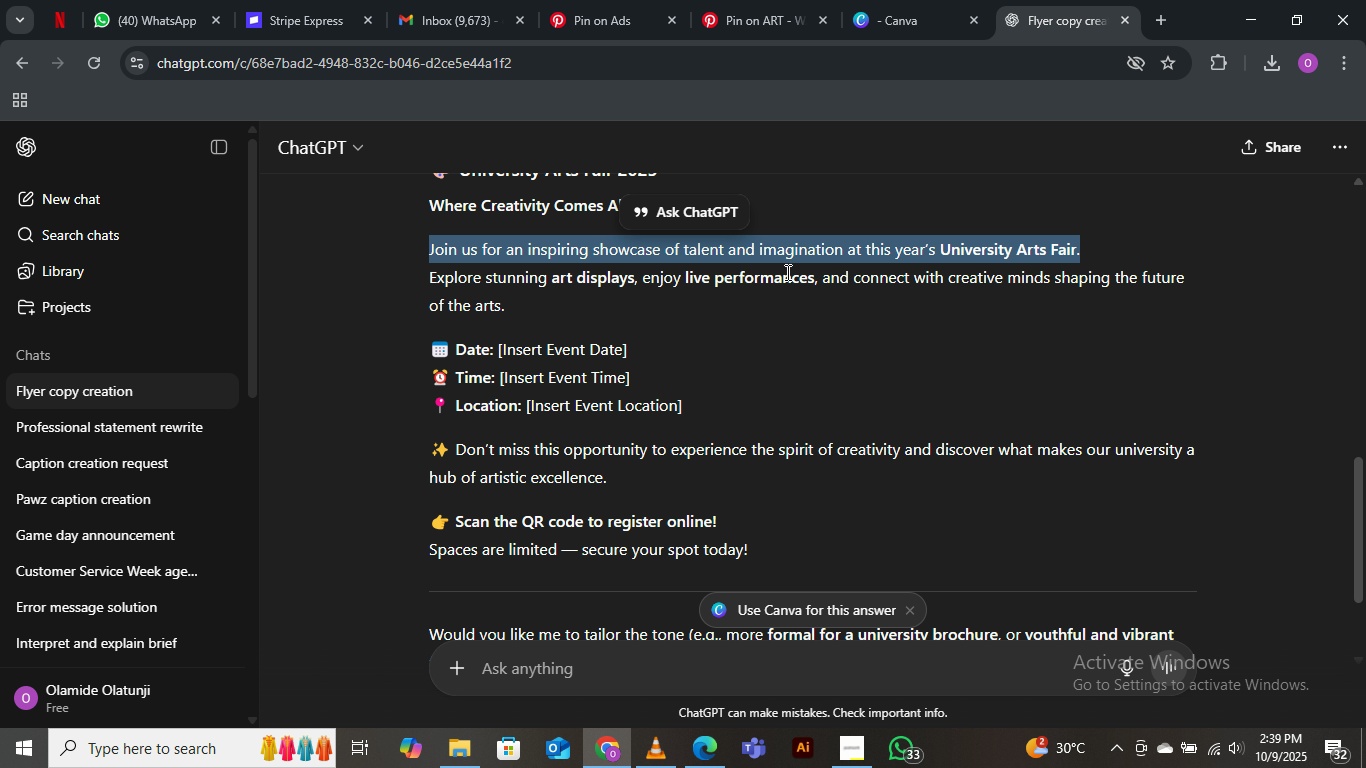 
left_click([786, 272])
 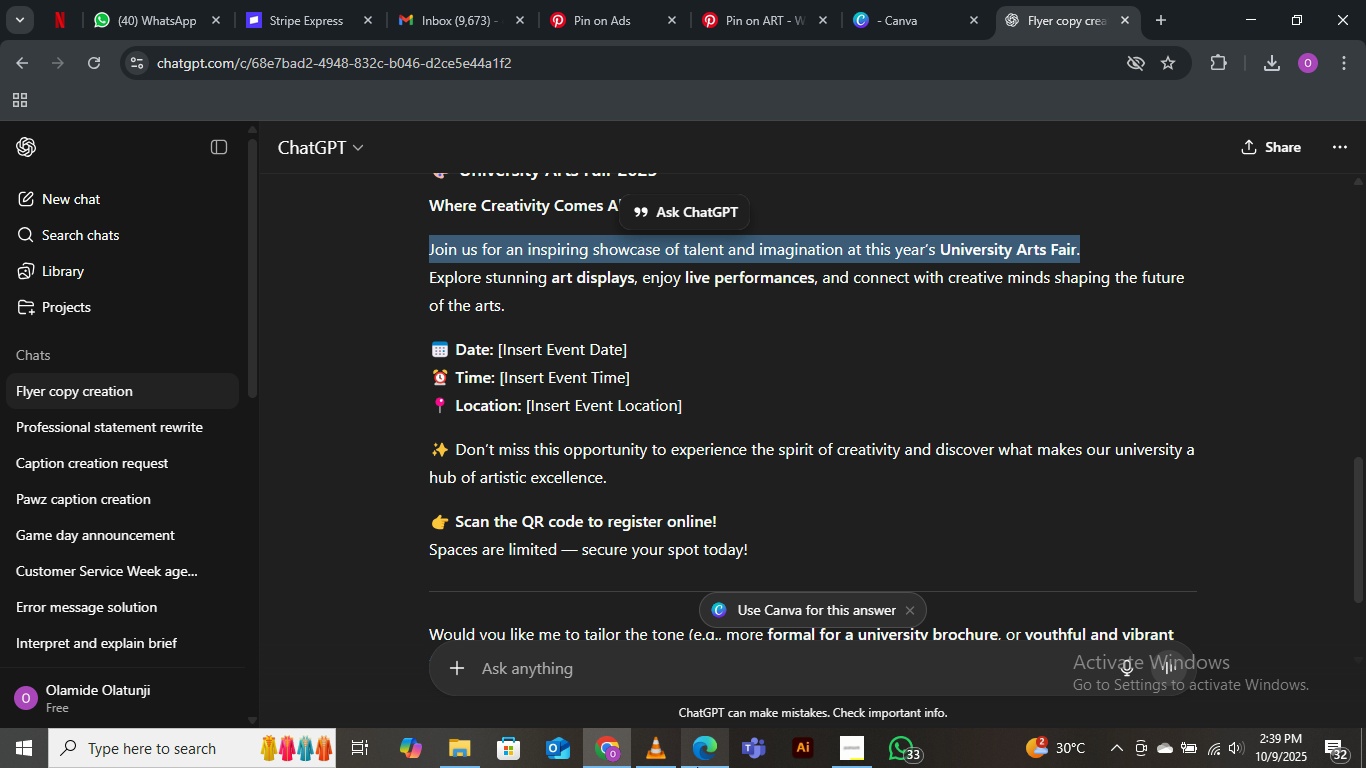 
left_click([697, 752])
 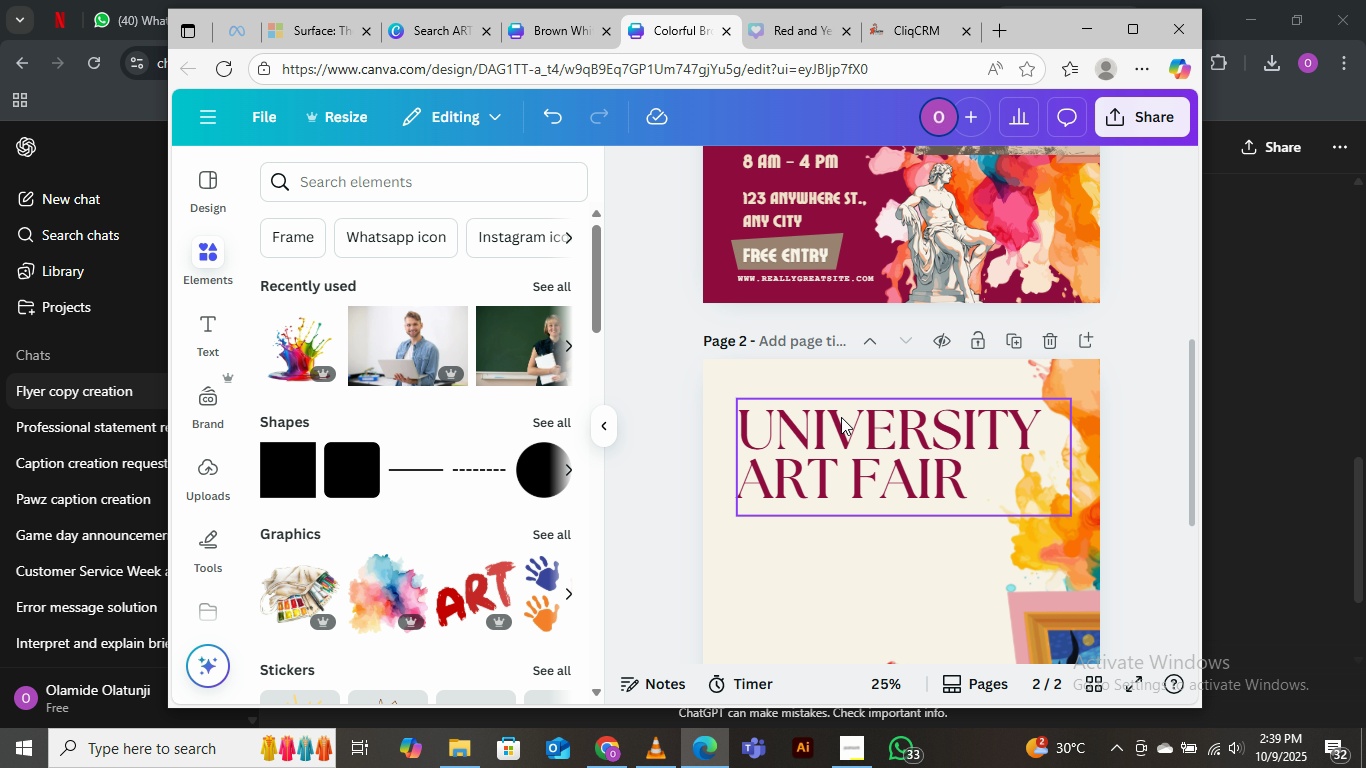 
scroll: coordinate [841, 417], scroll_direction: up, amount: 6.0
 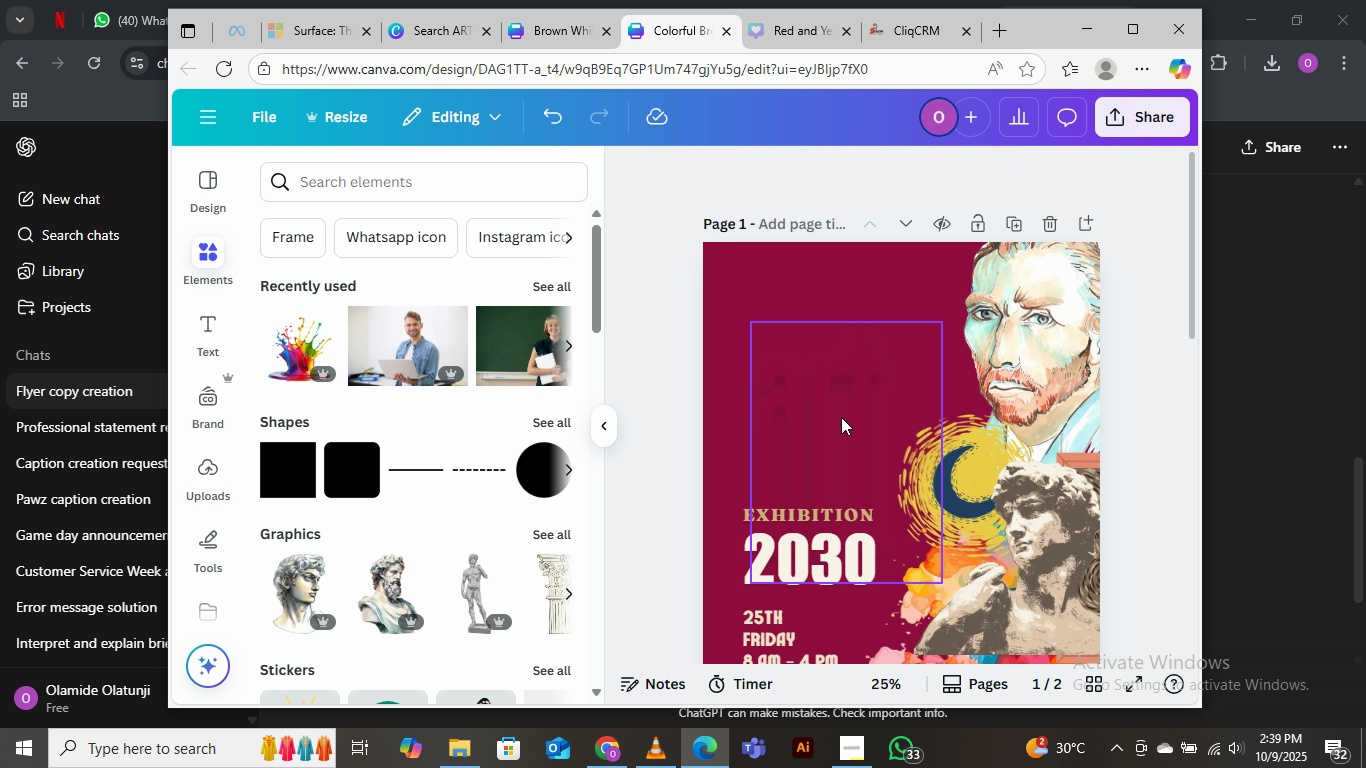 
scroll: coordinate [841, 417], scroll_direction: none, amount: 0.0
 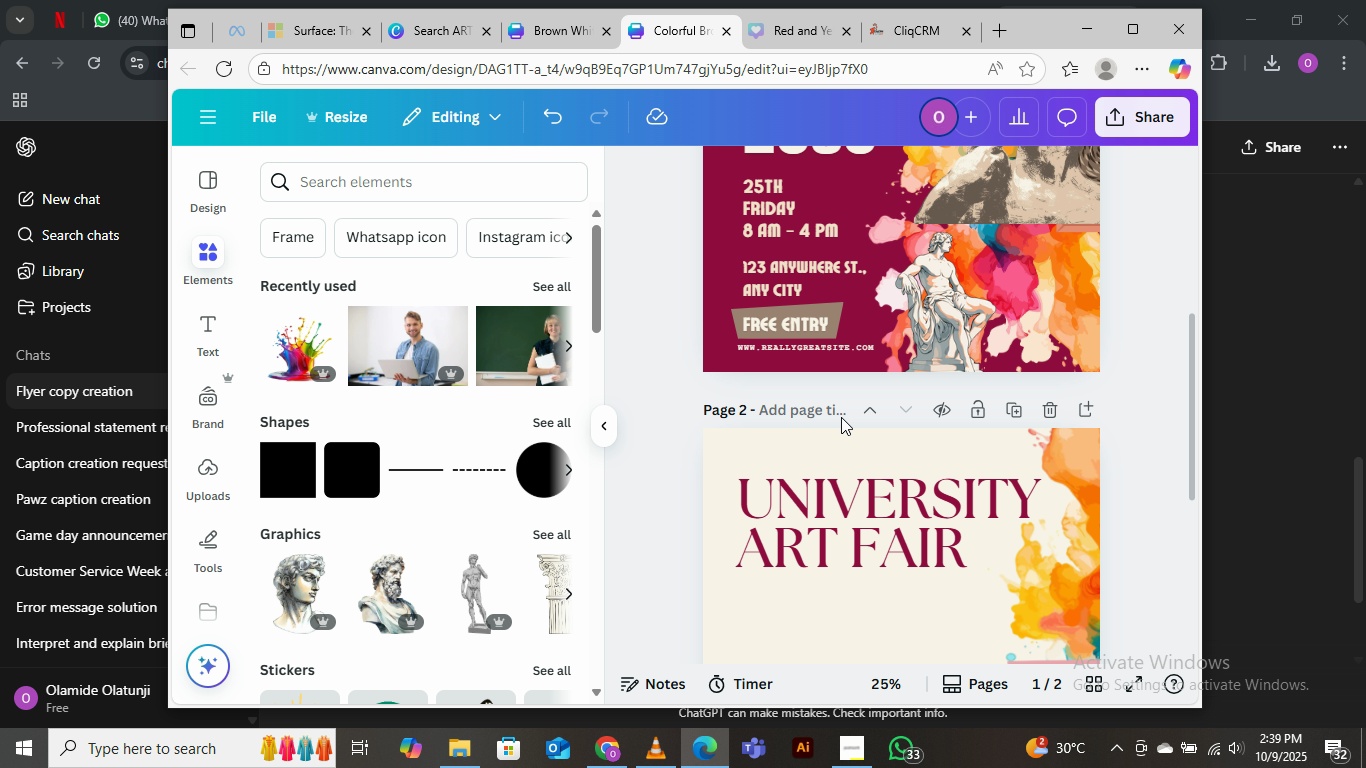 
scroll: coordinate [841, 417], scroll_direction: down, amount: 3.0
 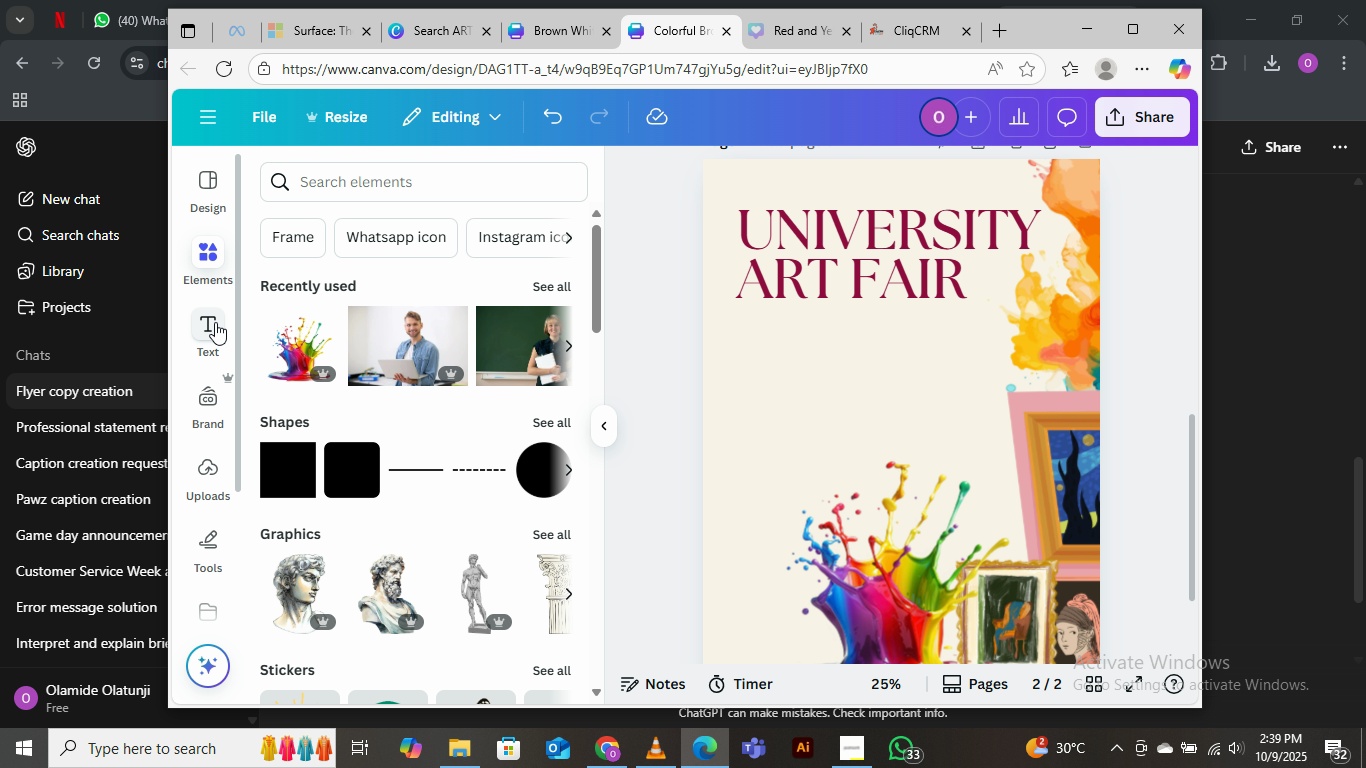 
left_click([211, 322])
 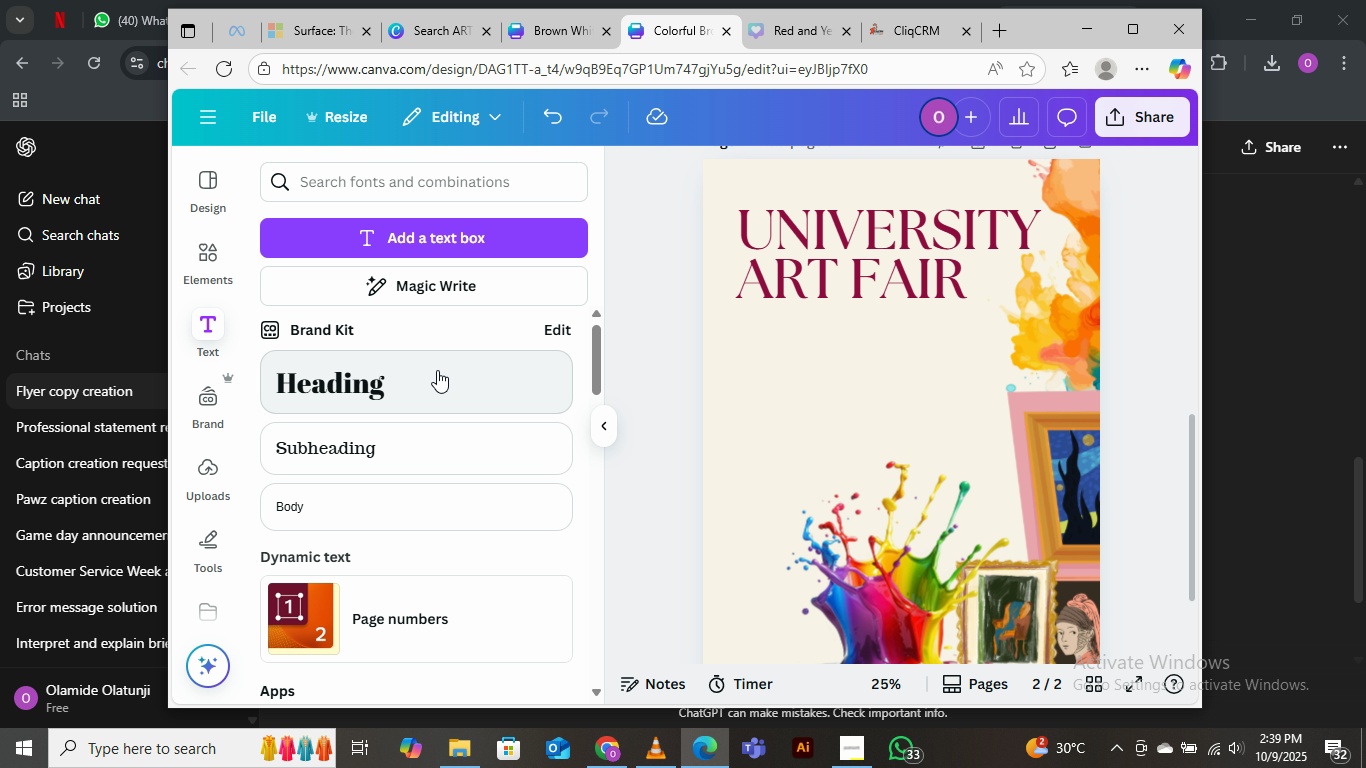 
left_click([437, 374])
 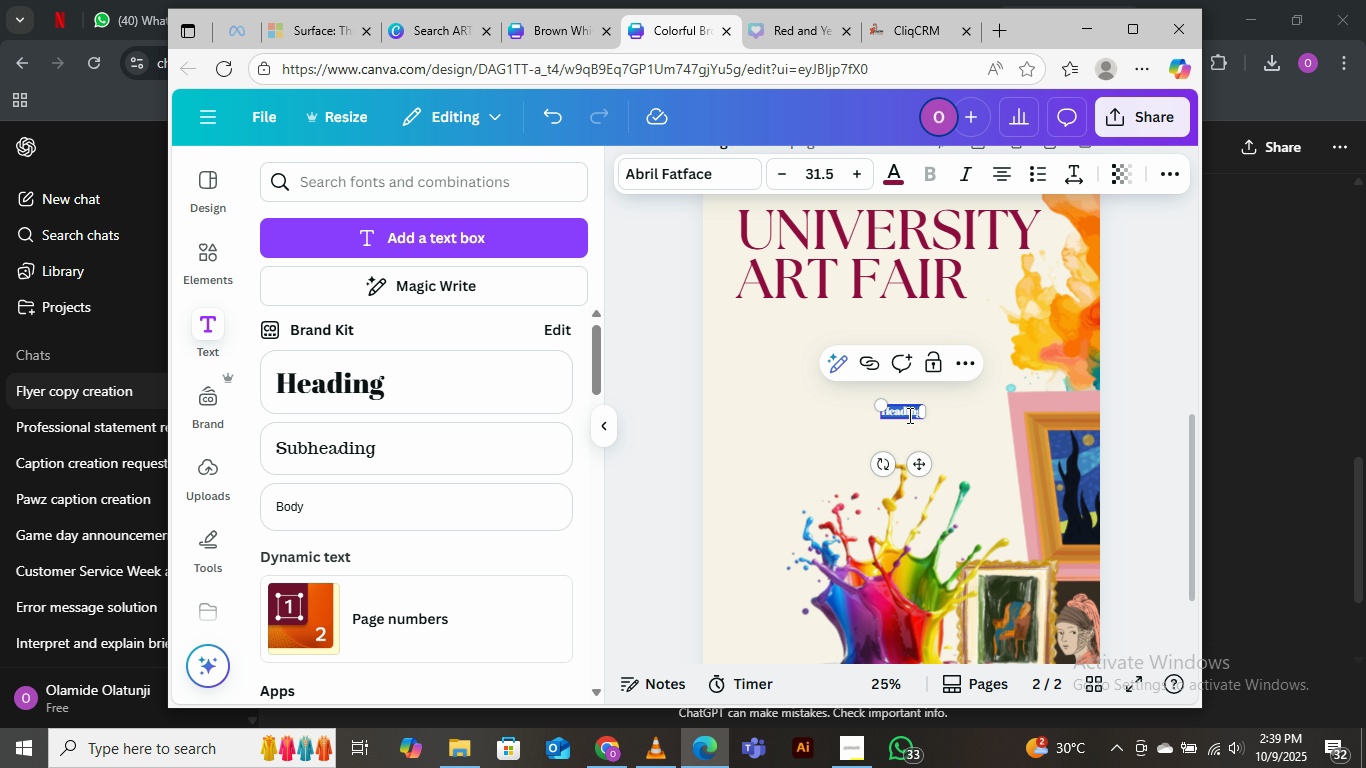 
key(Control+V)
 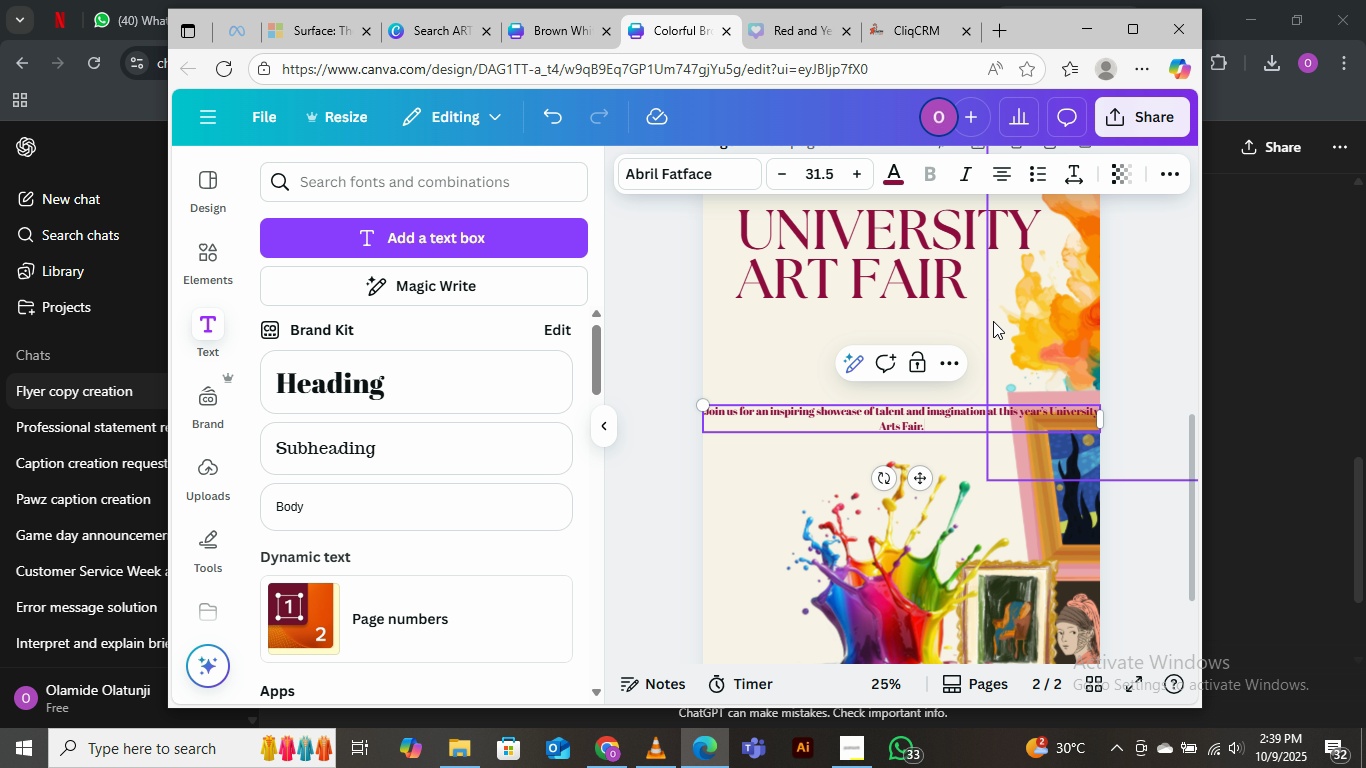 
wait(8.61)
 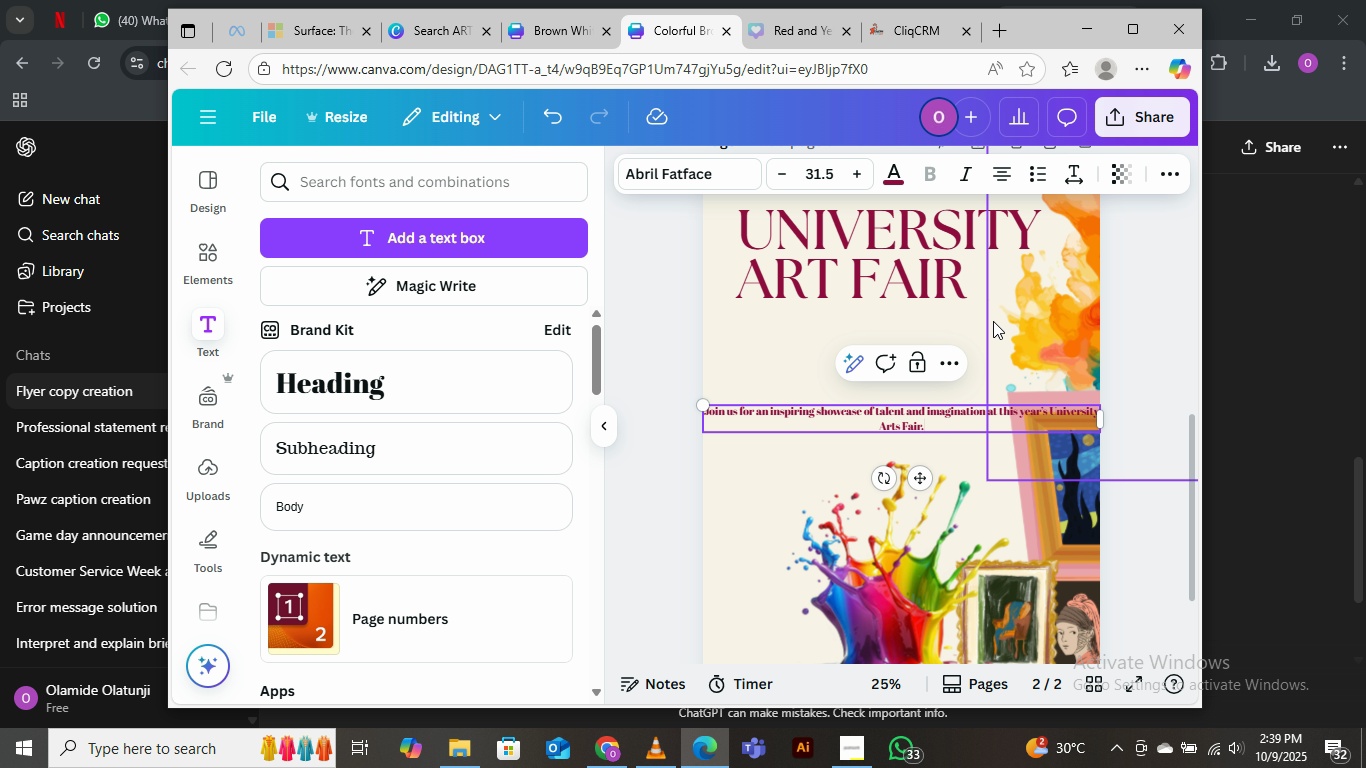 
left_click([996, 175])
 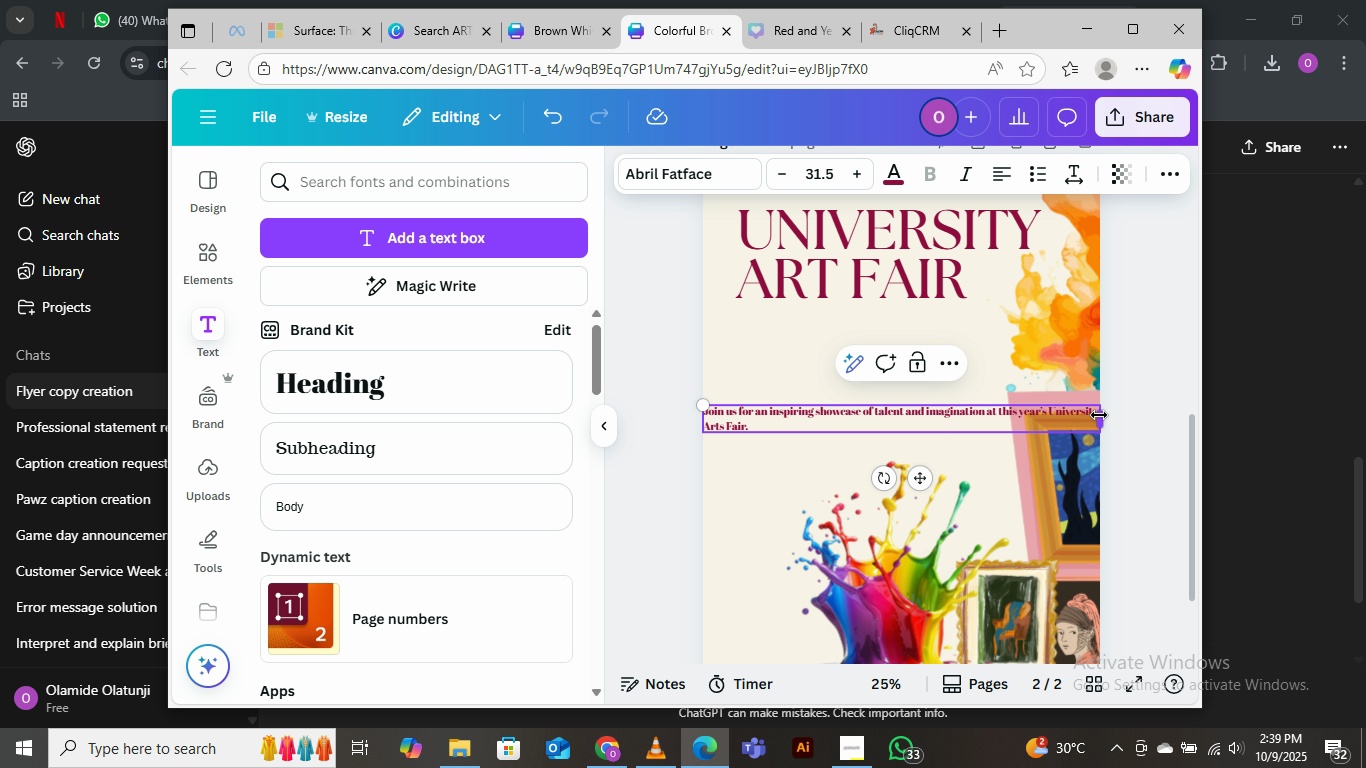 
left_click_drag(start_coordinate=[1099, 415], to_coordinate=[928, 402])
 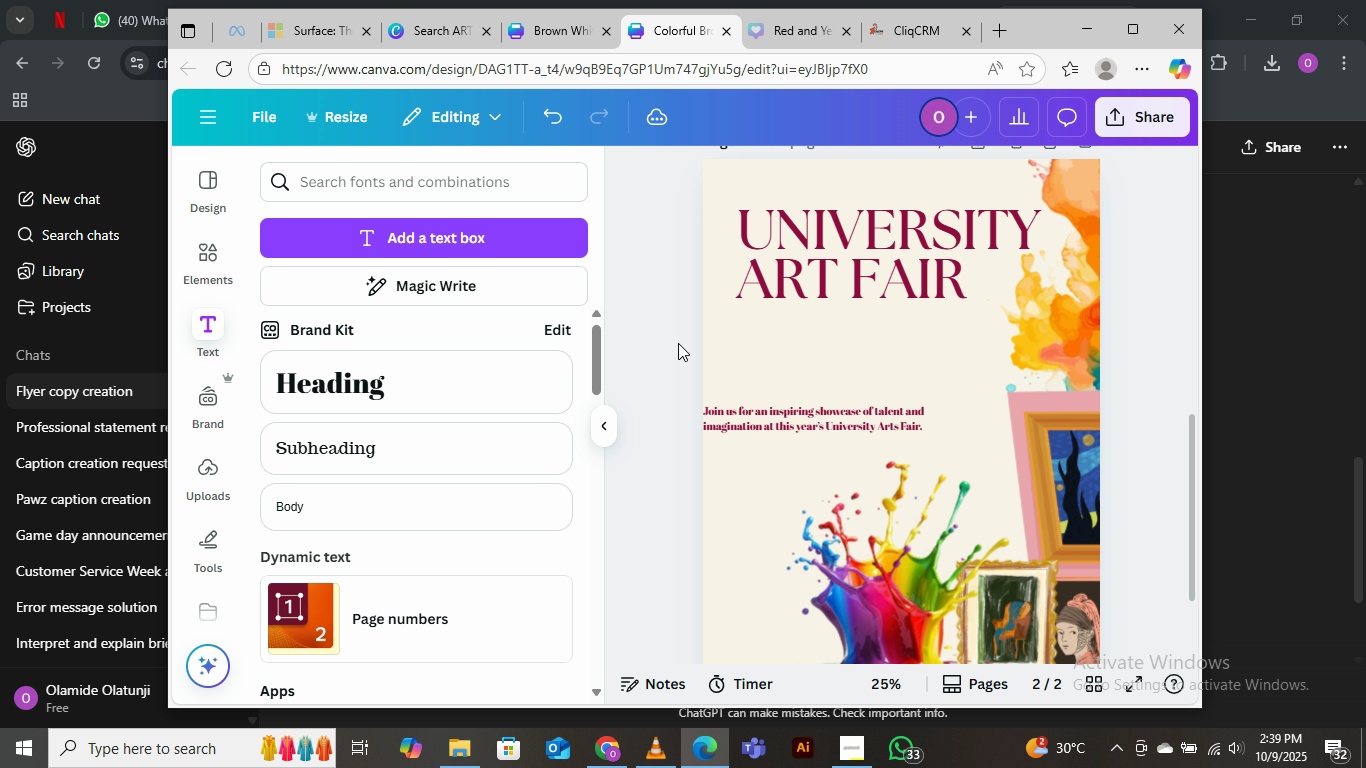 
left_click([678, 343])
 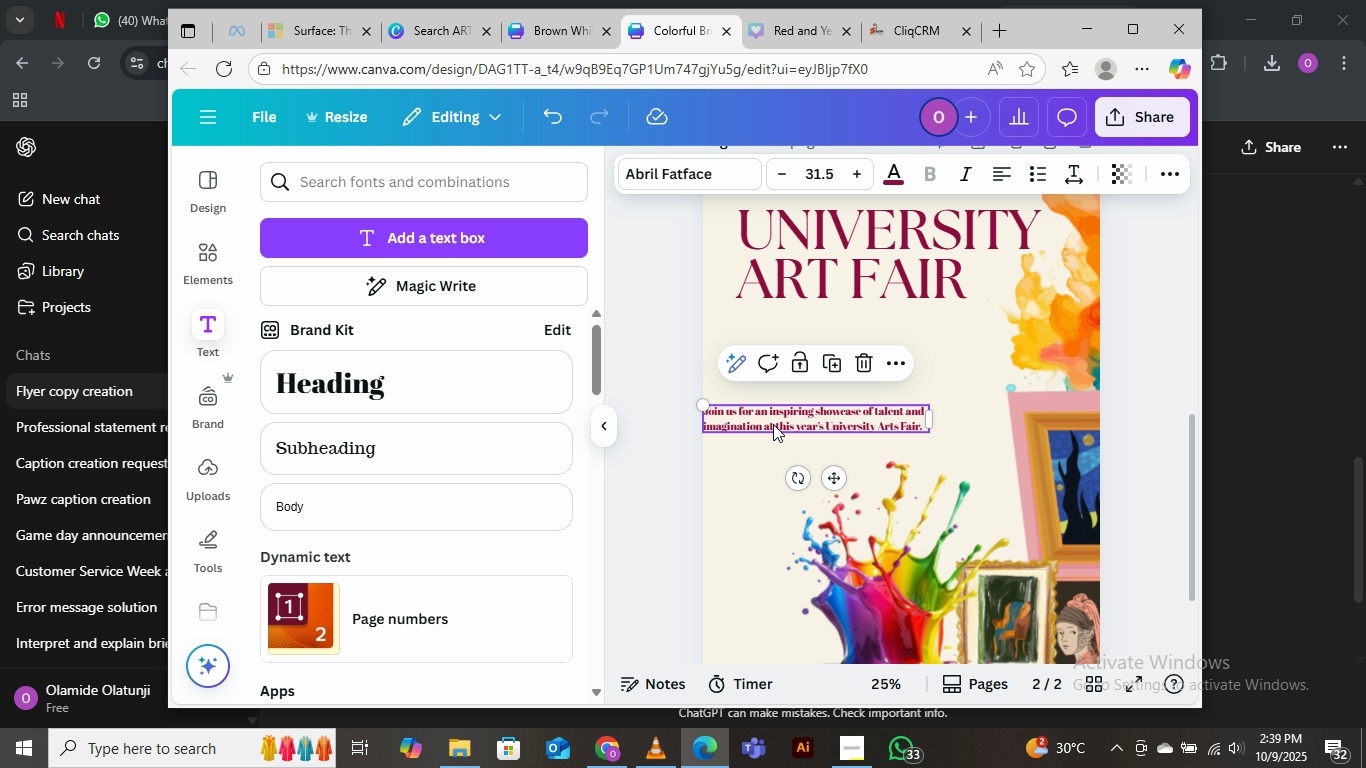 
left_click([773, 424])
 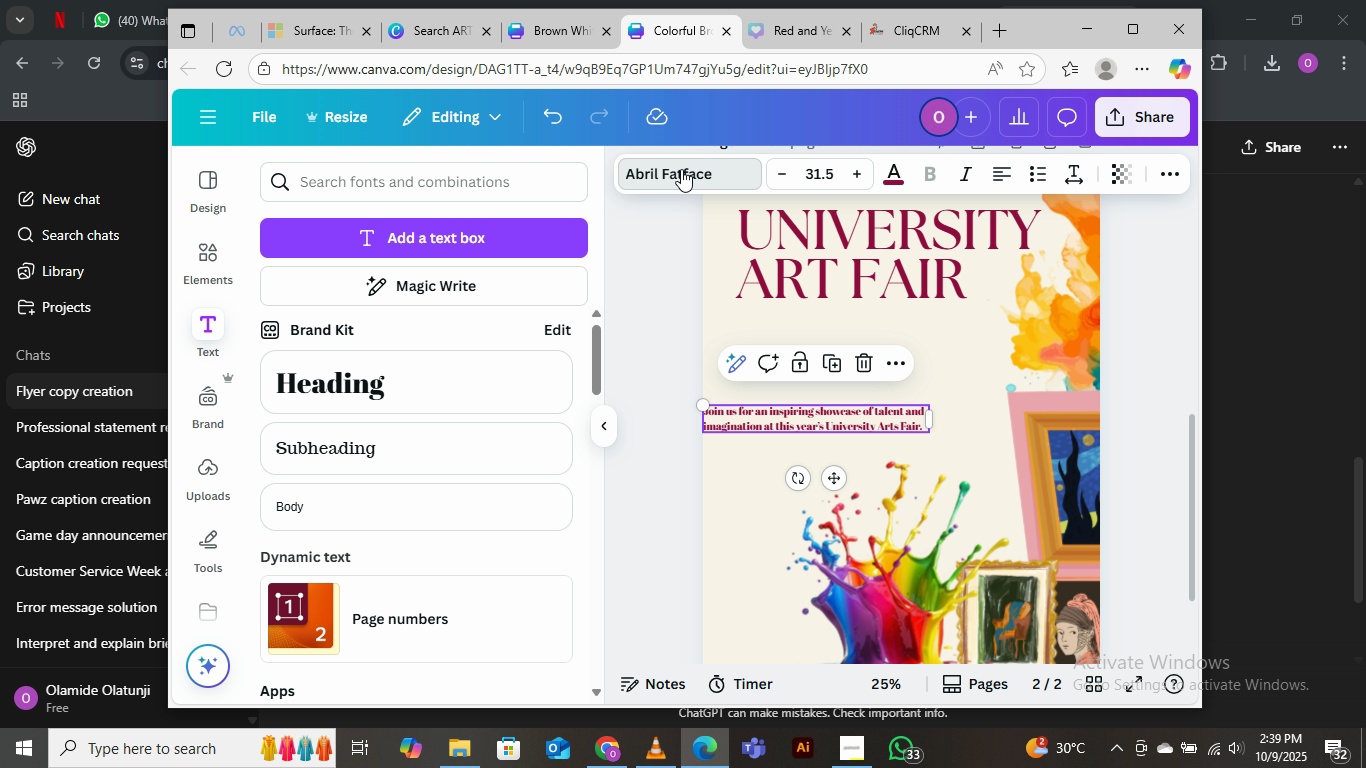 
left_click([681, 169])
 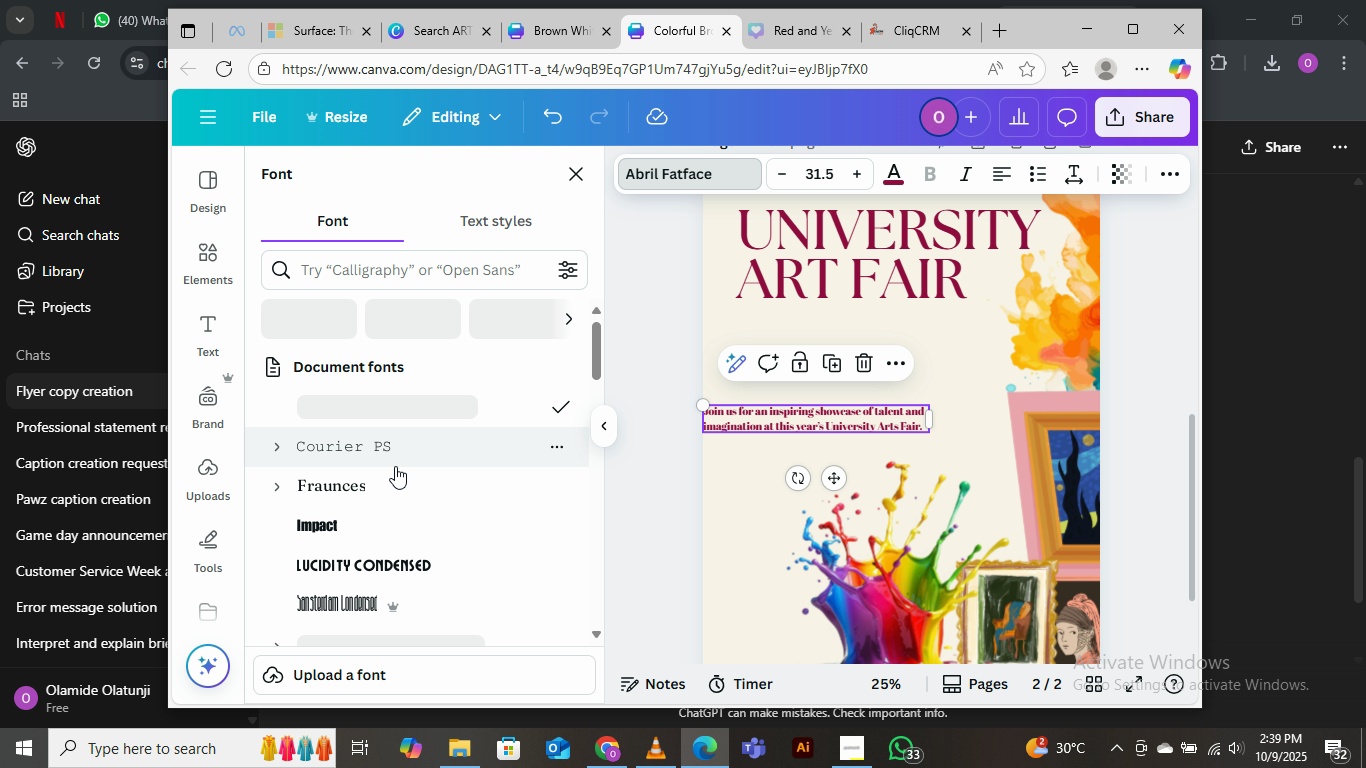 
scroll: coordinate [347, 535], scroll_direction: down, amount: 4.0
 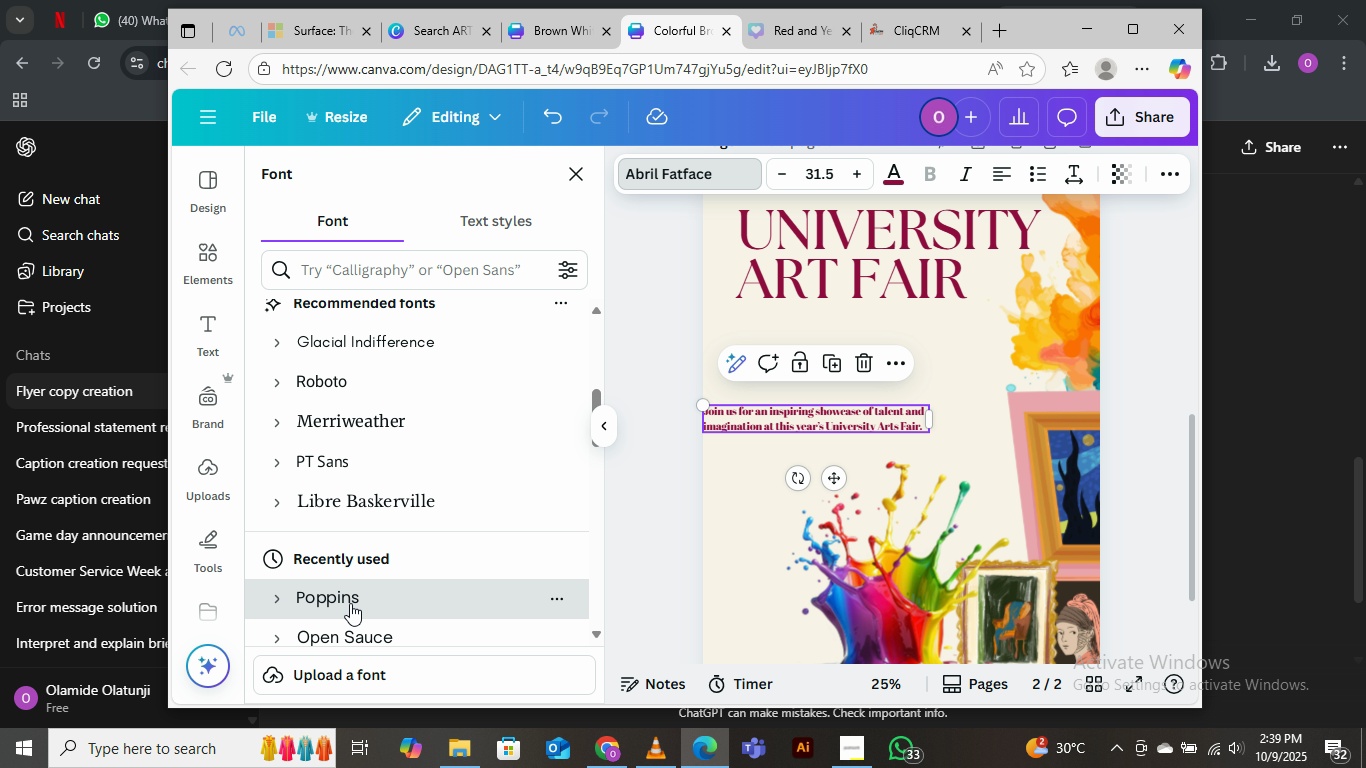 
left_click([350, 603])
 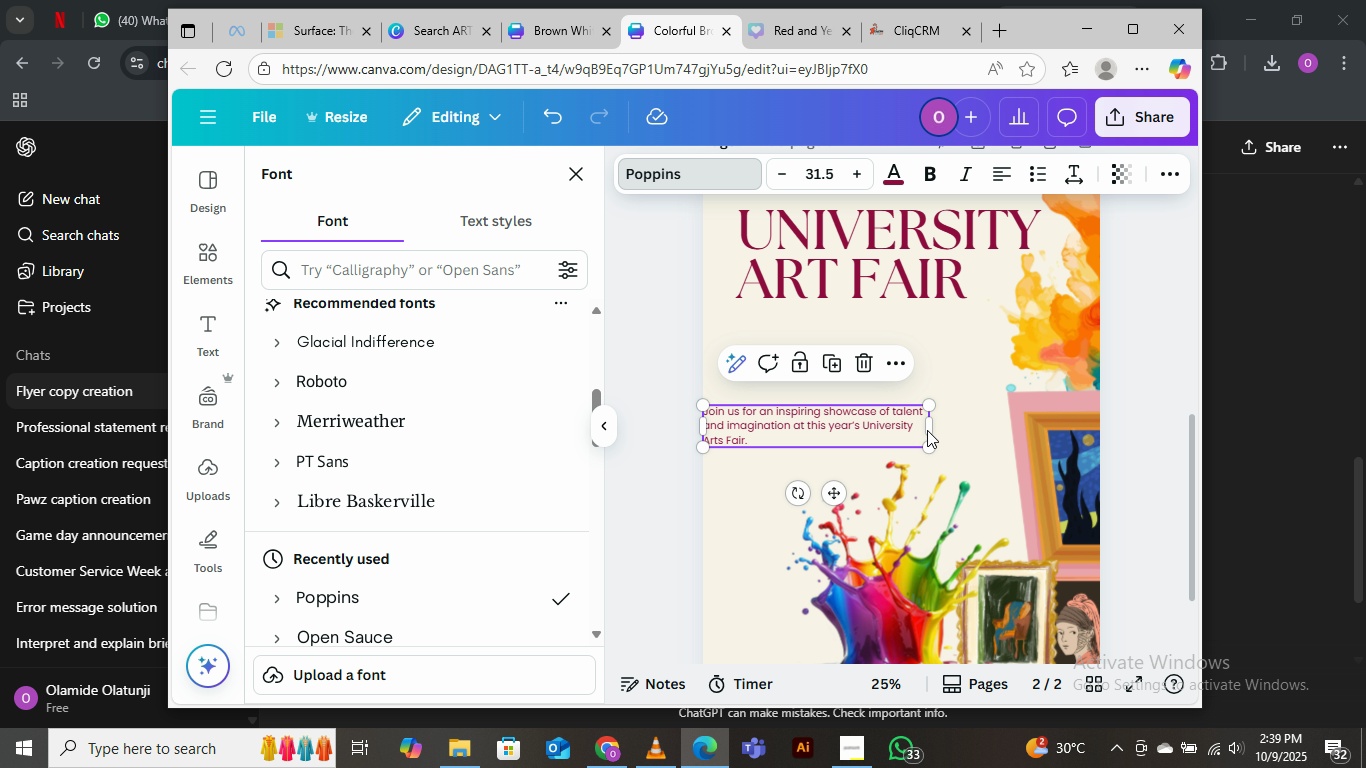 
left_click_drag(start_coordinate=[934, 419], to_coordinate=[957, 418])
 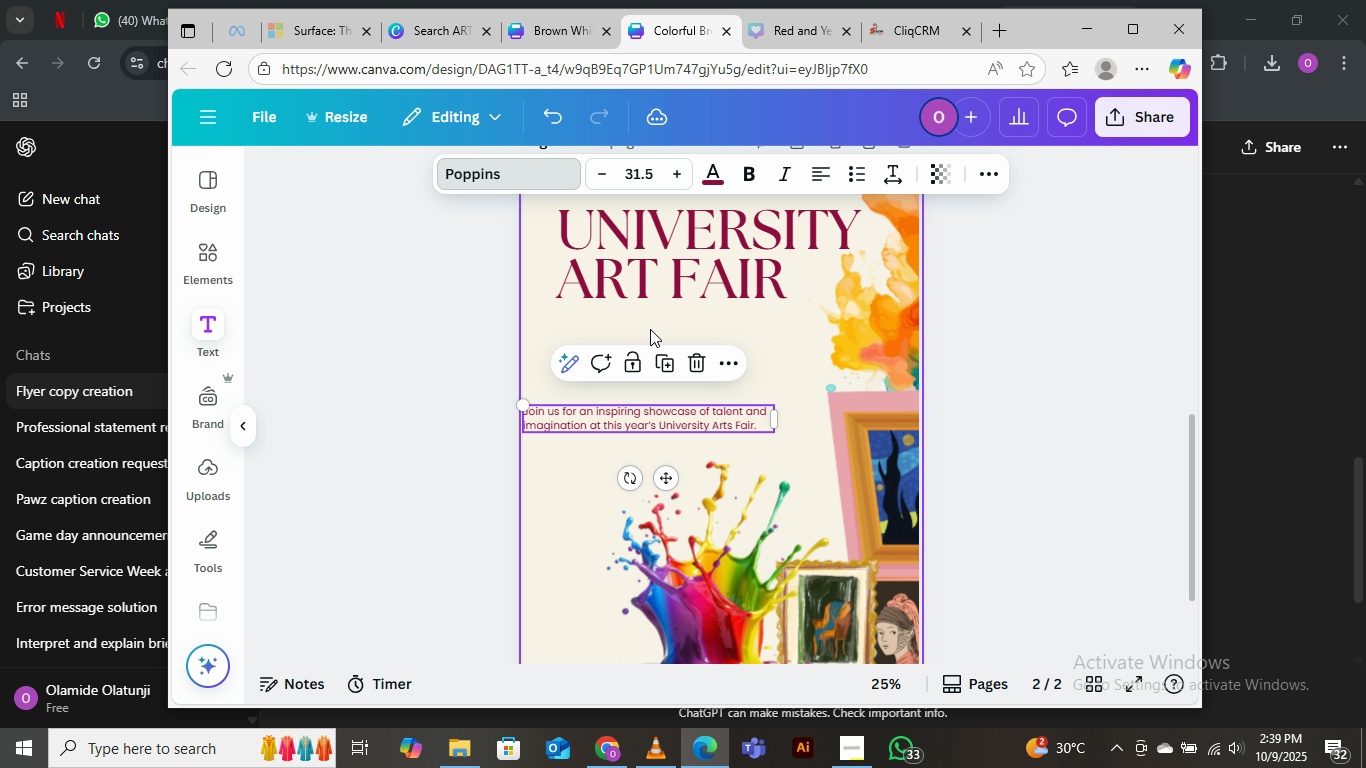 
left_click([650, 329])
 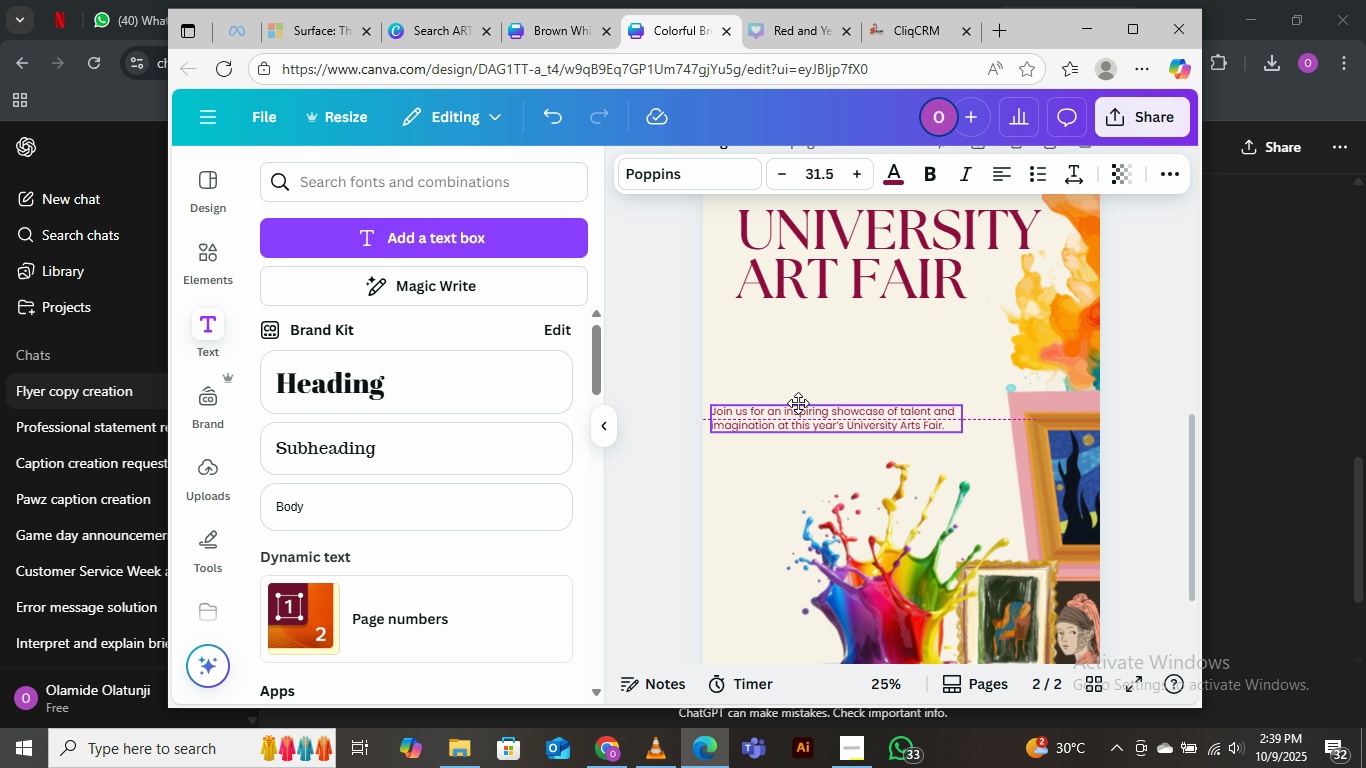 
left_click_drag(start_coordinate=[772, 419], to_coordinate=[803, 329])
 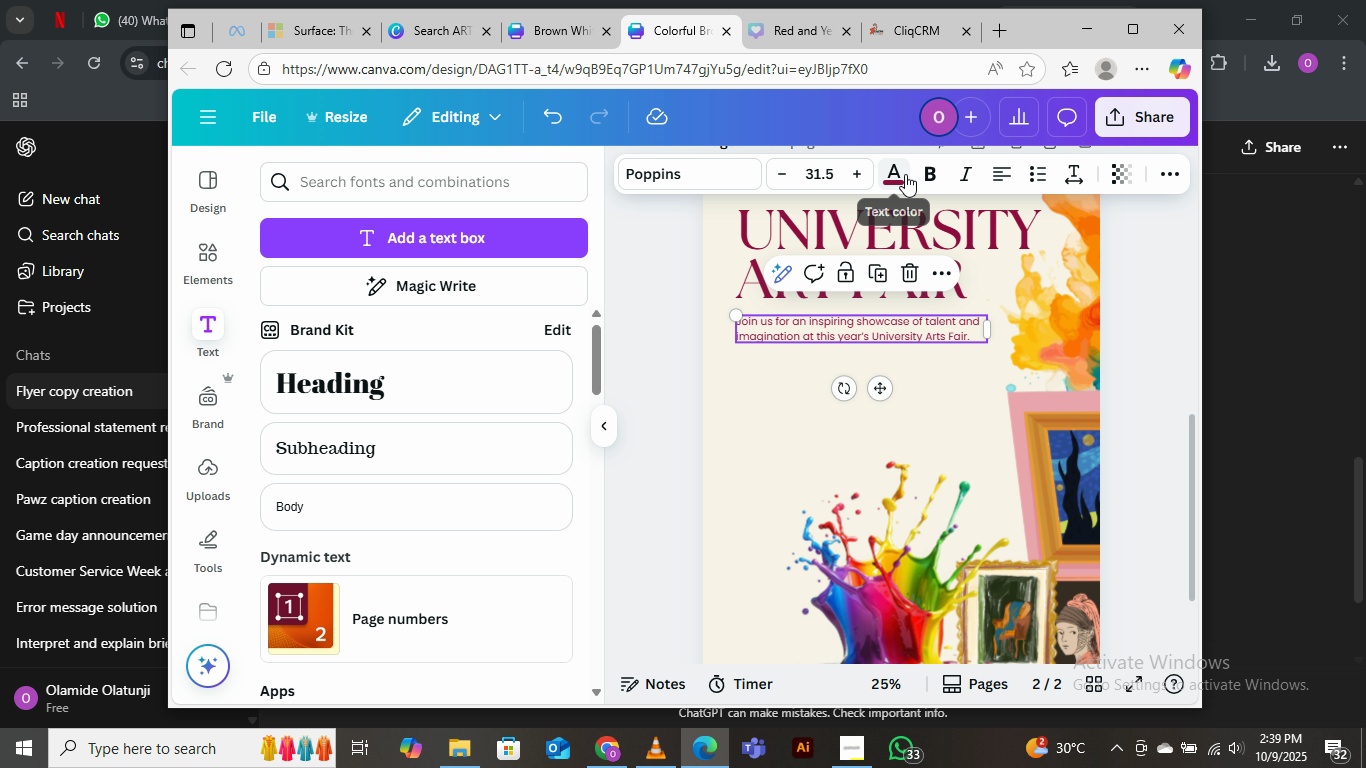 
left_click([905, 174])
 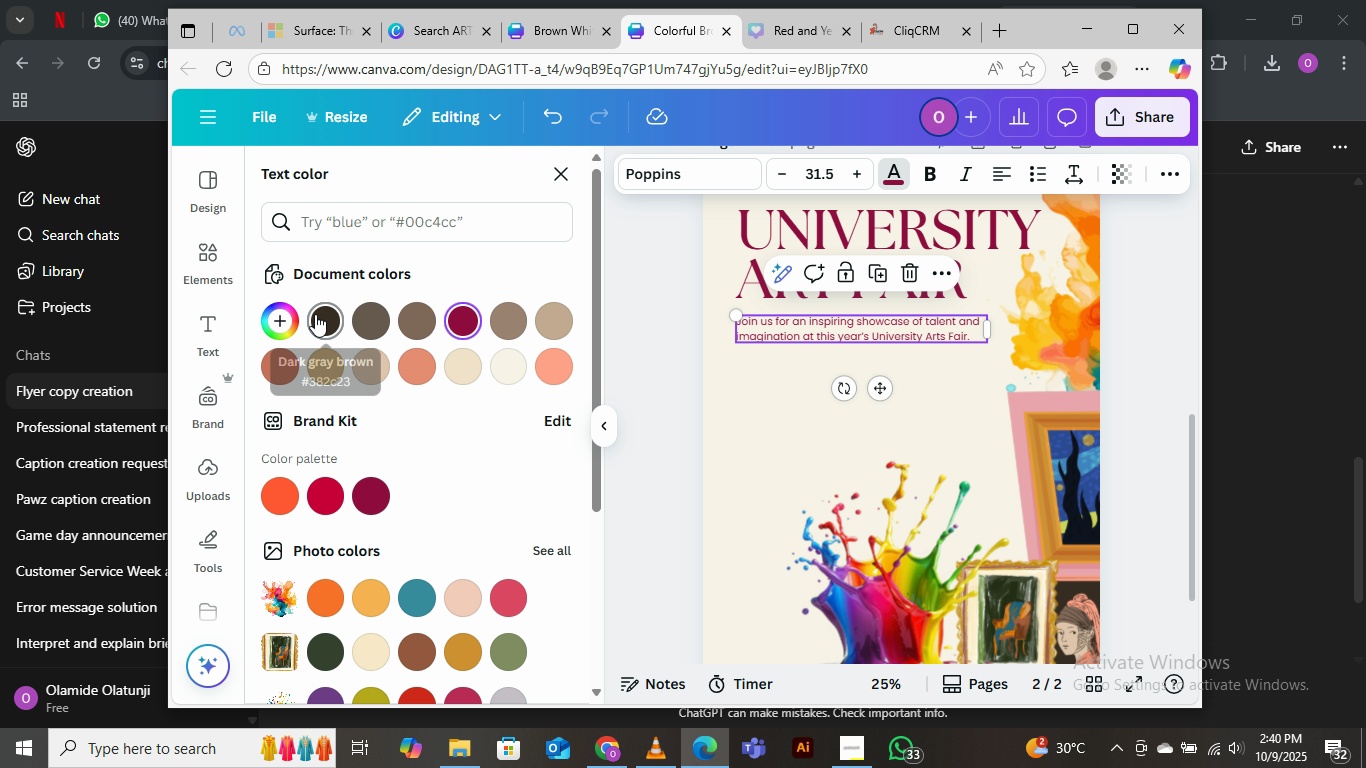 
left_click([315, 313])
 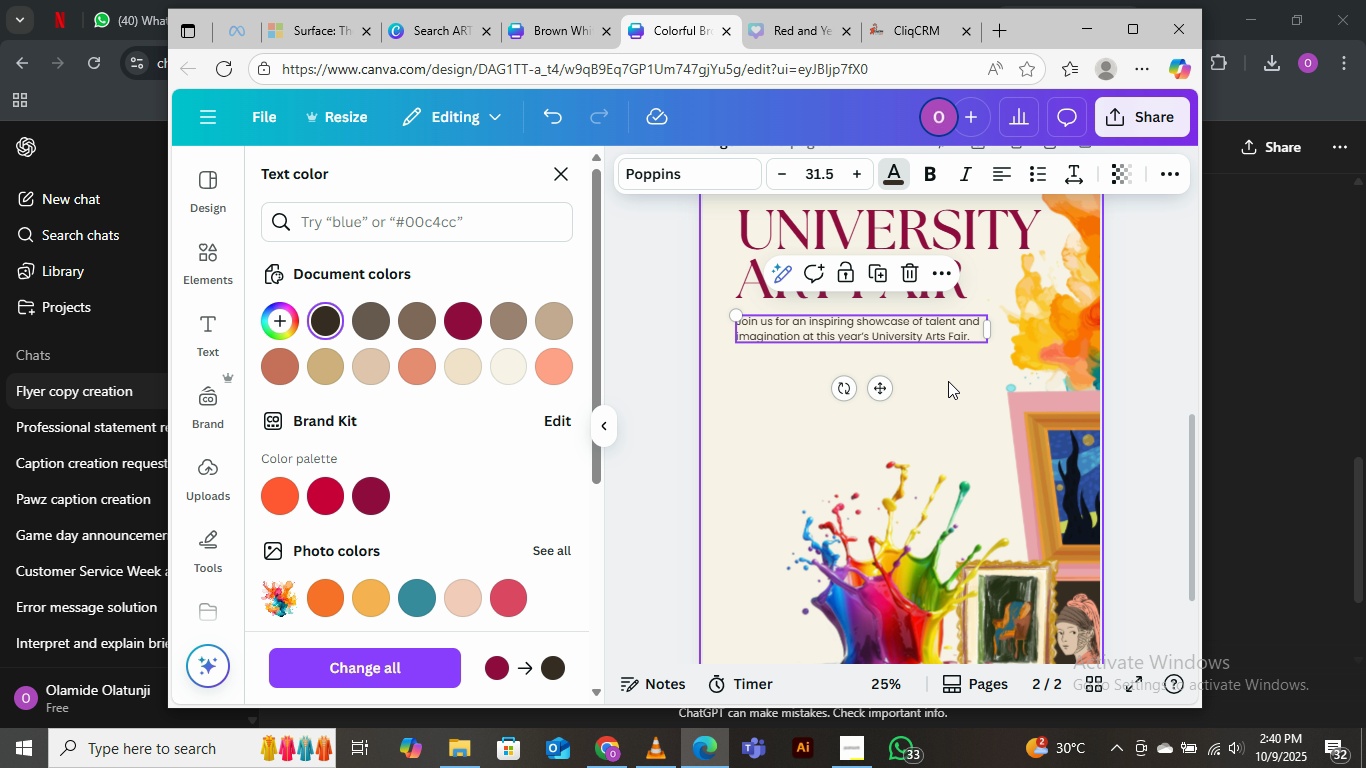 
left_click([948, 381])
 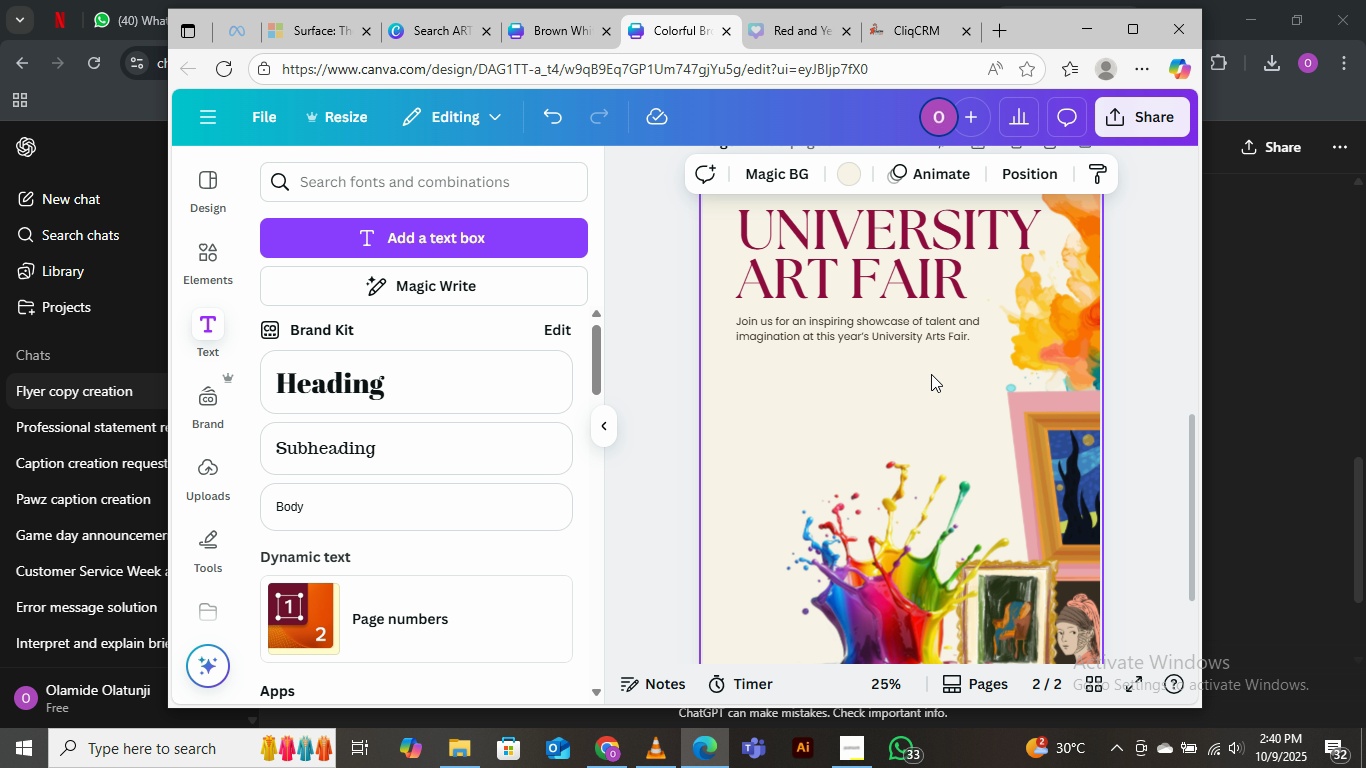 
left_click([948, 381])
 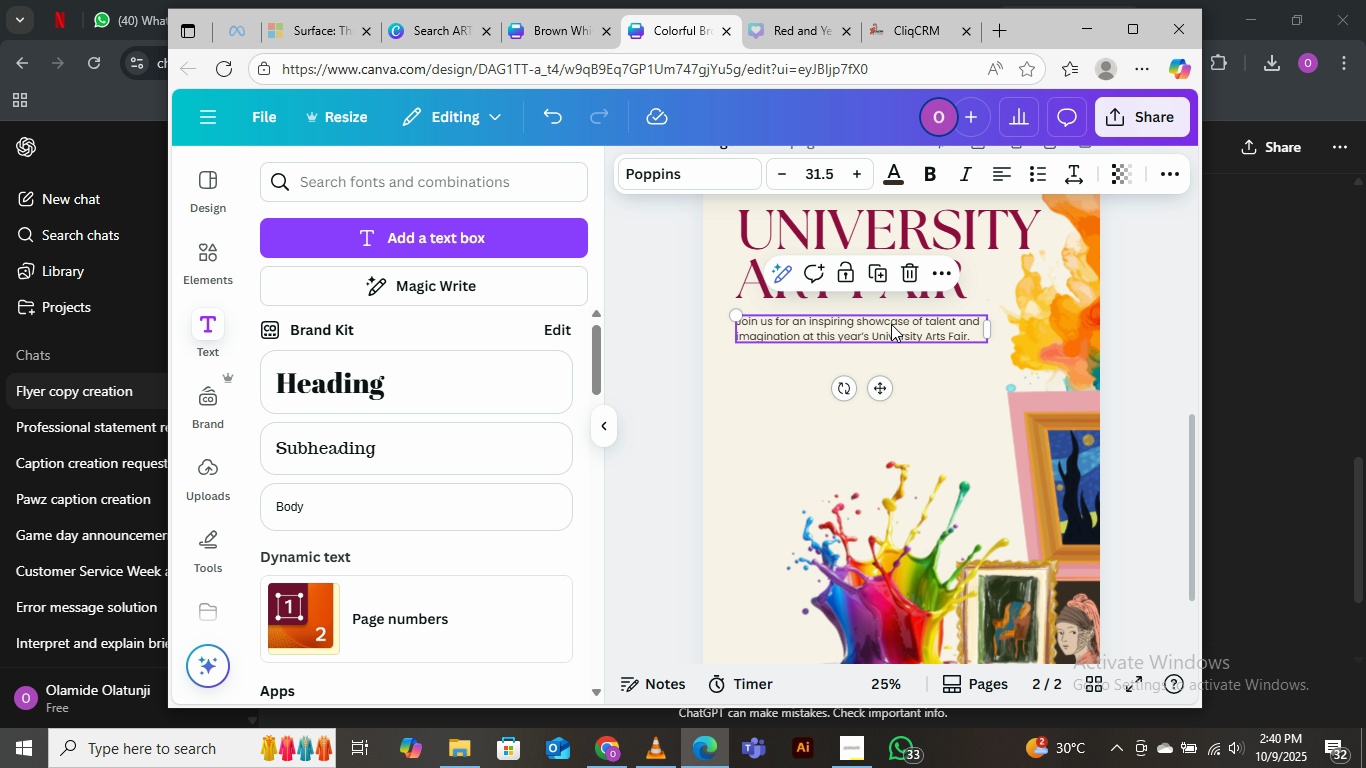 
left_click([902, 332])
 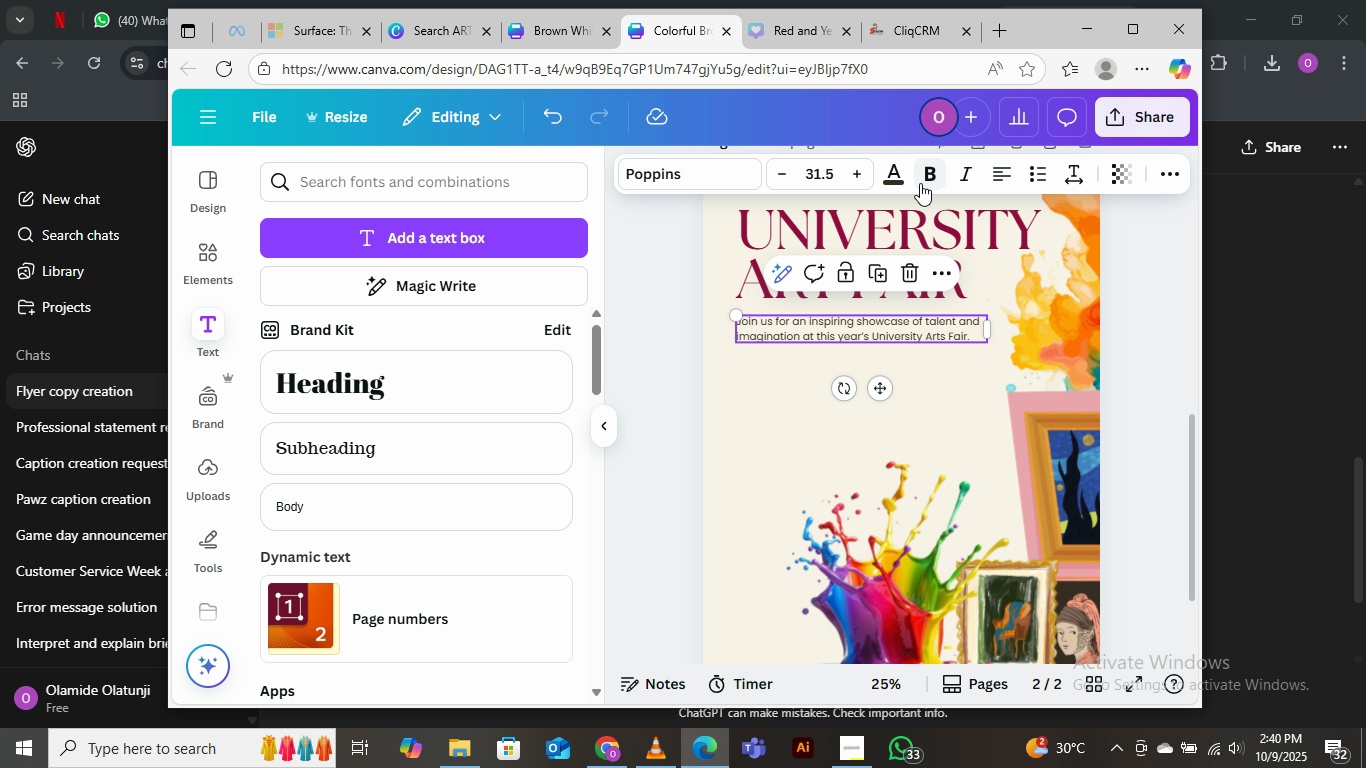 
left_click([920, 183])
 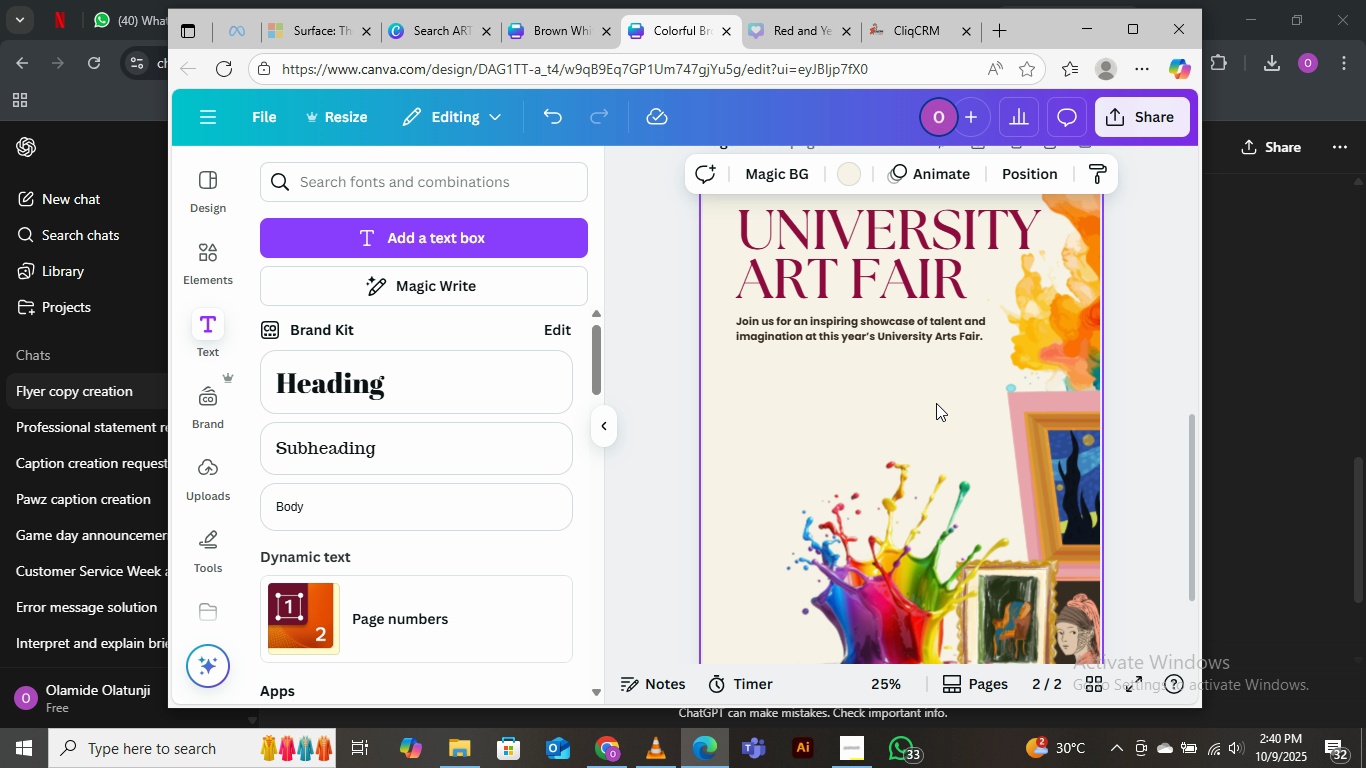 
left_click([936, 403])
 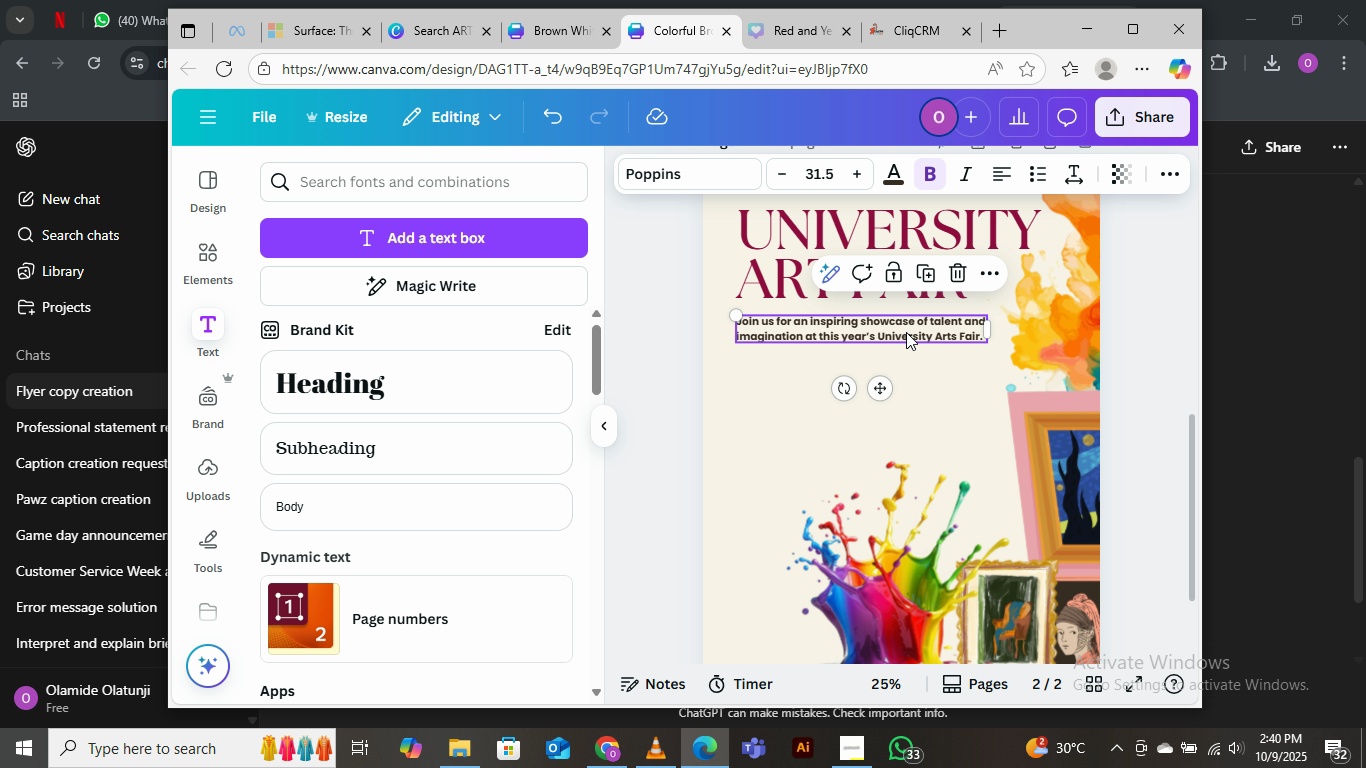 
left_click([906, 332])
 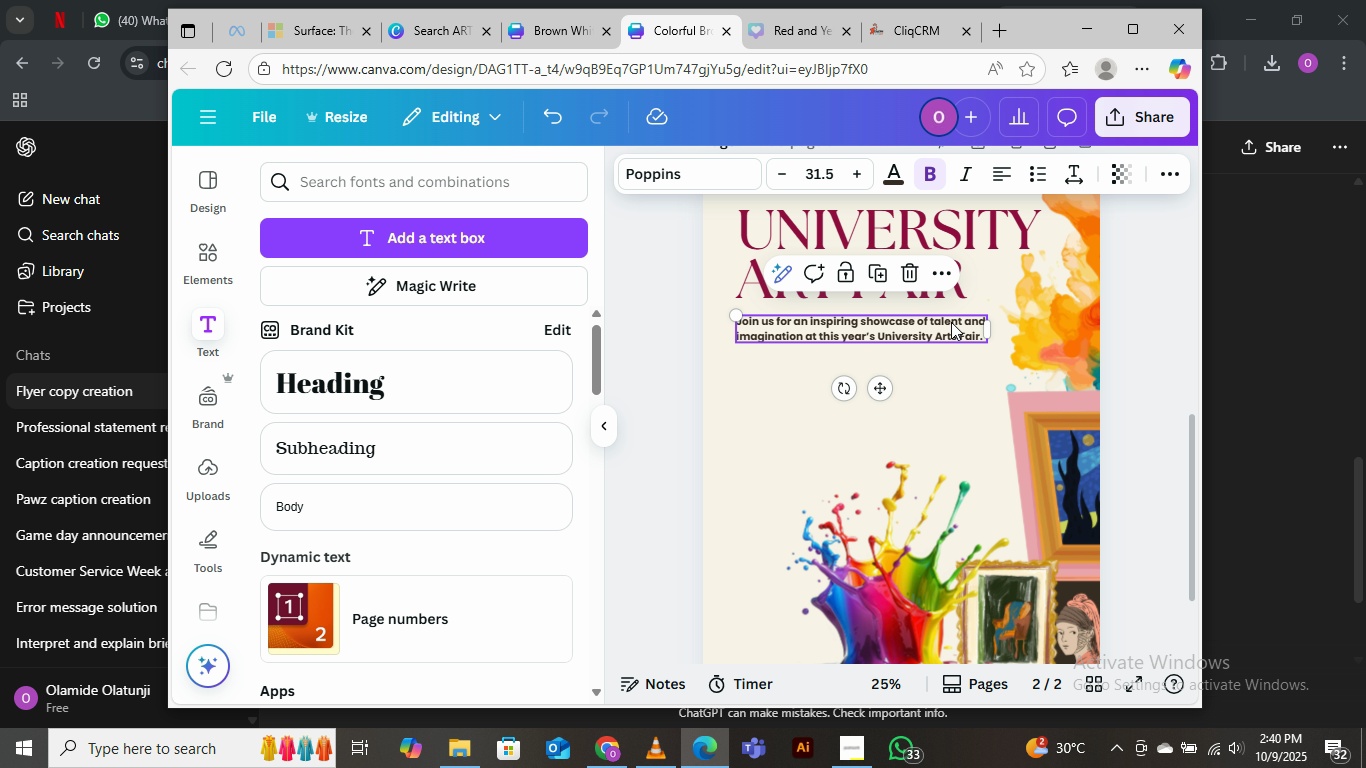 
wait(13.34)
 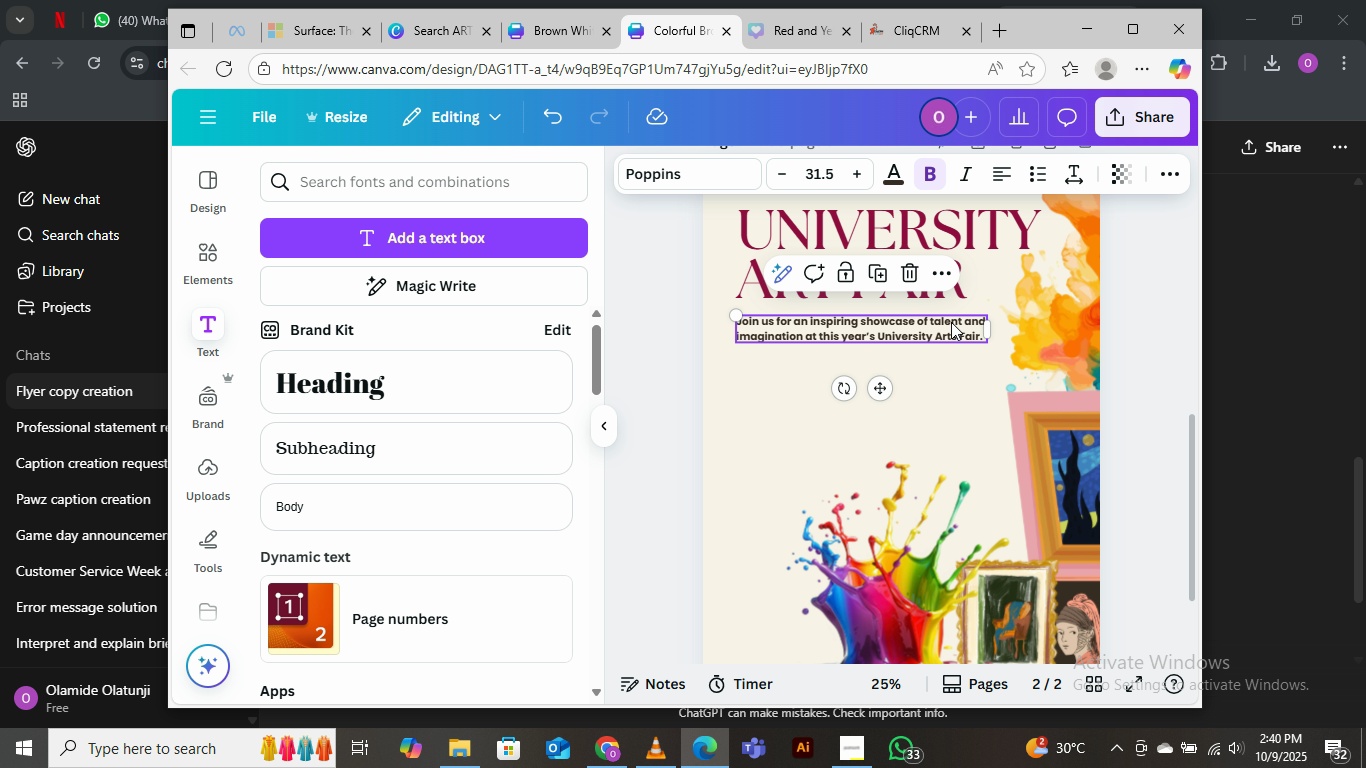 
scroll: coordinate [726, 379], scroll_direction: up, amount: 5.0
 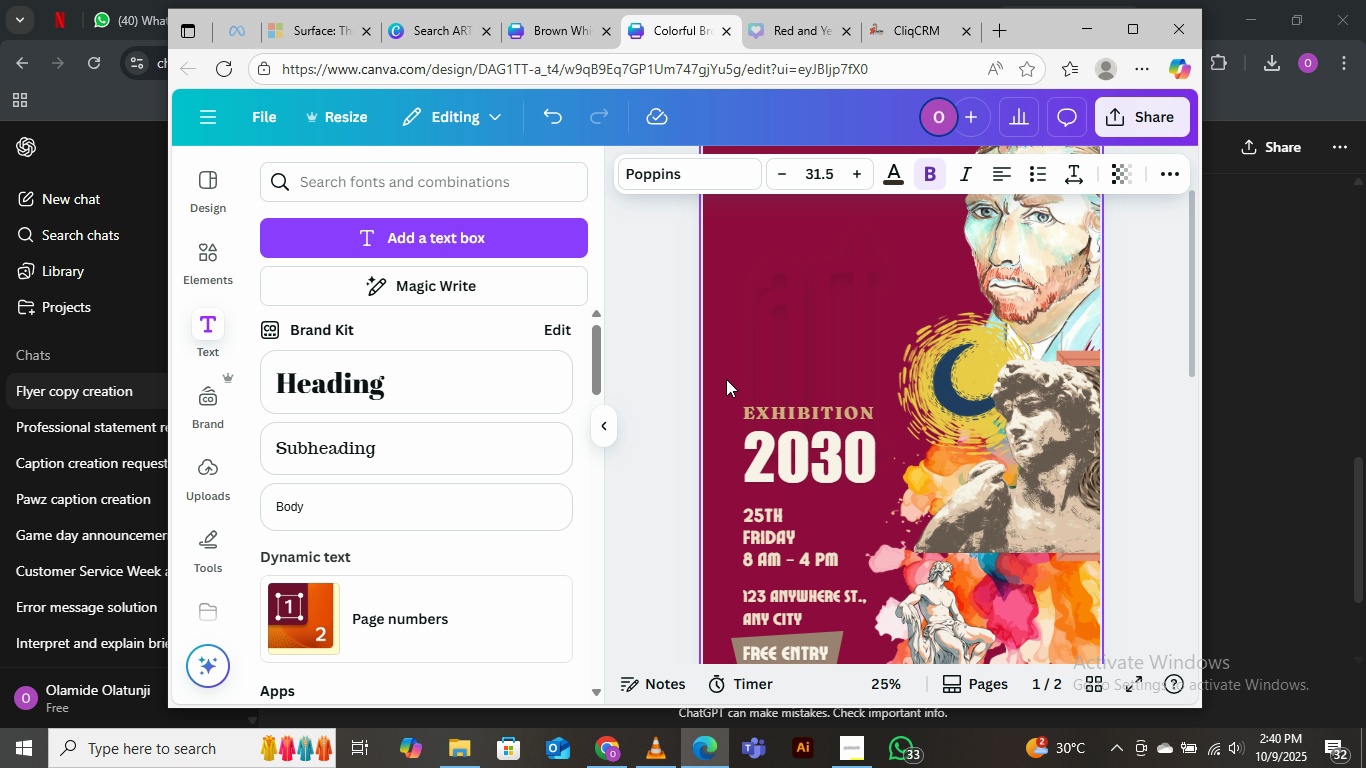 
scroll: coordinate [726, 379], scroll_direction: down, amount: 4.0
 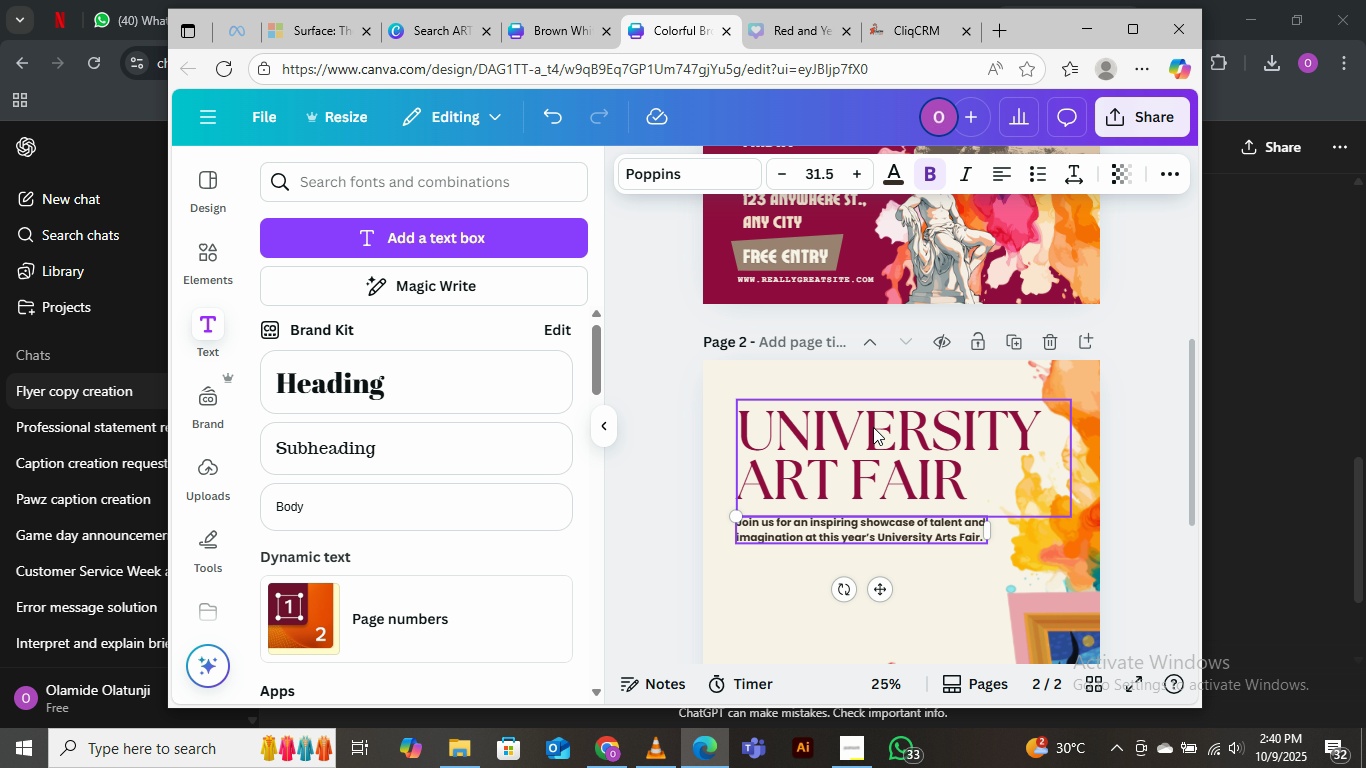 
scroll: coordinate [873, 427], scroll_direction: up, amount: 3.0
 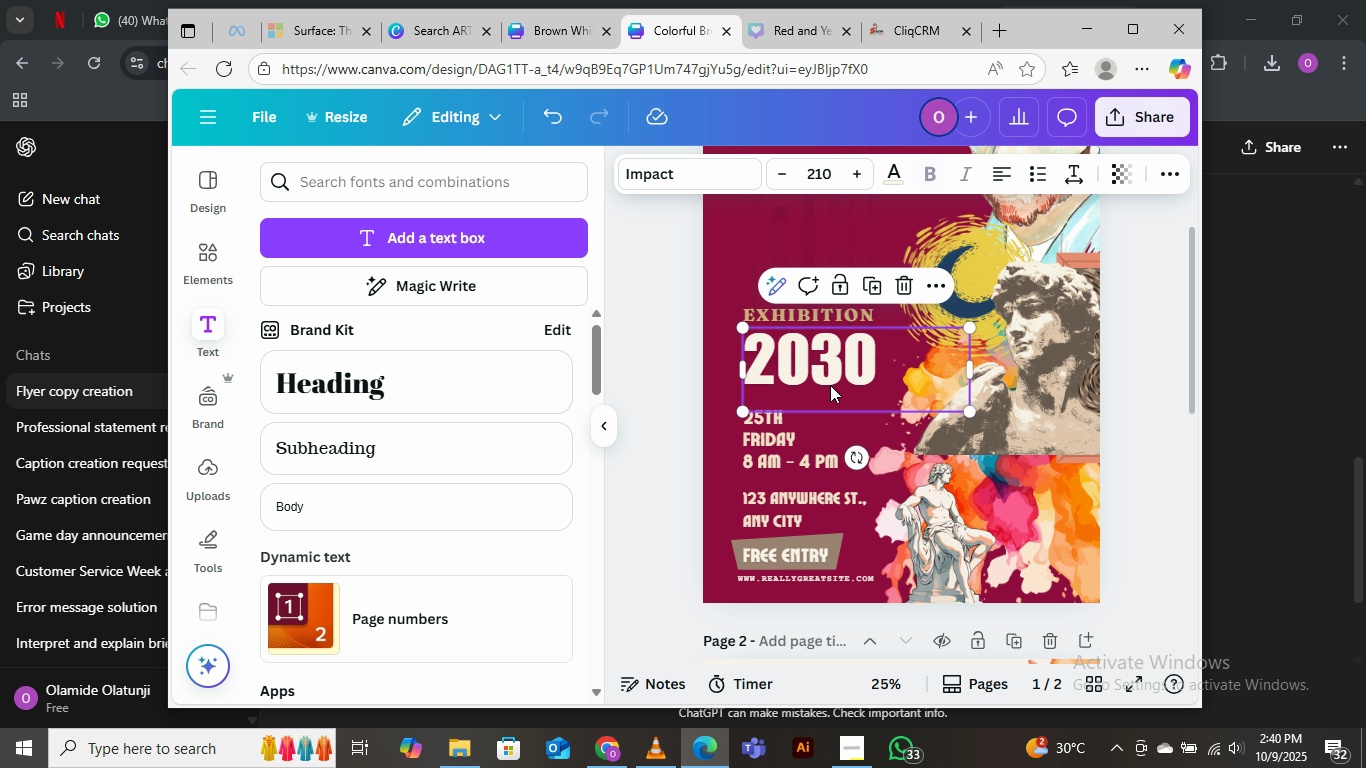 
left_click([830, 385])
 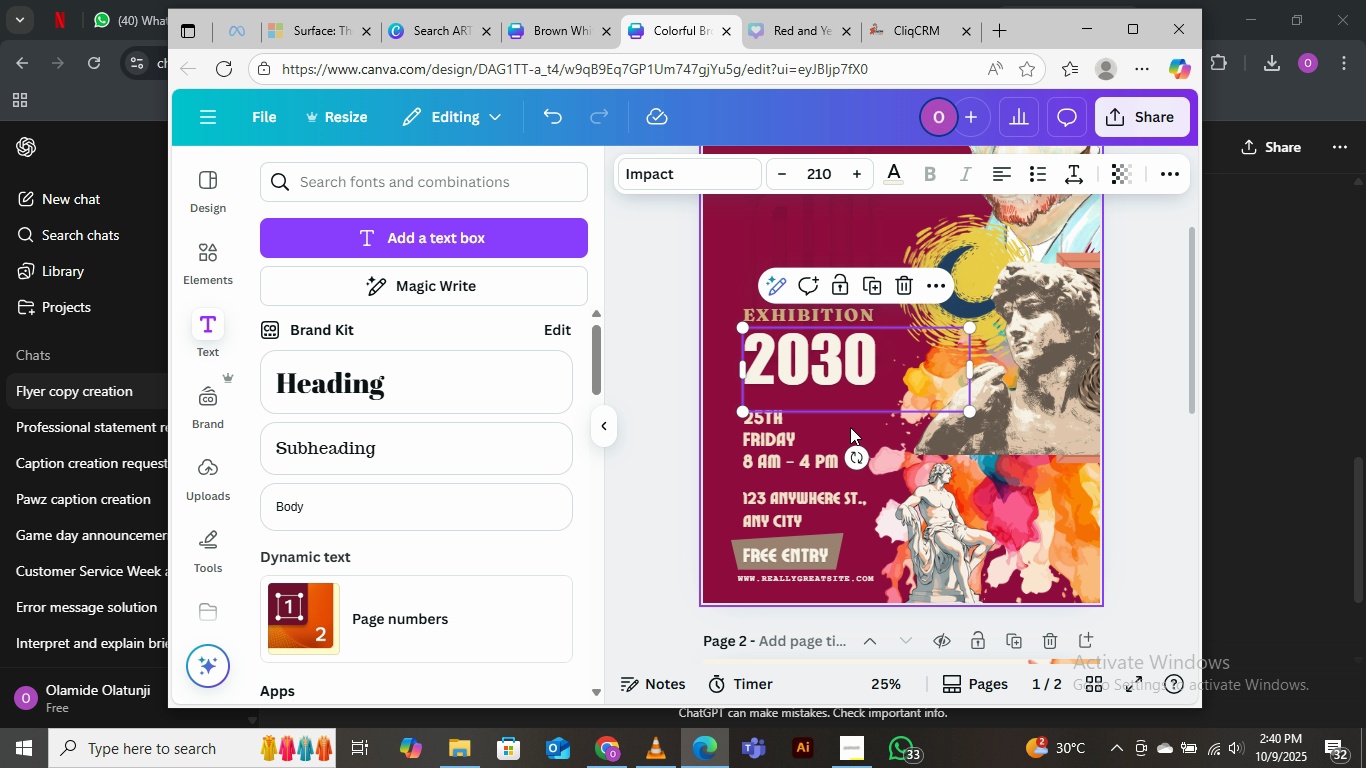 
scroll: coordinate [875, 587], scroll_direction: down, amount: 4.0
 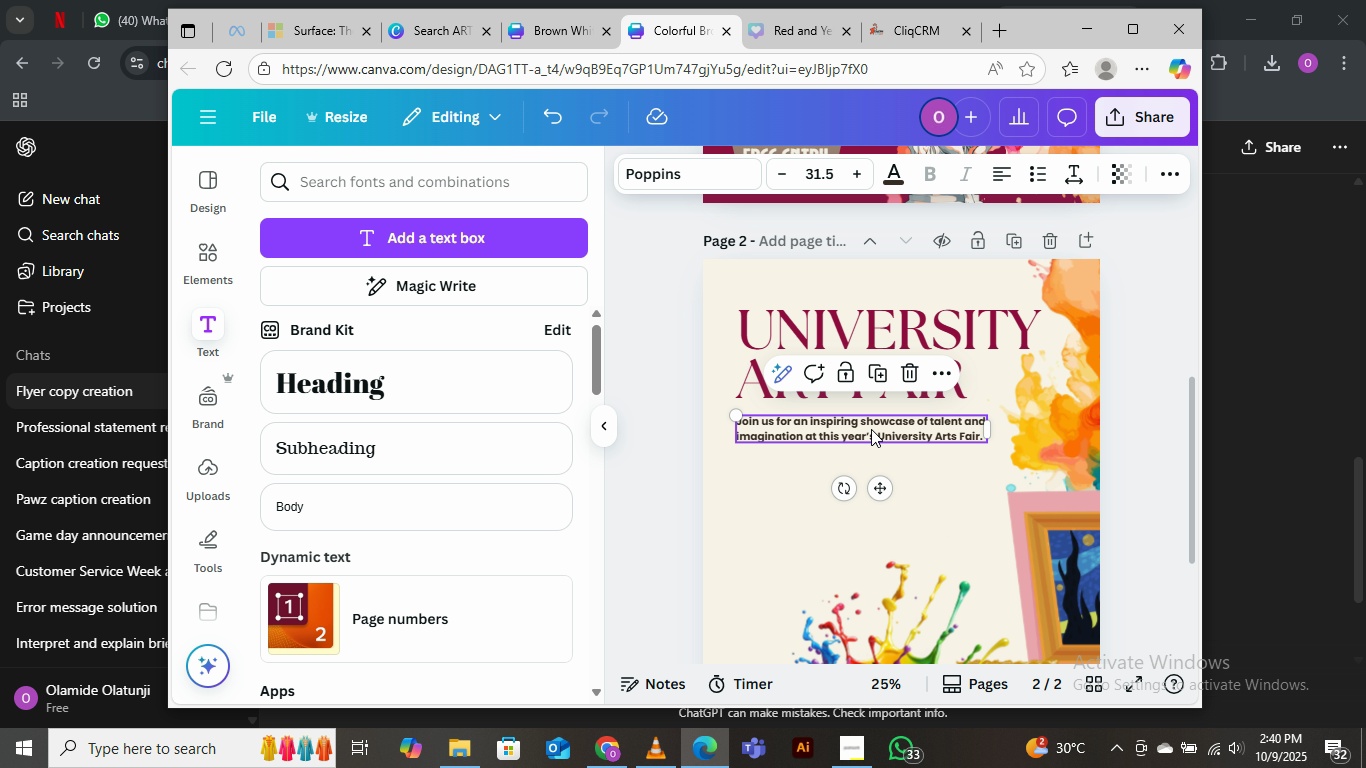 
left_click_drag(start_coordinate=[871, 429], to_coordinate=[866, 468])
 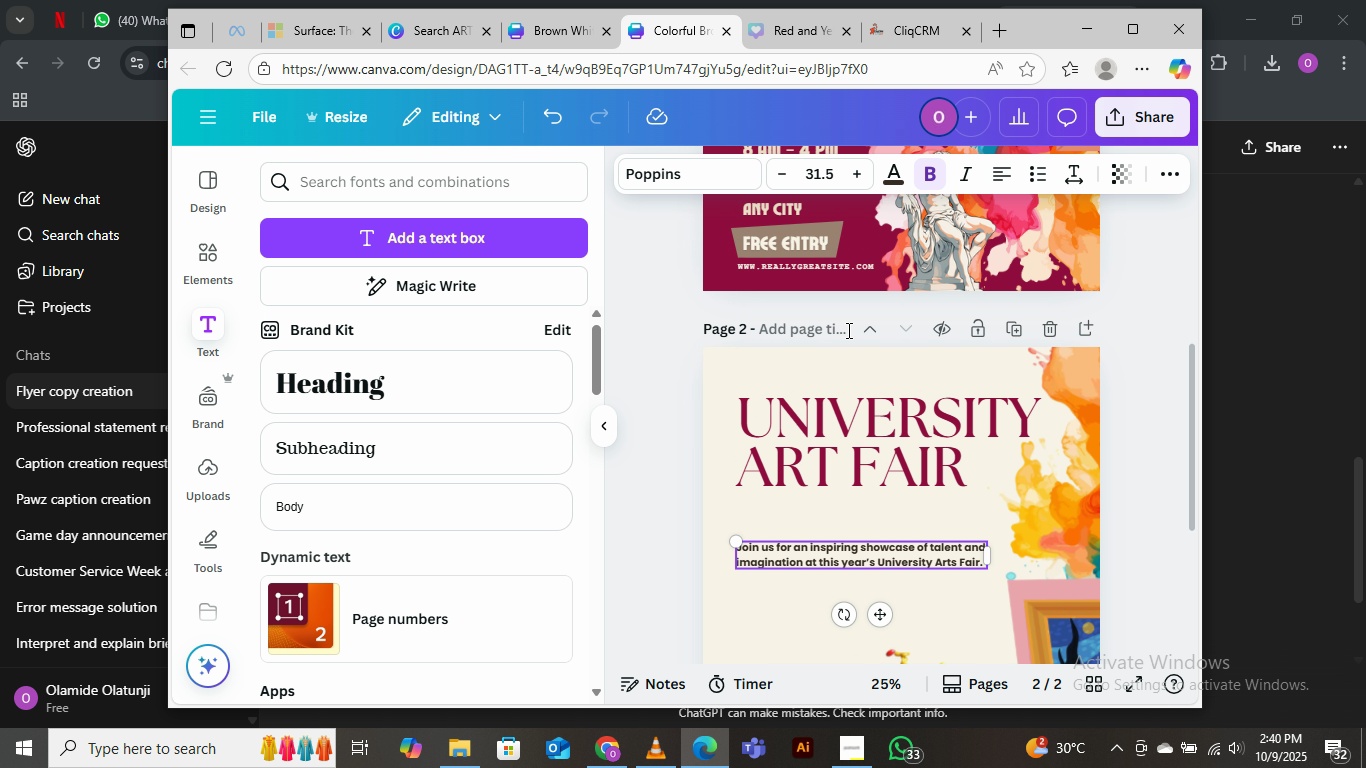 
scroll: coordinate [827, 323], scroll_direction: up, amount: 3.0
 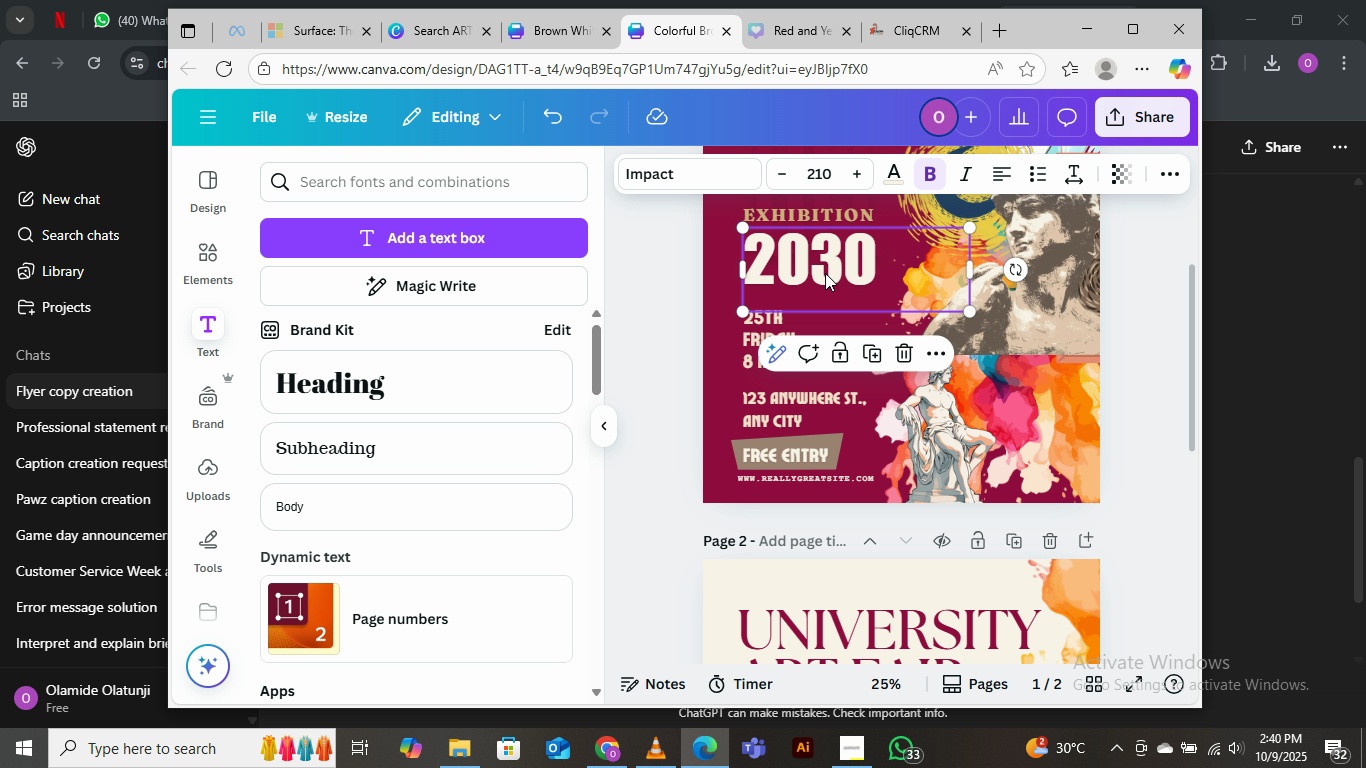 
left_click_drag(start_coordinate=[825, 273], to_coordinate=[858, 631])
 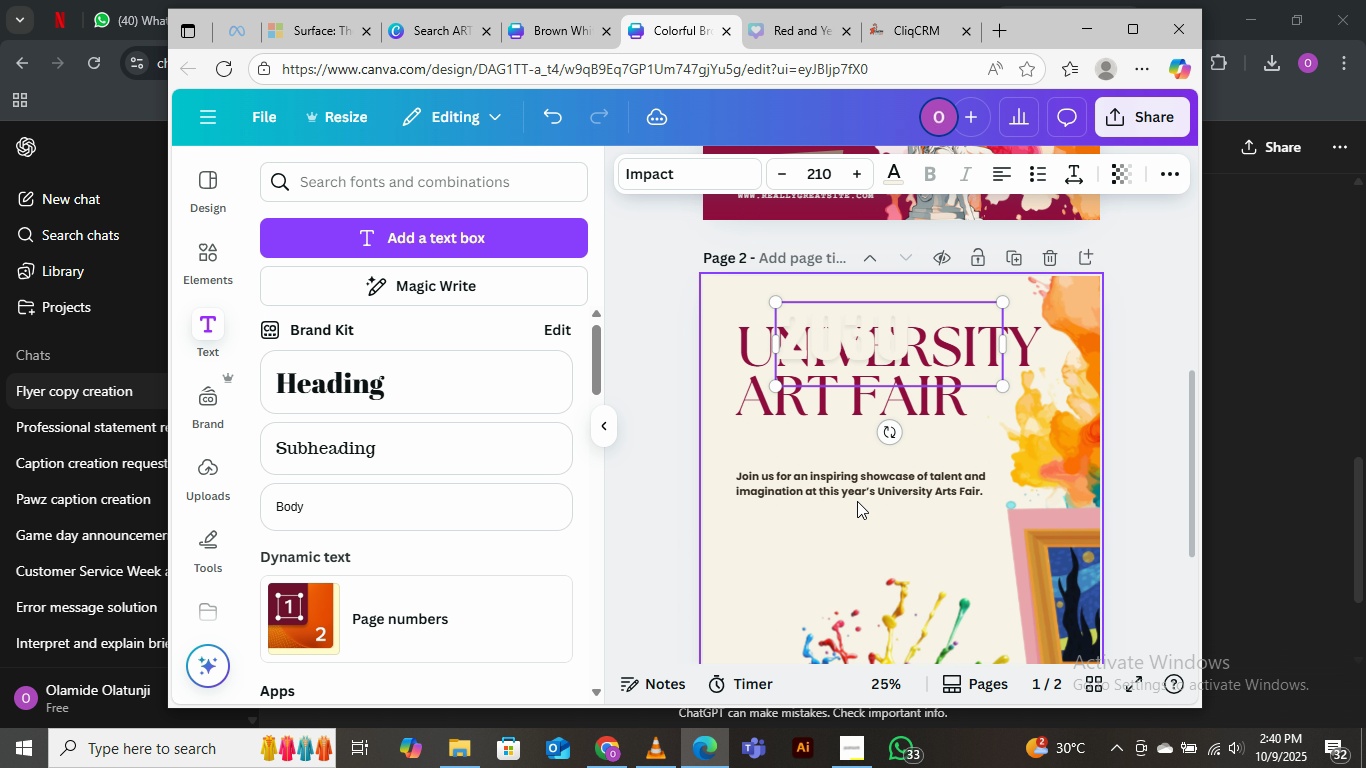 
scroll: coordinate [856, 513], scroll_direction: down, amount: 4.0
 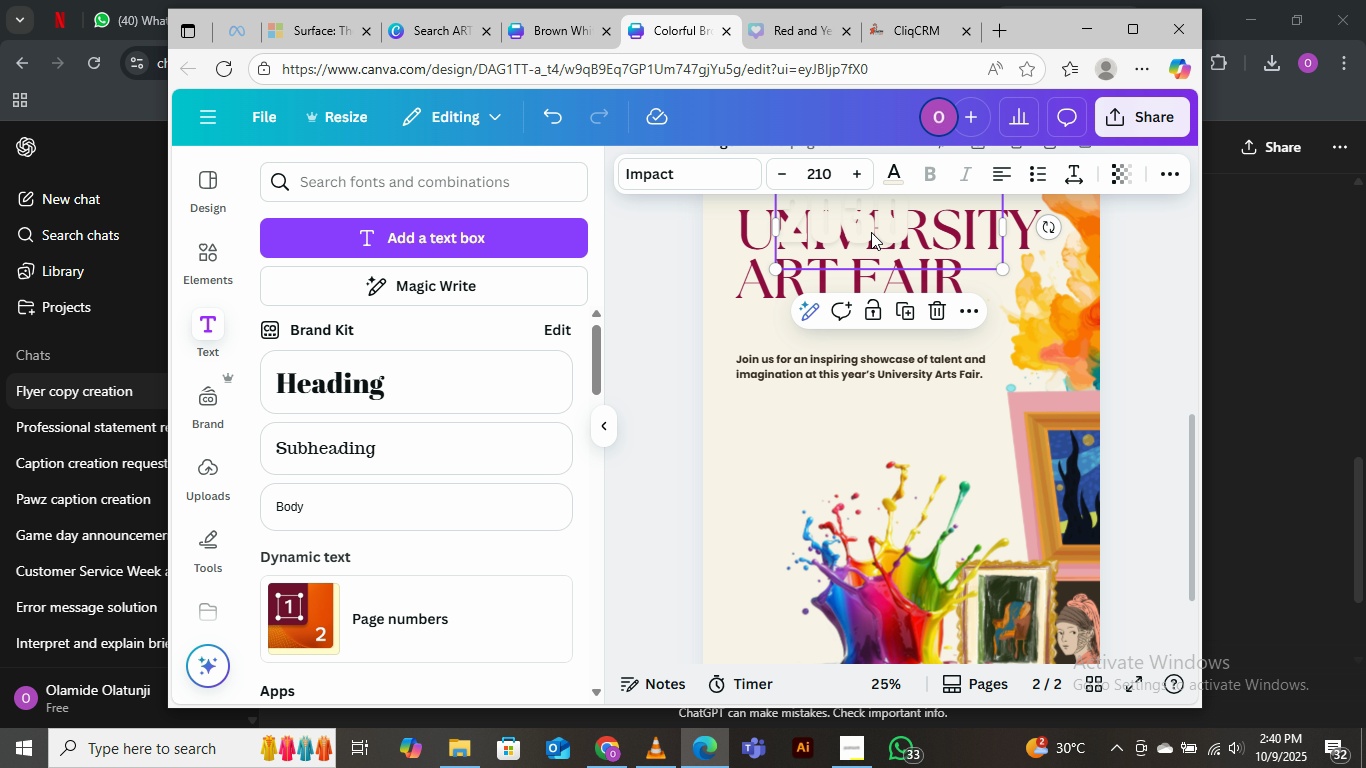 
left_click_drag(start_coordinate=[871, 231], to_coordinate=[833, 348])
 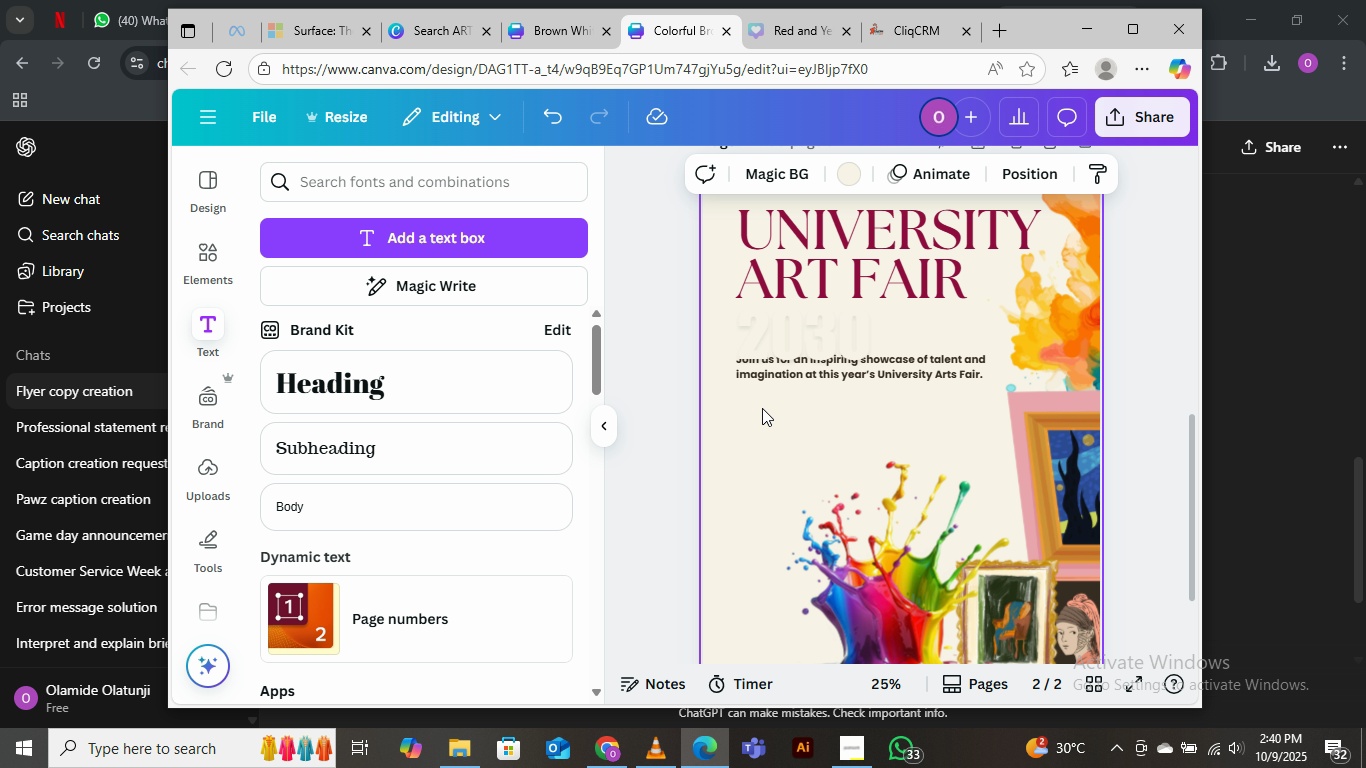 
left_click([762, 408])
 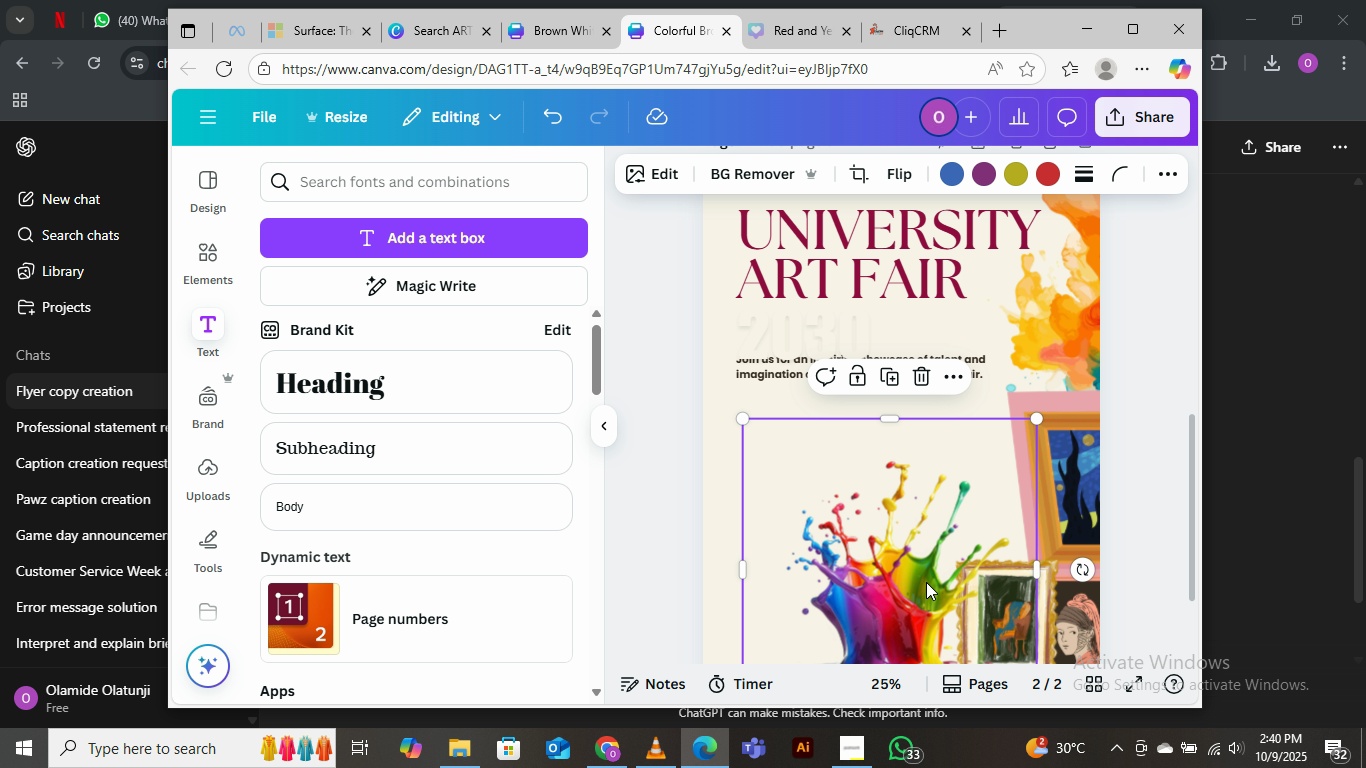 
left_click([926, 582])
 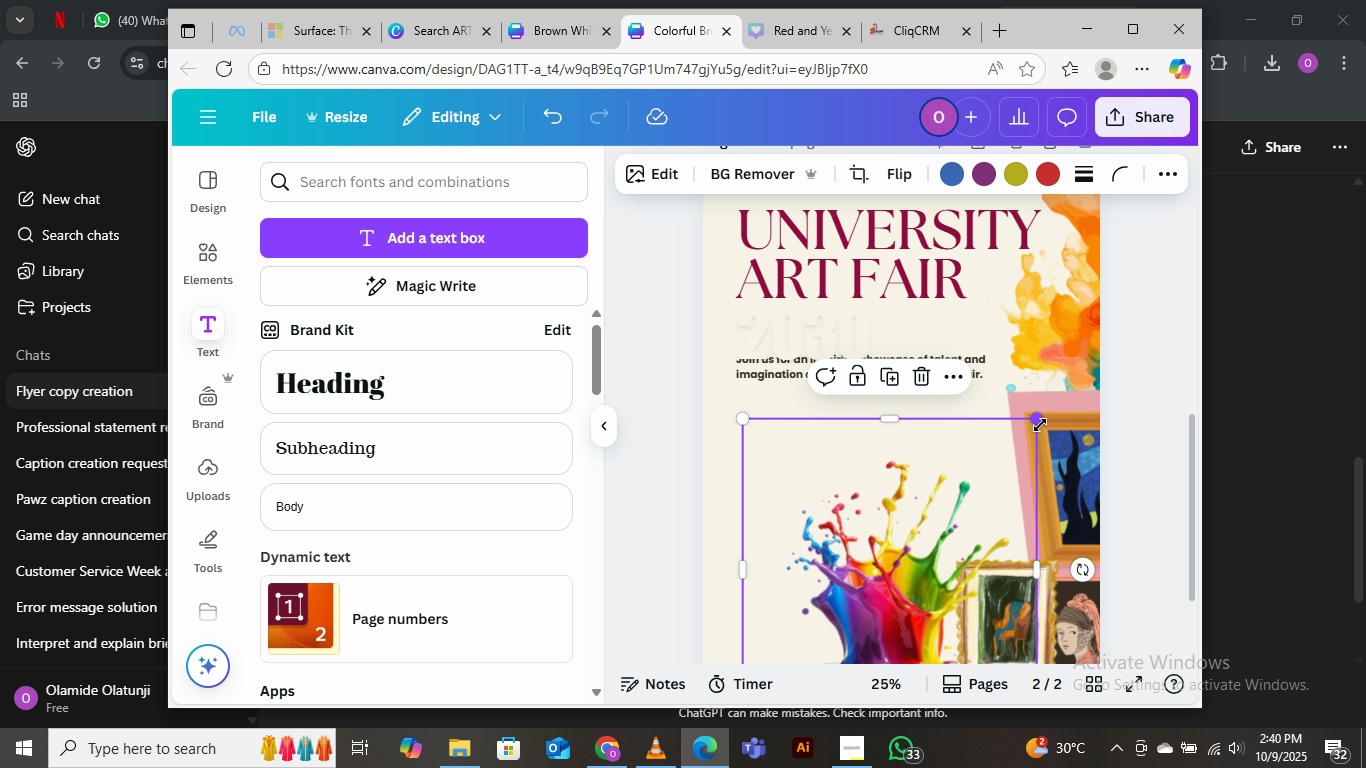 
left_click_drag(start_coordinate=[1041, 421], to_coordinate=[1006, 465])
 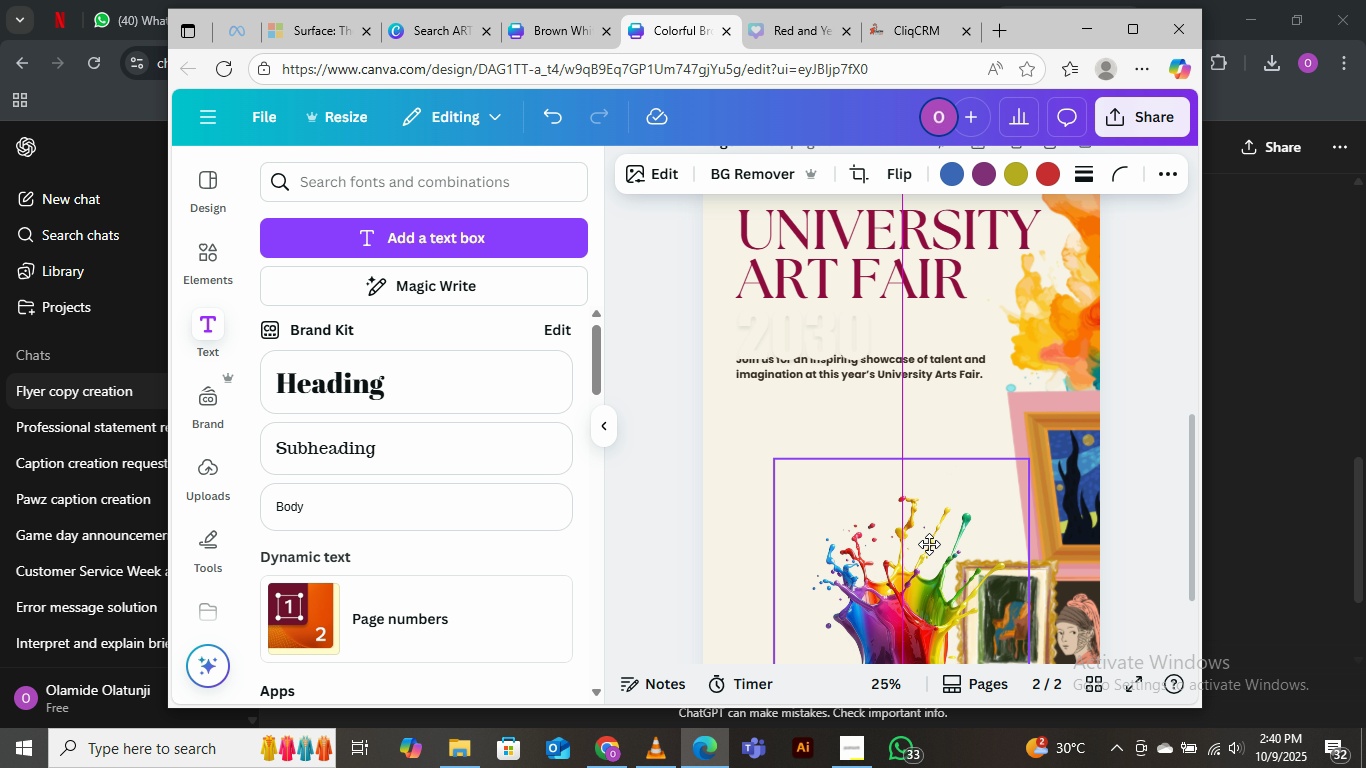 
left_click_drag(start_coordinate=[895, 538], to_coordinate=[931, 545])
 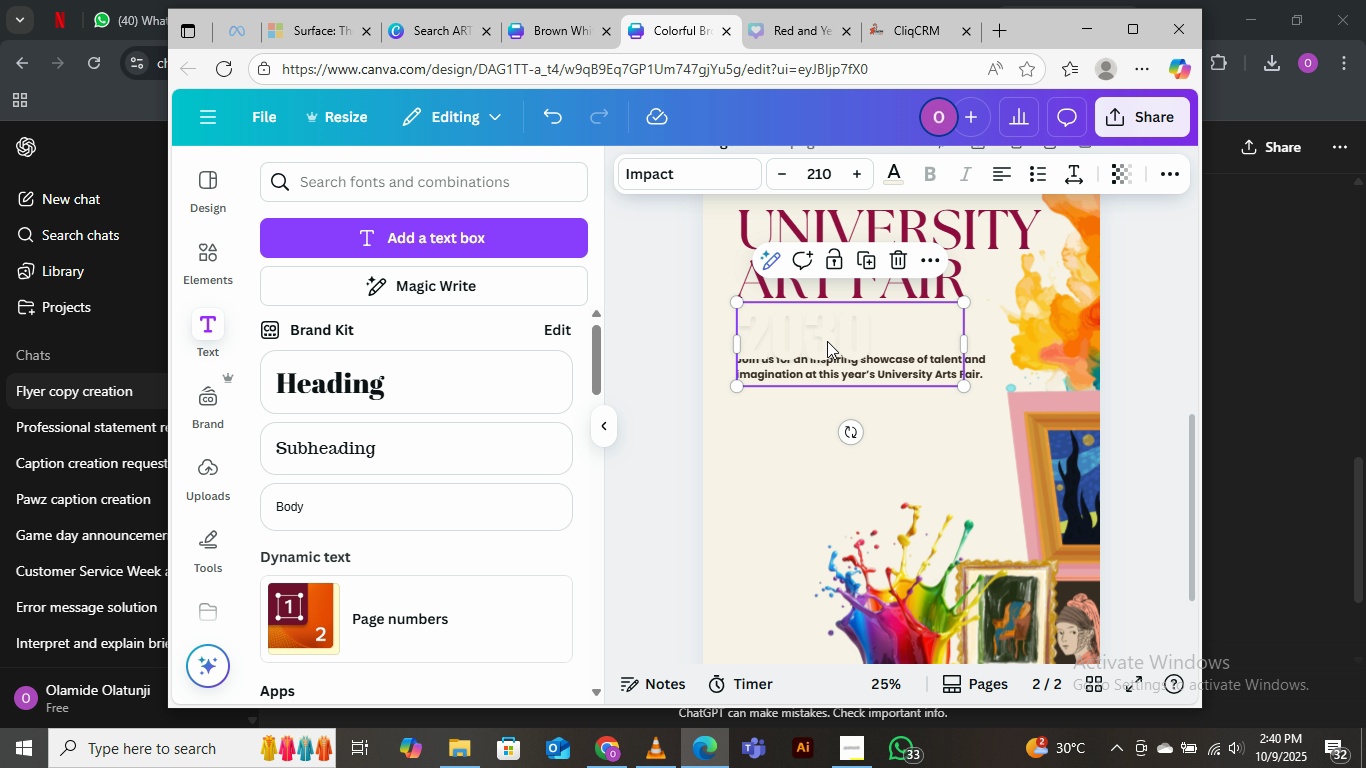 
left_click([827, 341])
 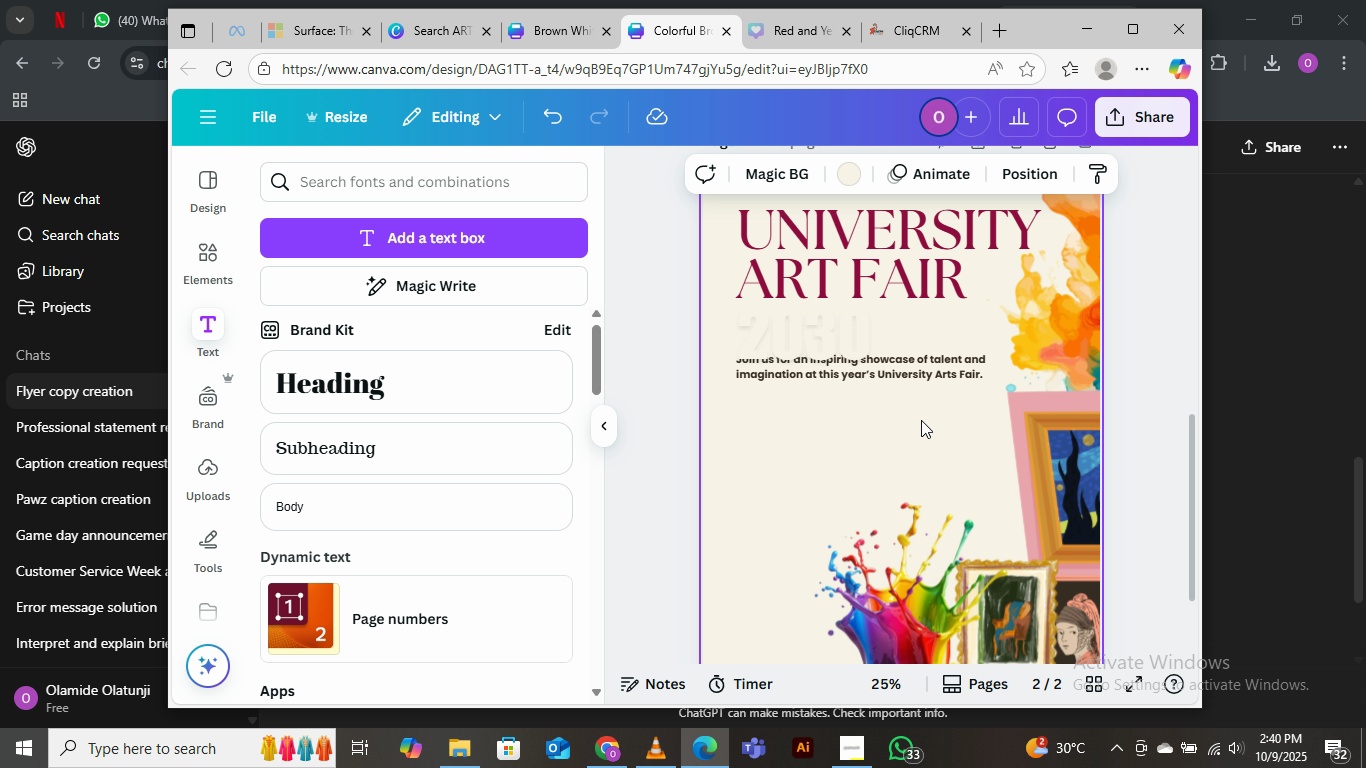 
left_click([927, 436])
 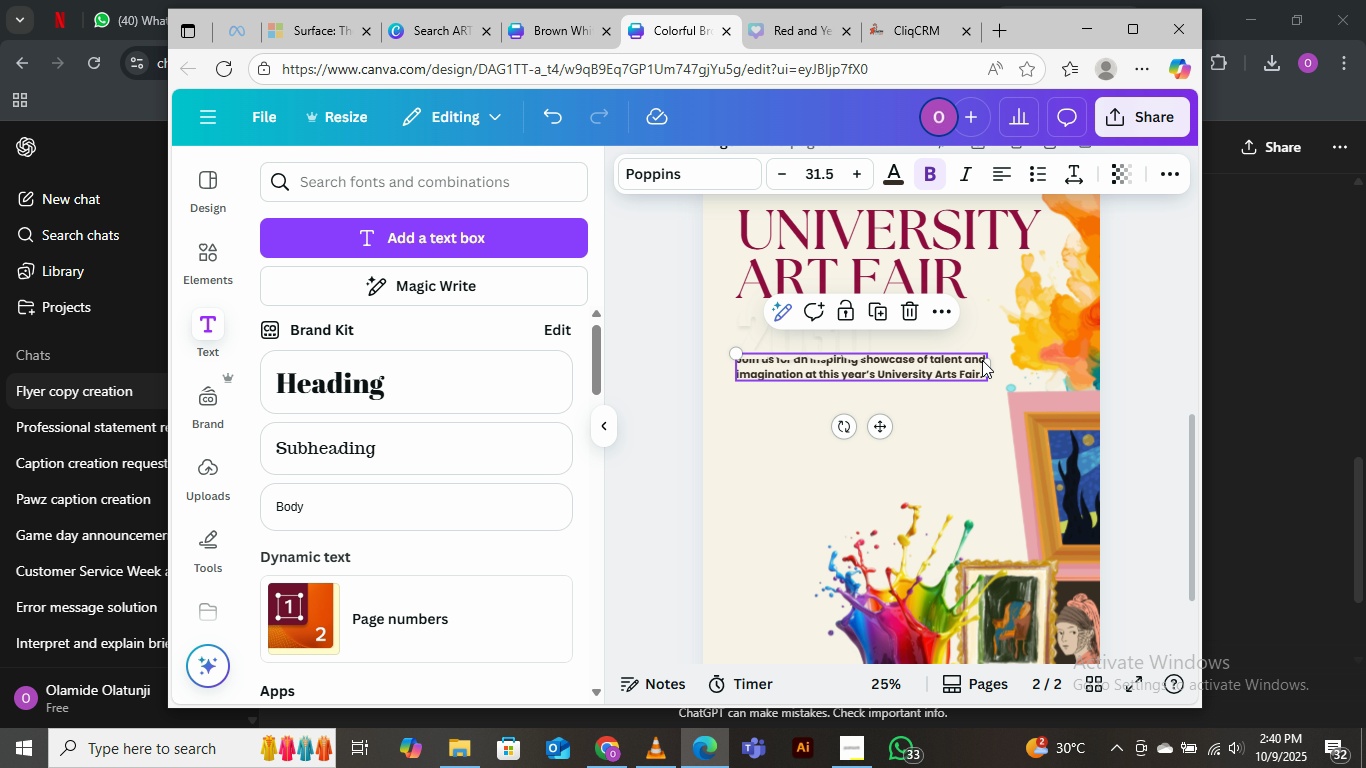 
left_click_drag(start_coordinate=[982, 360], to_coordinate=[985, 376])
 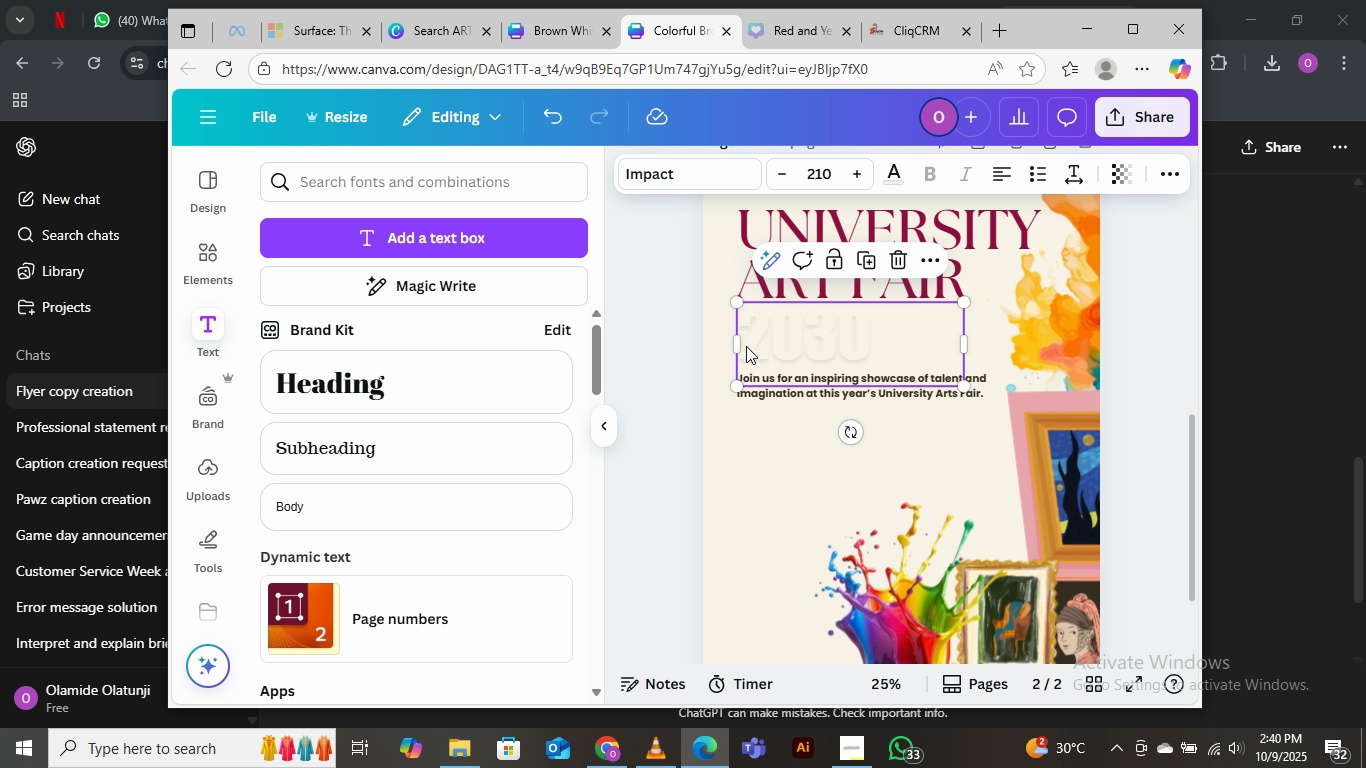 
left_click([746, 346])
 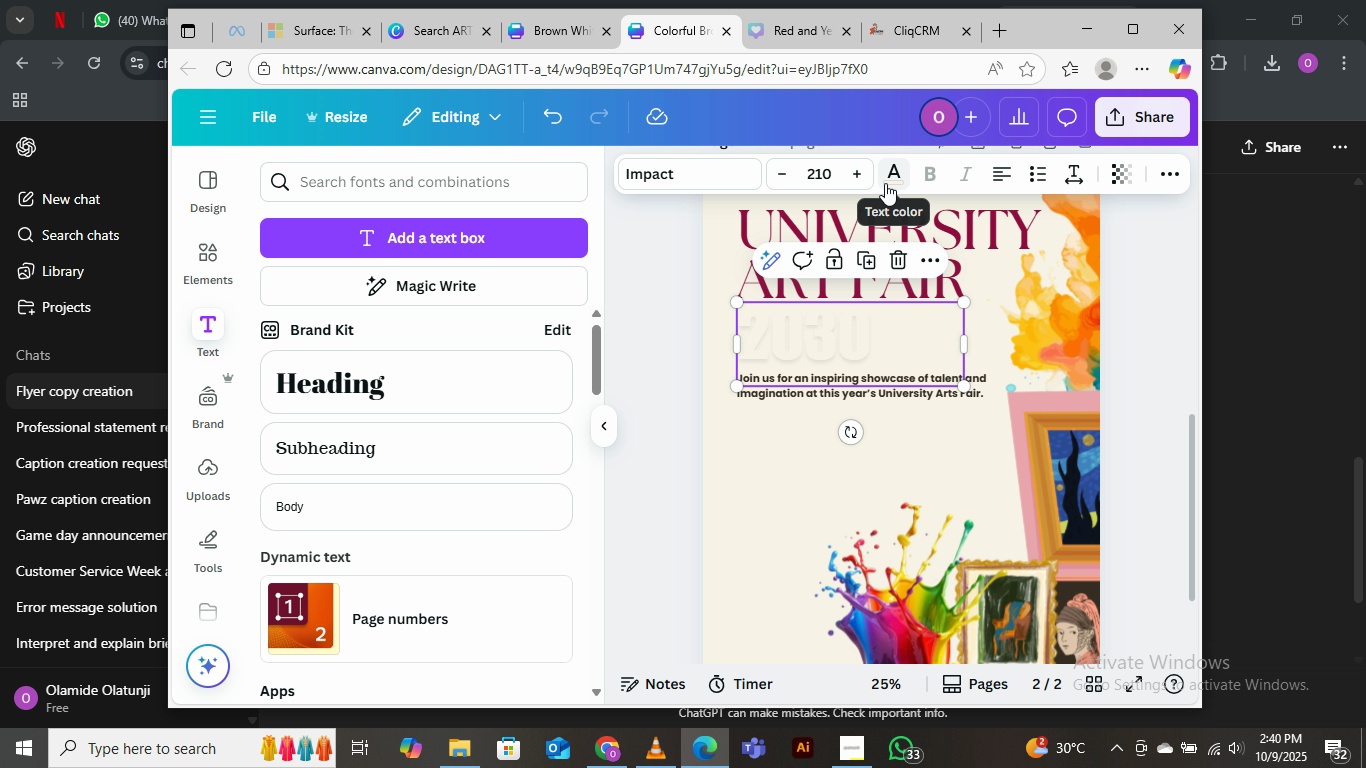 
left_click([885, 183])
 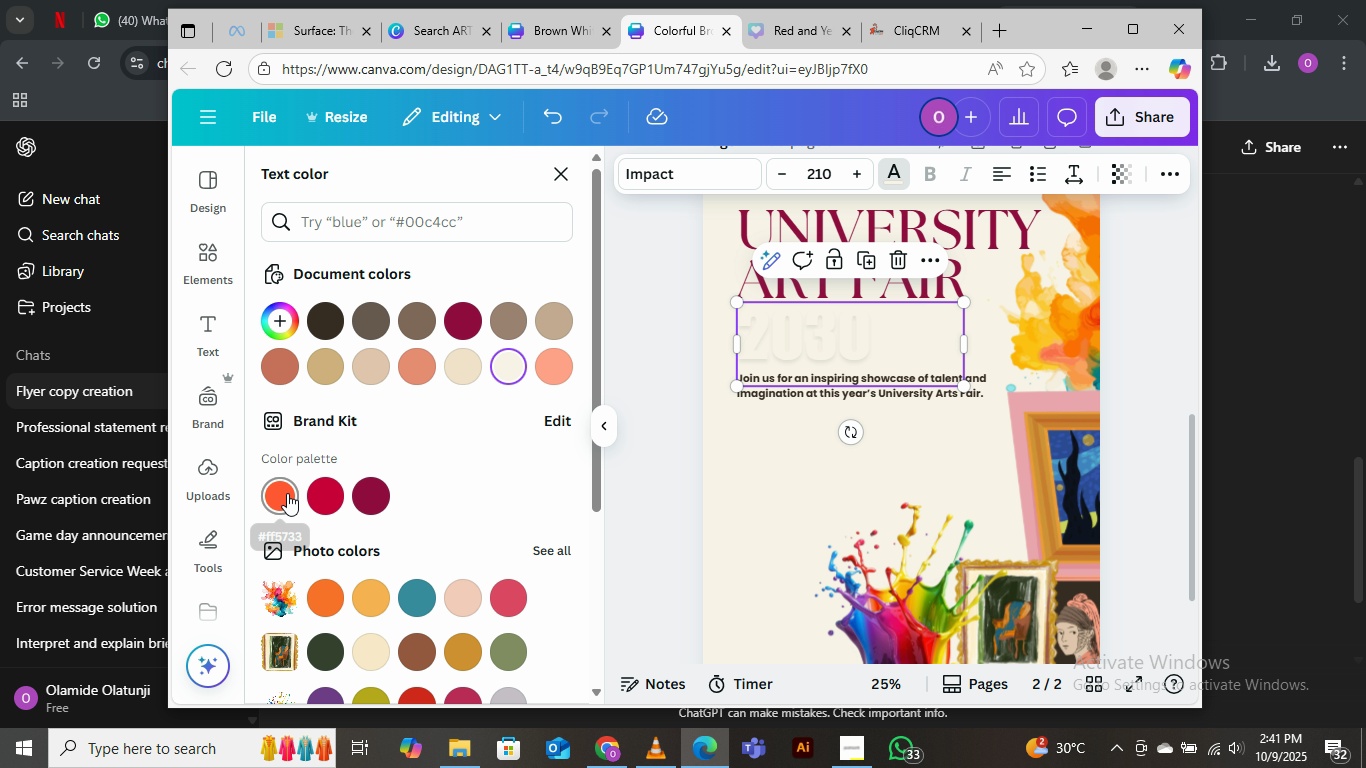 
left_click([287, 493])
 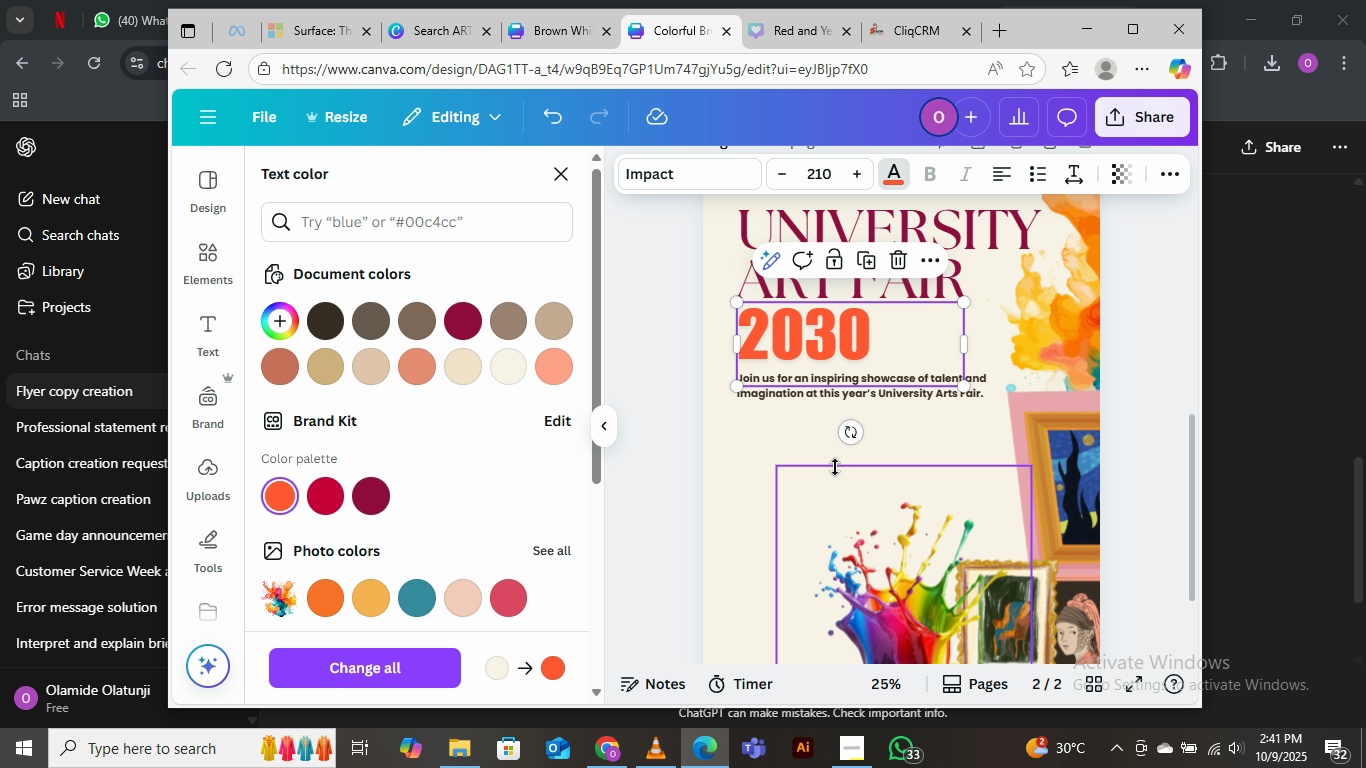 
left_click([835, 467])
 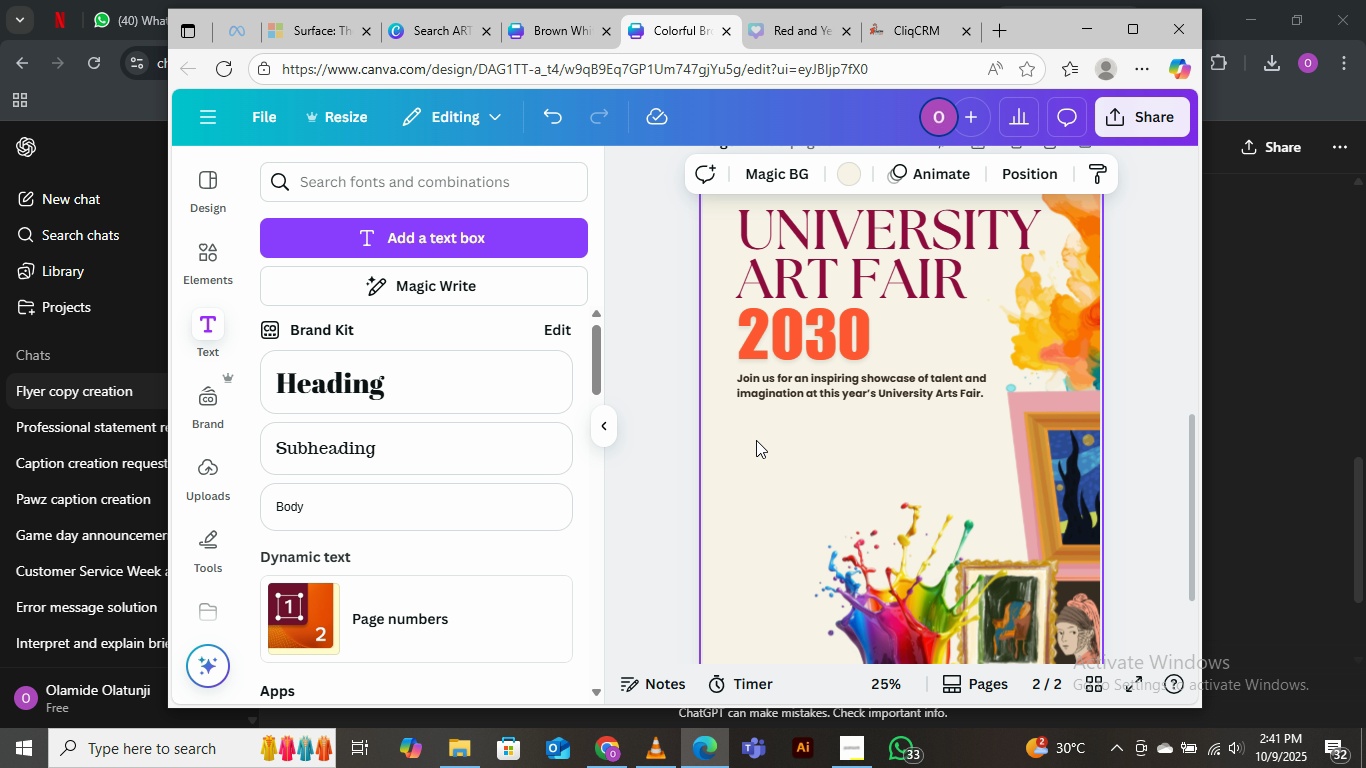 
left_click([756, 440])
 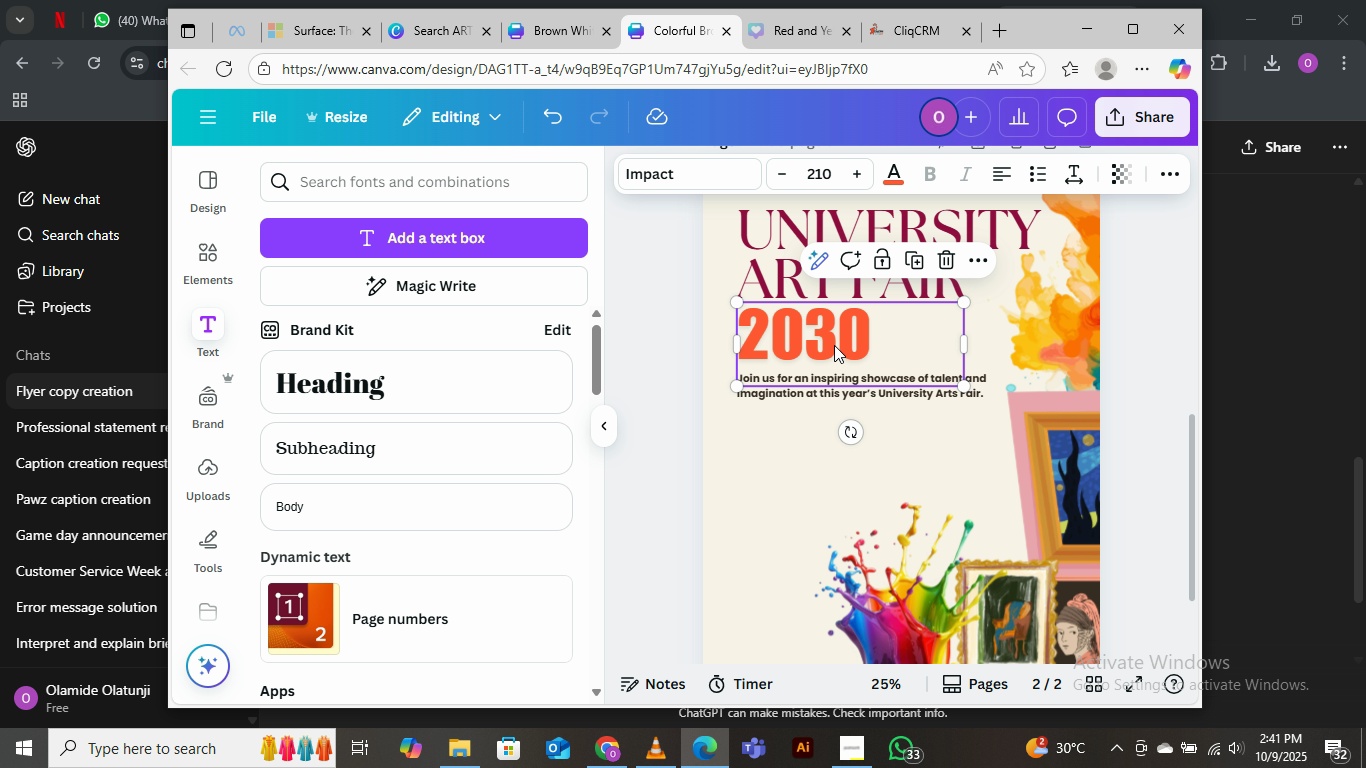 
left_click_drag(start_coordinate=[834, 345], to_coordinate=[834, 350])
 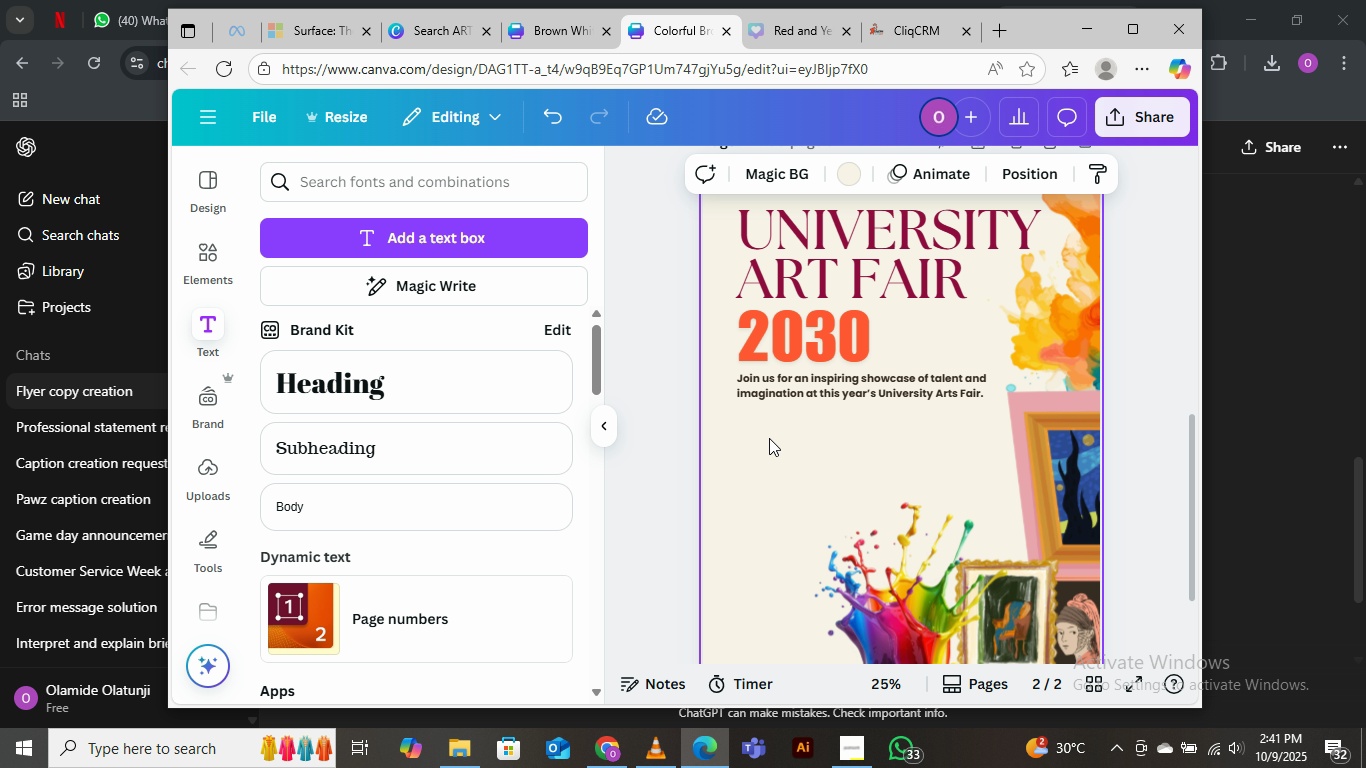 
left_click([764, 442])
 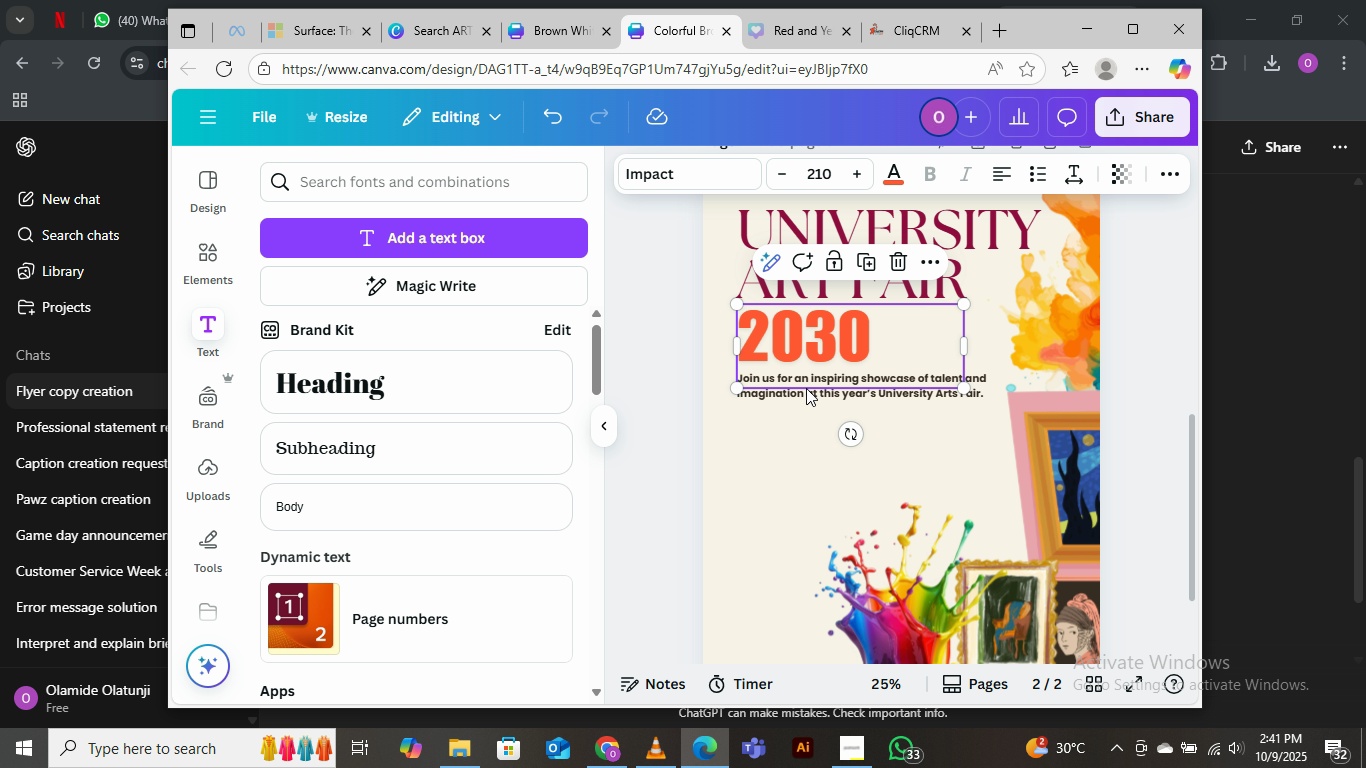 
left_click([795, 384])
 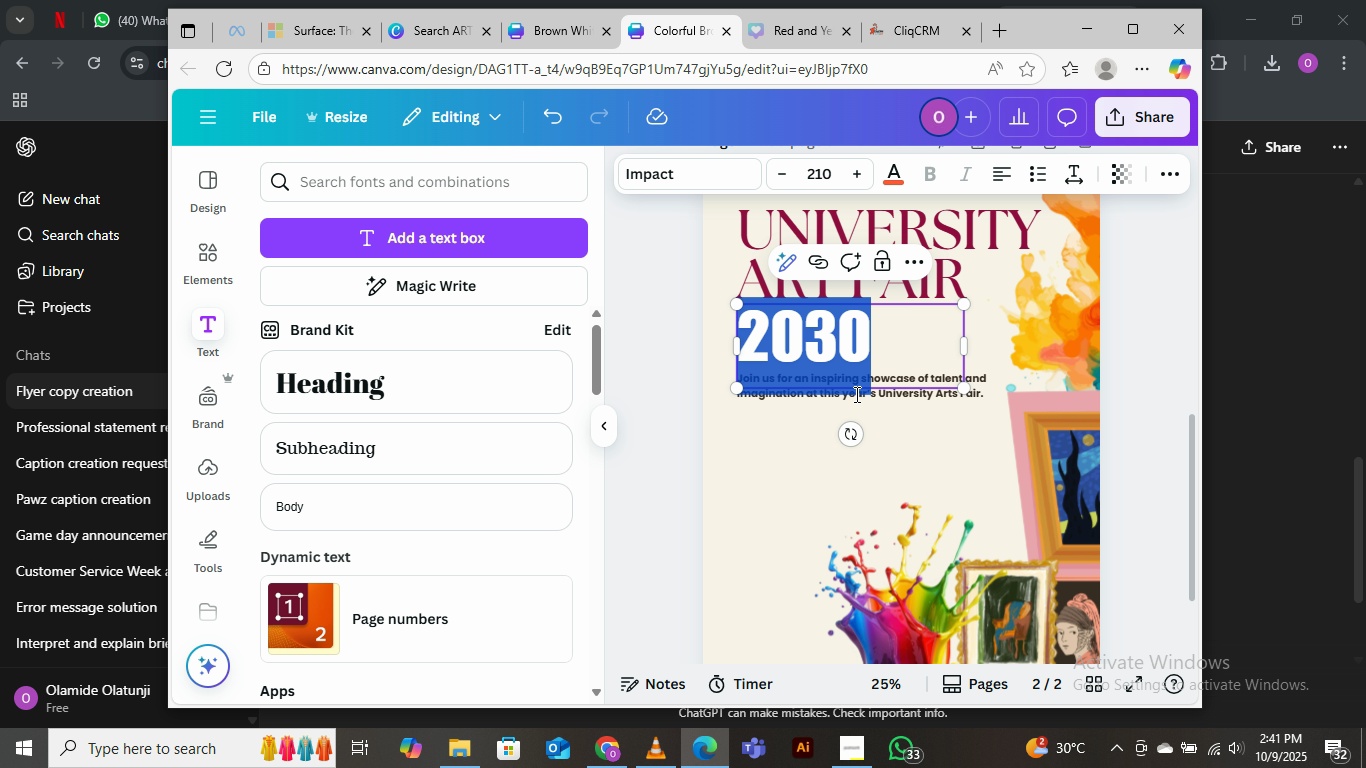 
left_click([855, 394])
 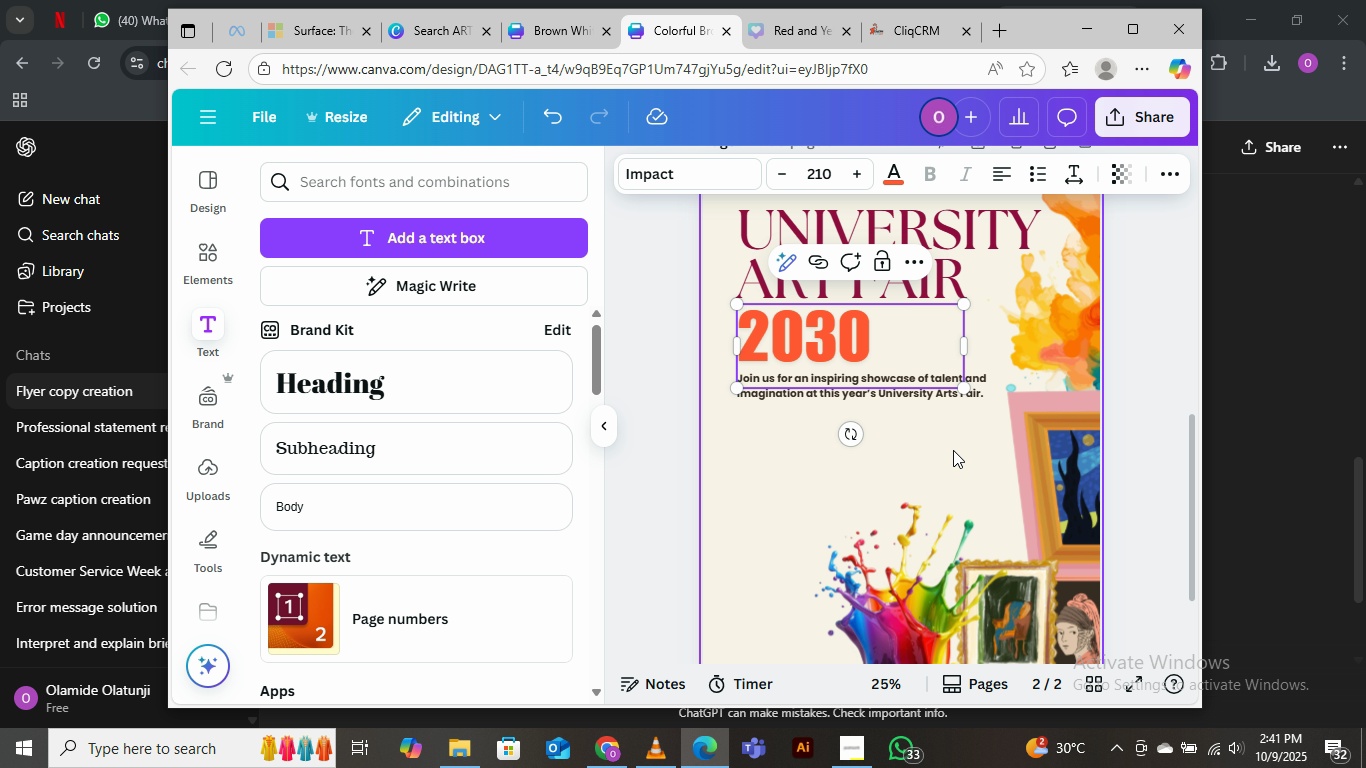 
left_click([953, 450])
 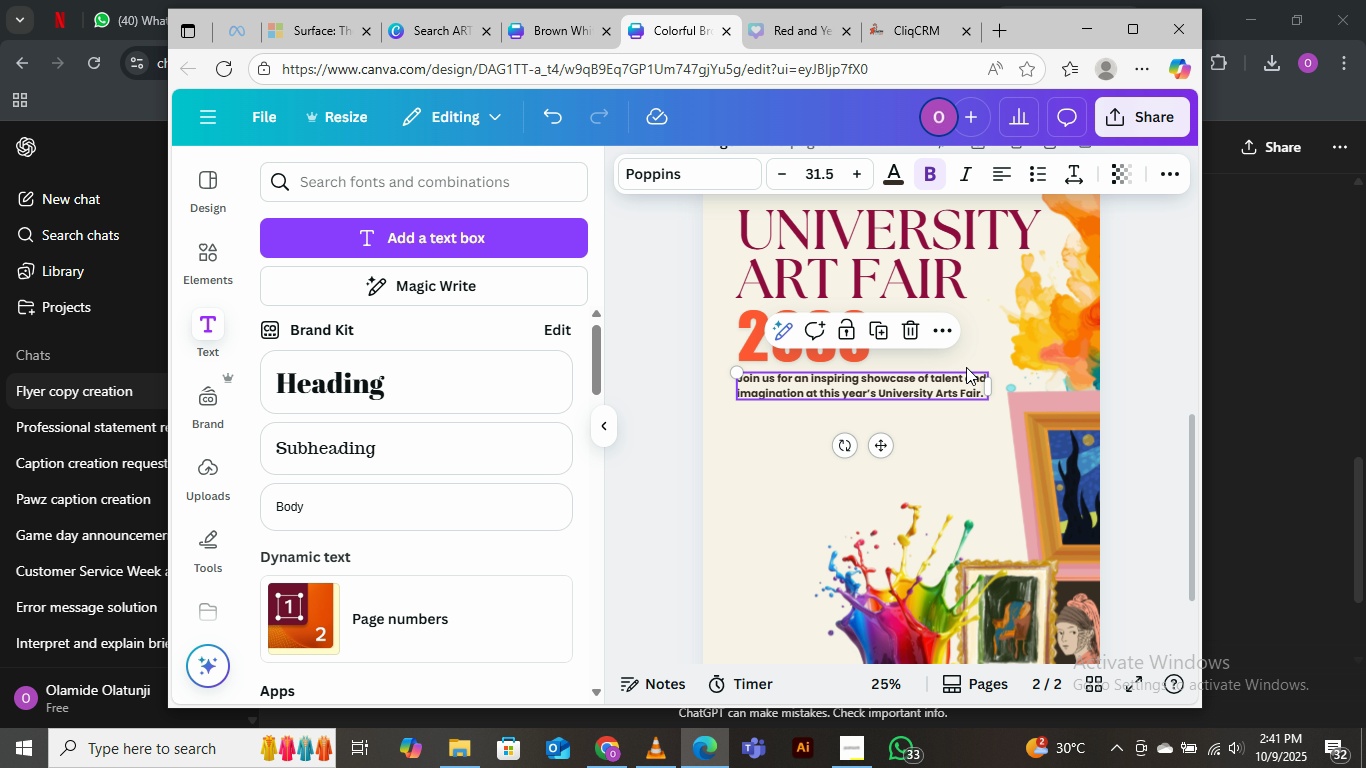 
left_click([981, 396])
 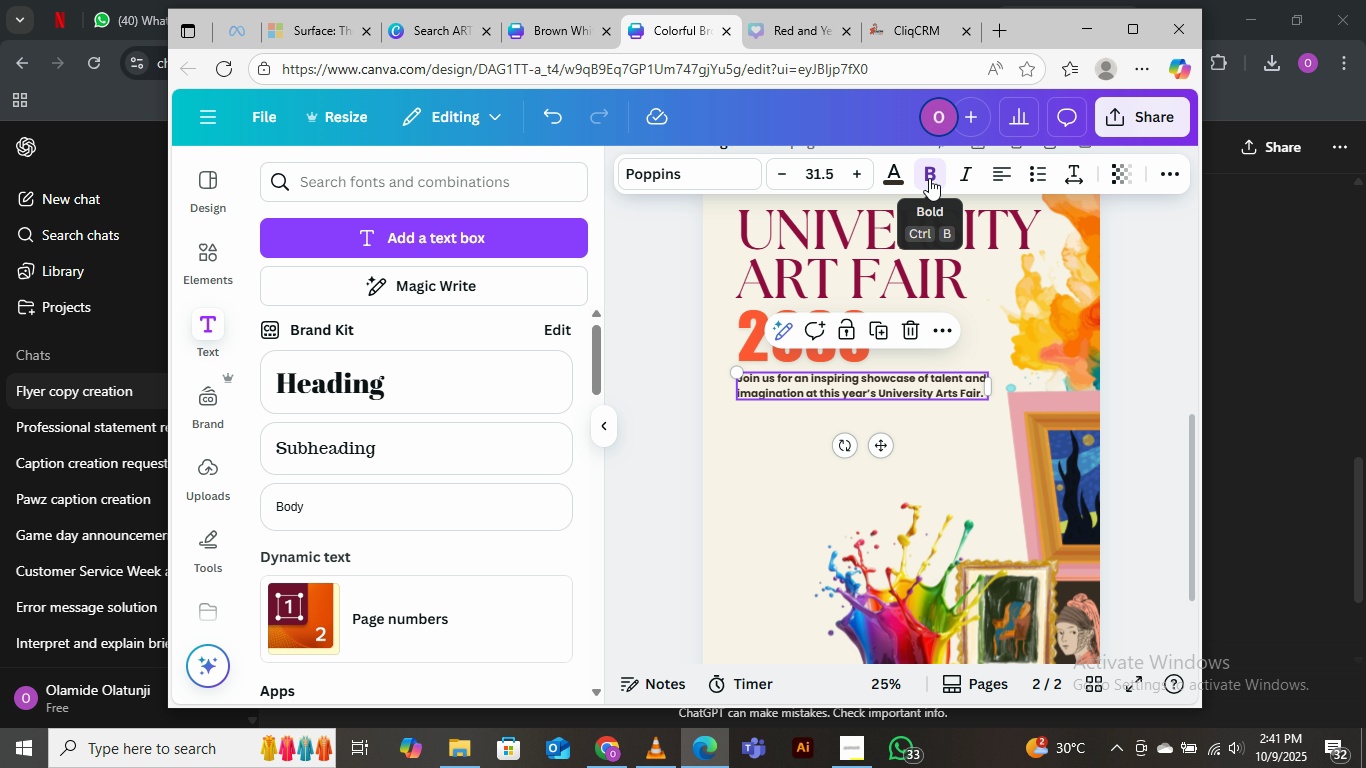 
left_click([929, 178])
 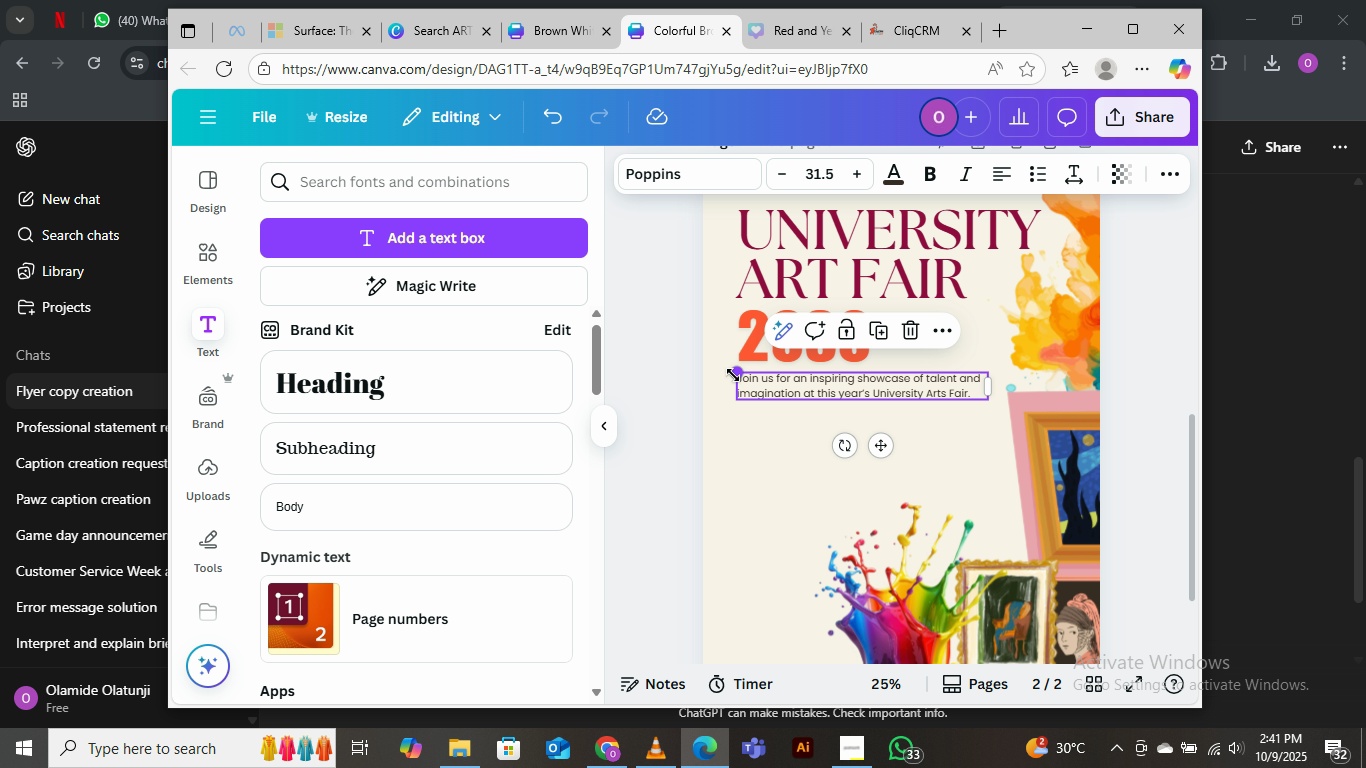 
left_click_drag(start_coordinate=[739, 377], to_coordinate=[730, 374])
 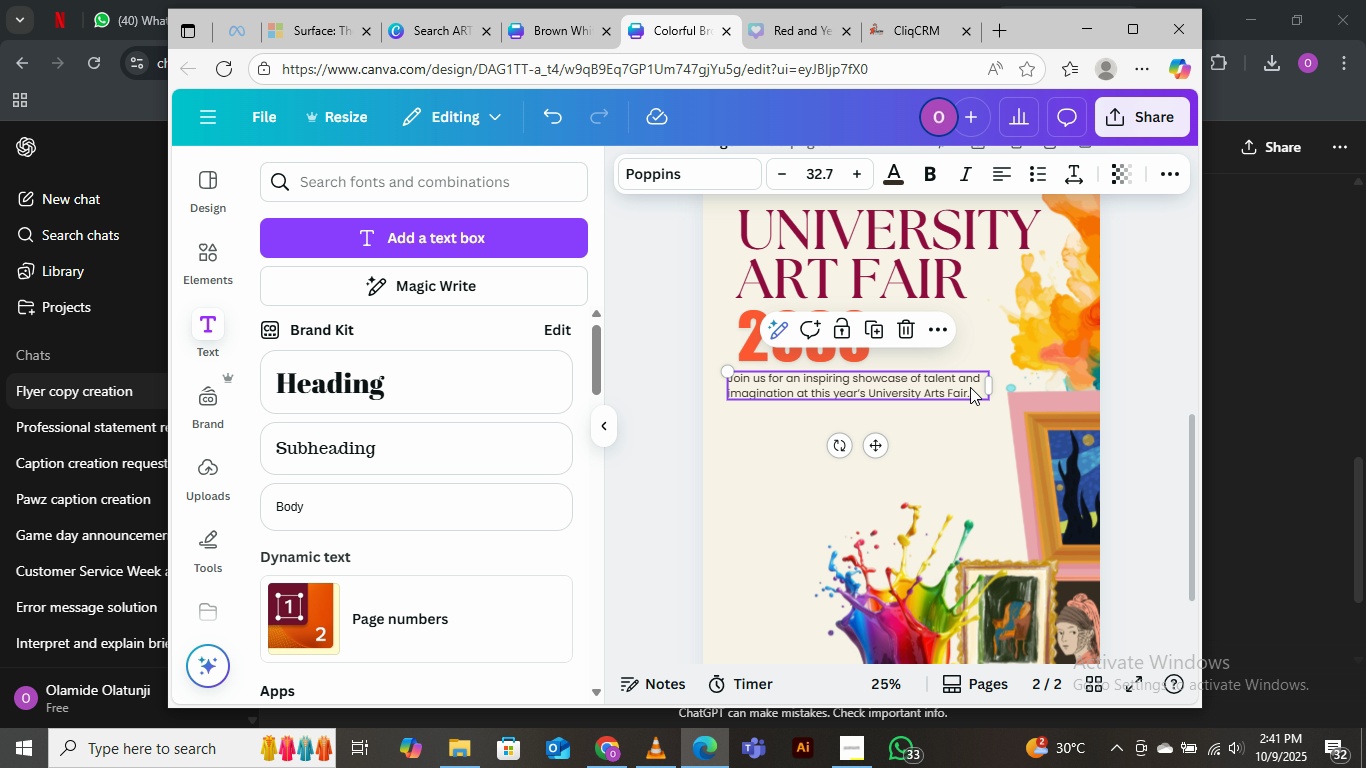 
left_click_drag(start_coordinate=[970, 387], to_coordinate=[977, 385])
 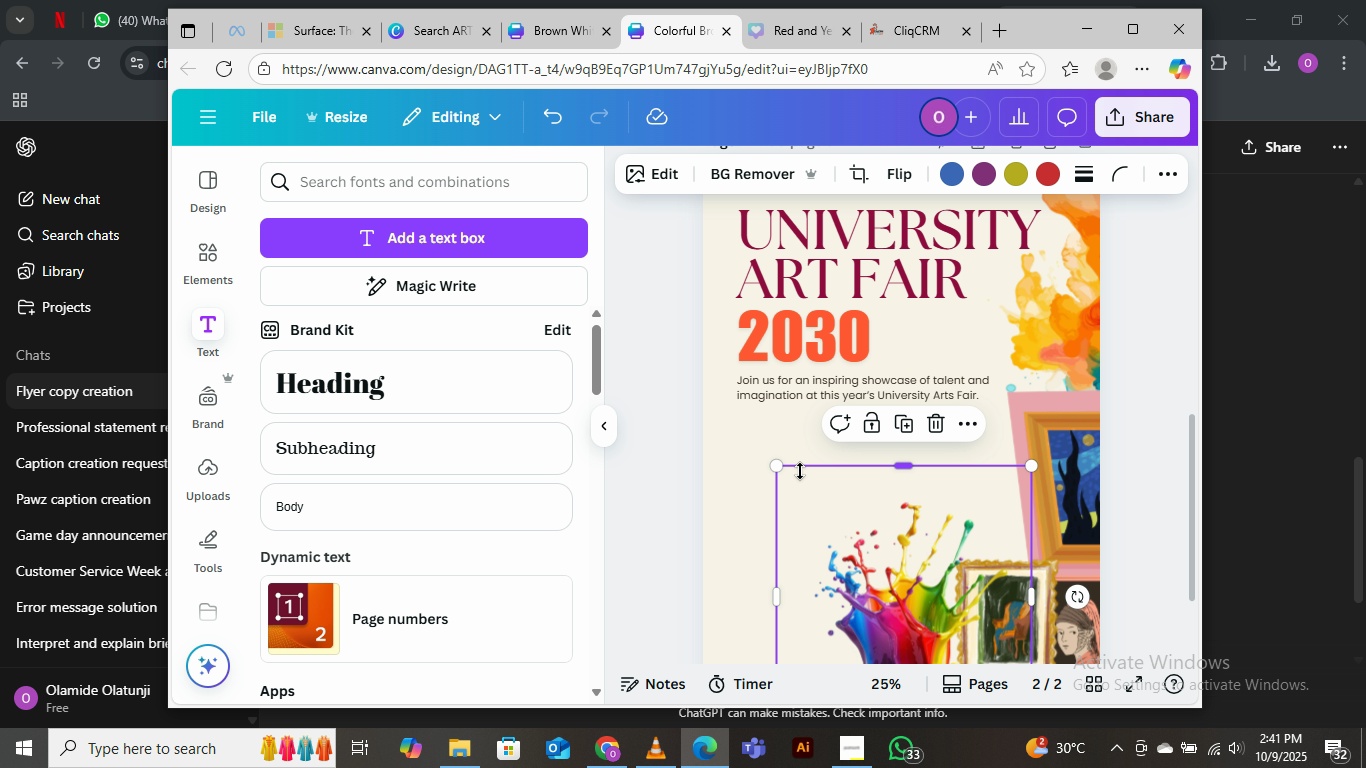 
left_click([800, 471])
 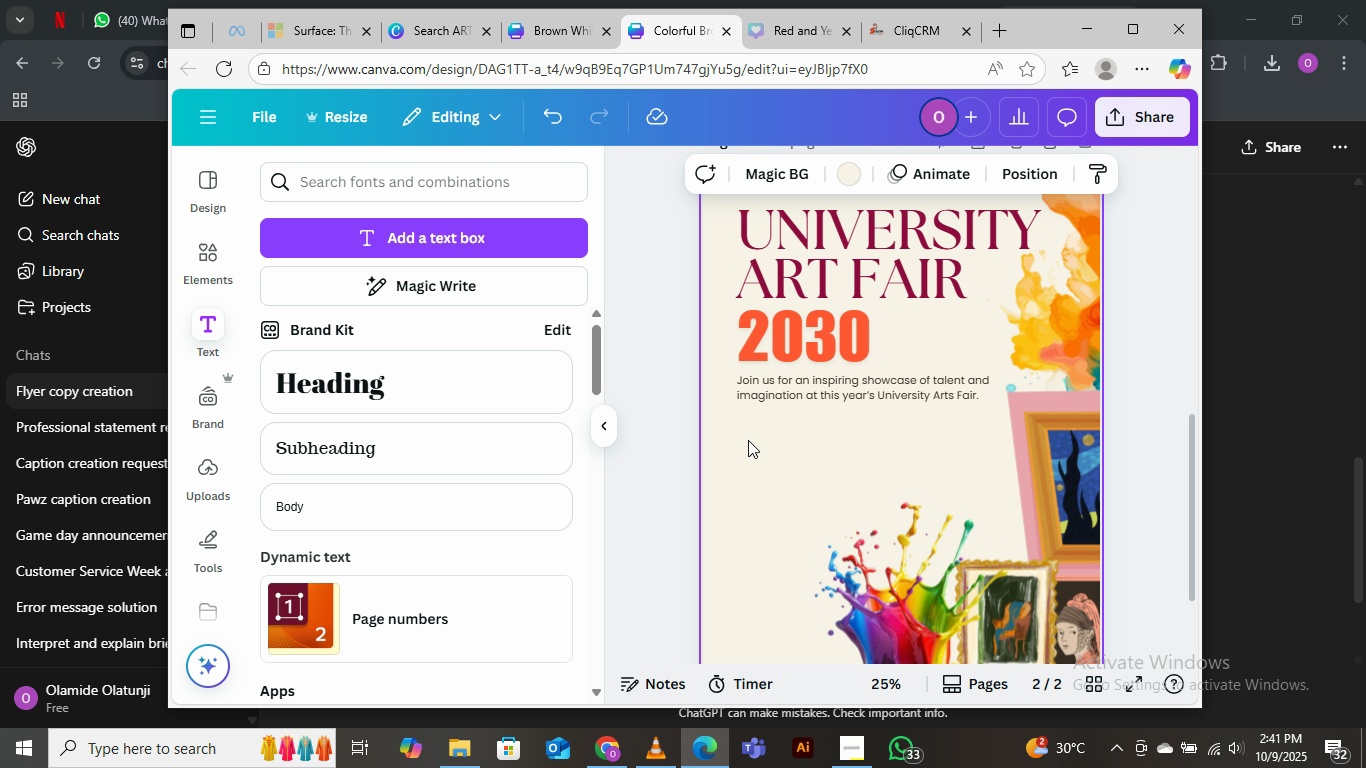 
left_click([748, 440])
 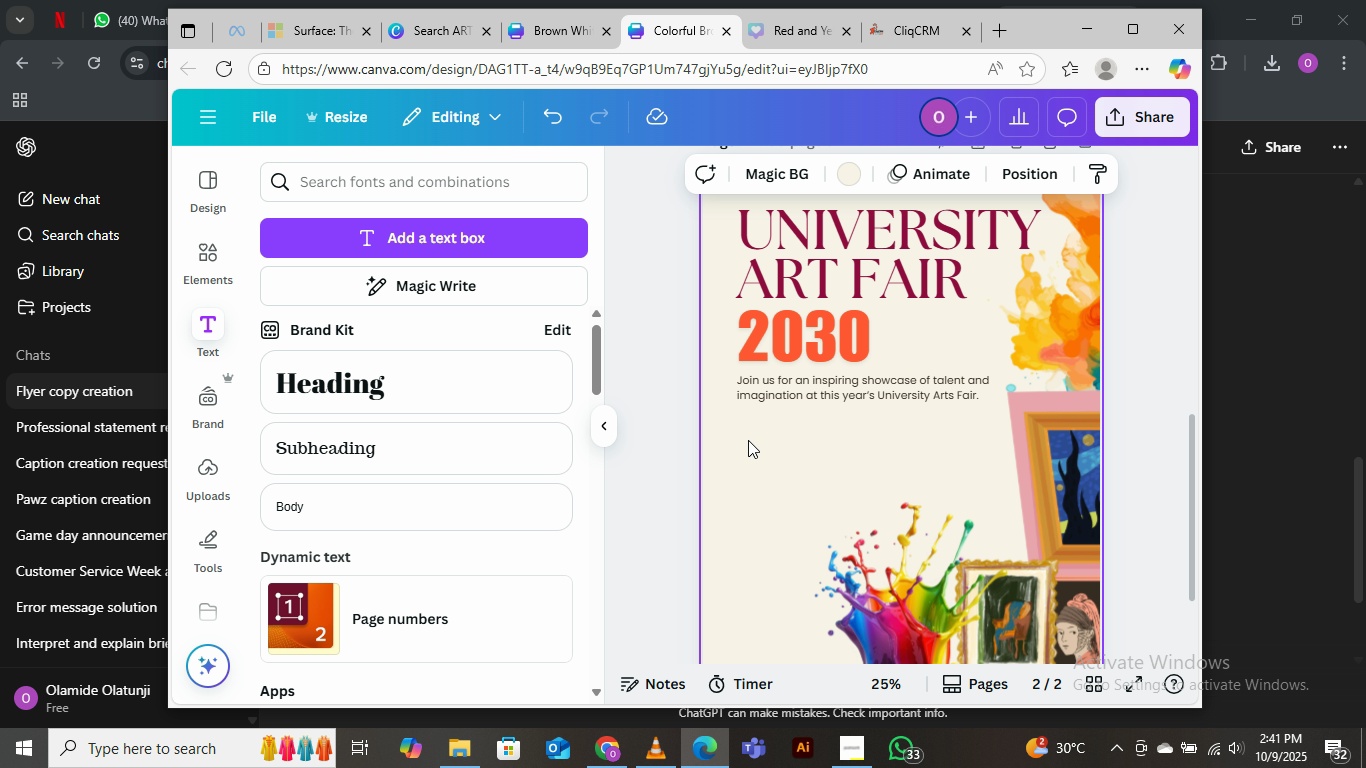 
wait(24.58)
 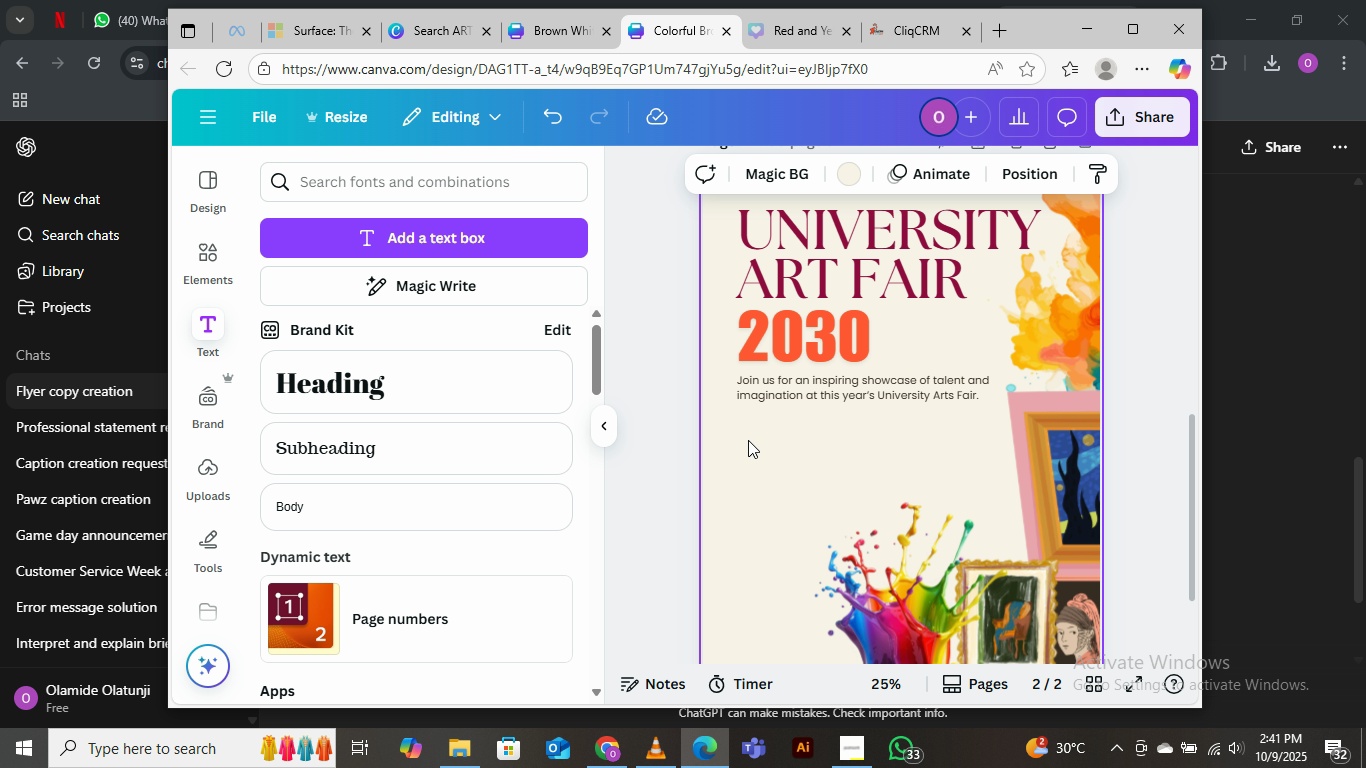 
scroll: coordinate [826, 435], scroll_direction: up, amount: 7.0
 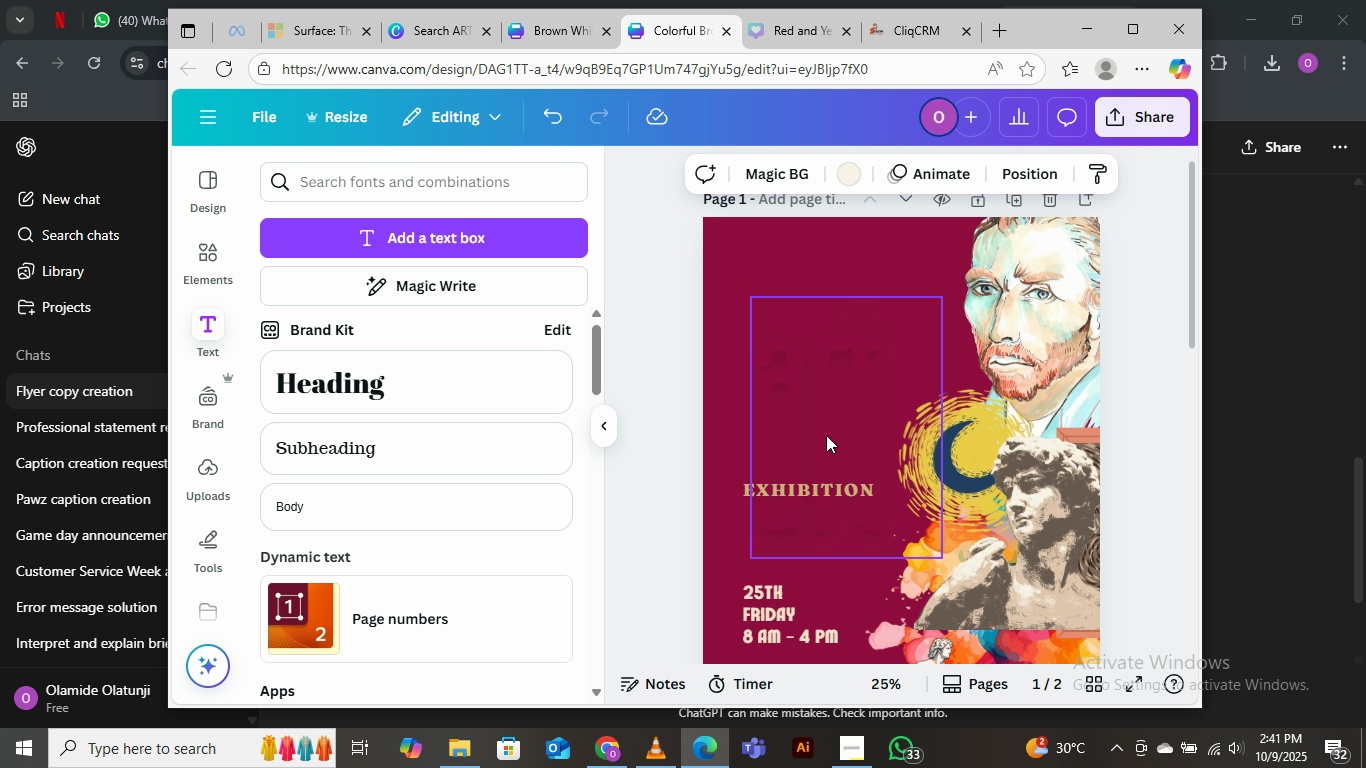 
scroll: coordinate [806, 438], scroll_direction: down, amount: 8.0
 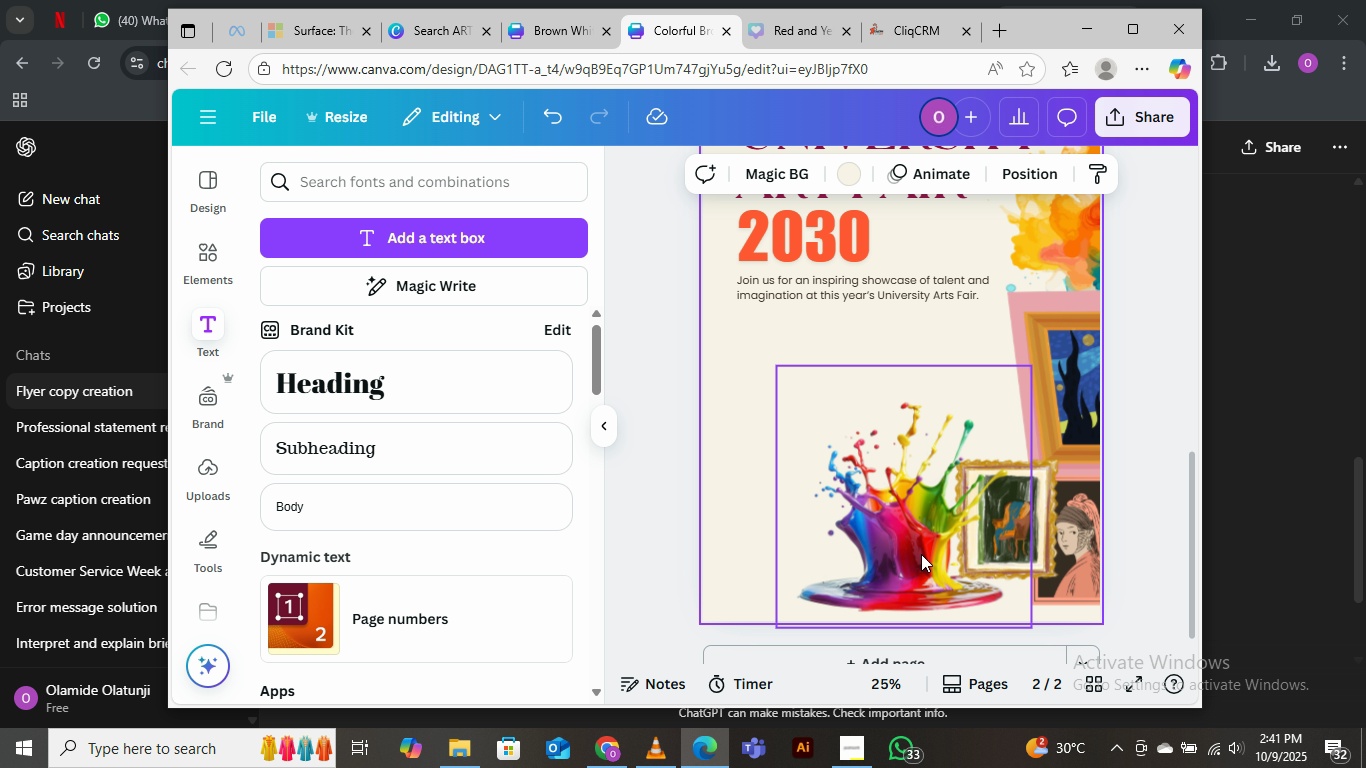 
left_click_drag(start_coordinate=[924, 554], to_coordinate=[788, 585])
 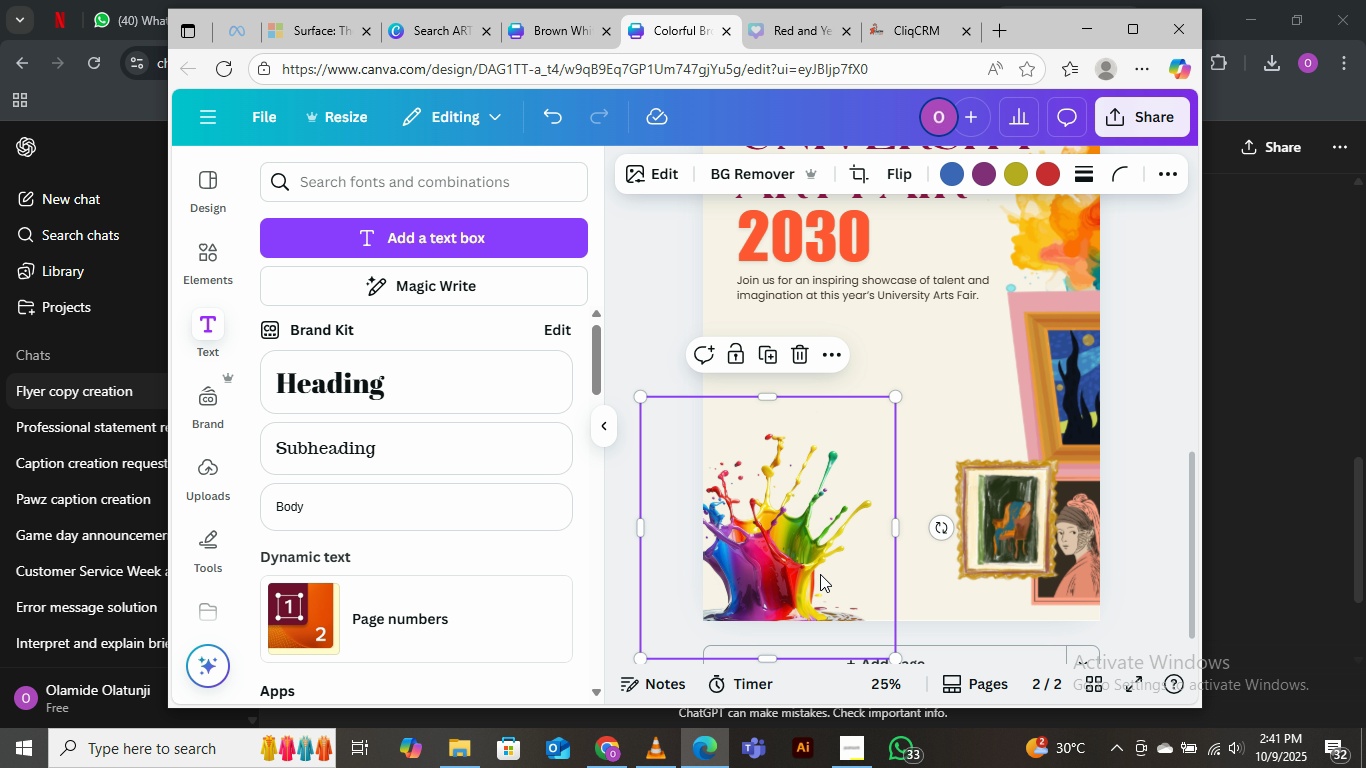 
left_click_drag(start_coordinate=[769, 568], to_coordinate=[835, 544])
 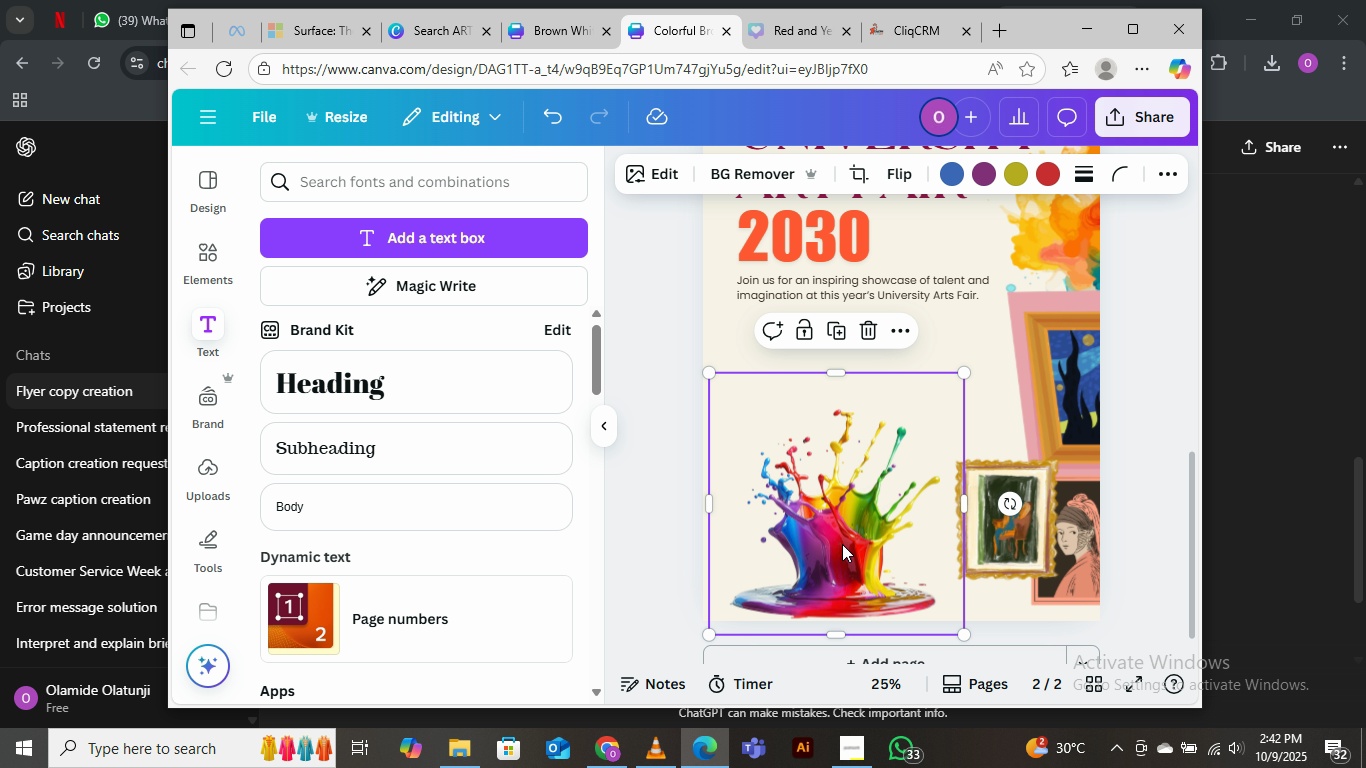 
wait(52.3)
 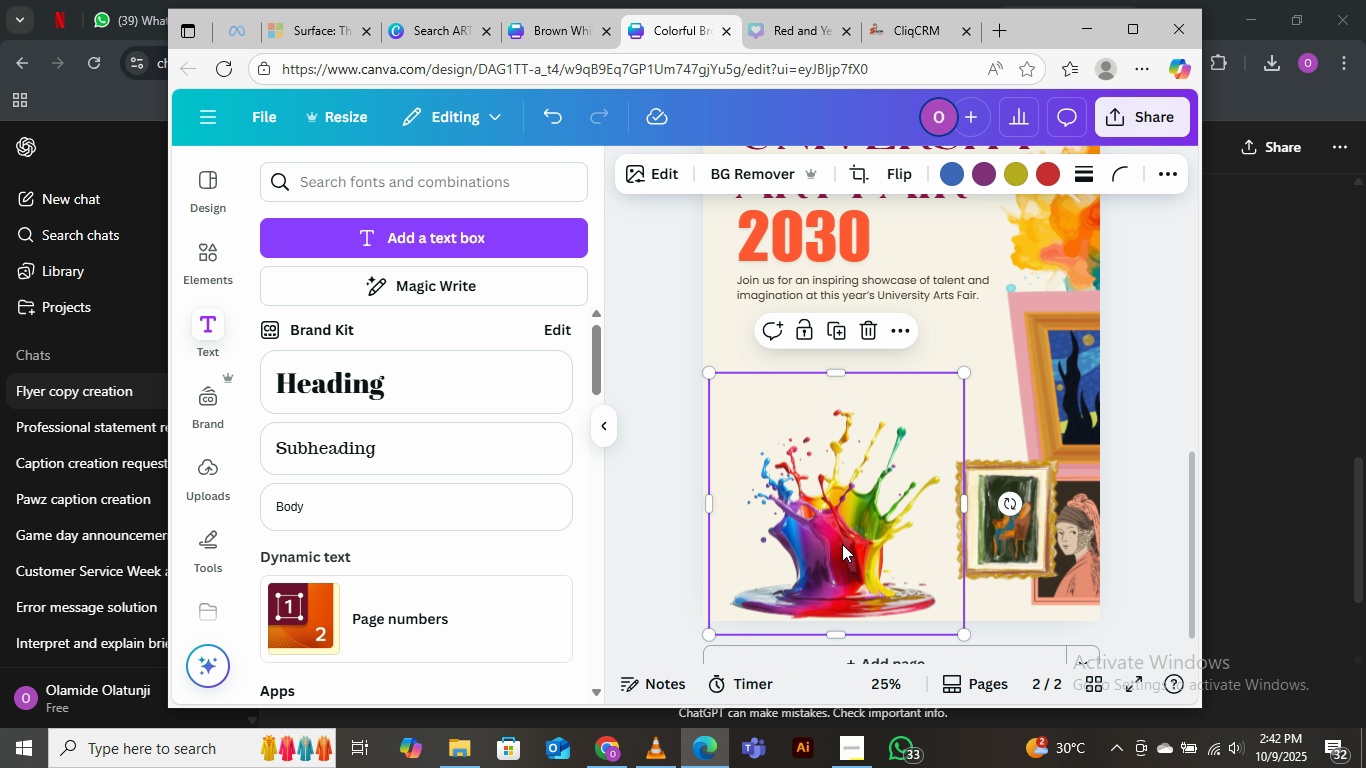 
left_click_drag(start_coordinate=[1006, 504], to_coordinate=[927, 565])
 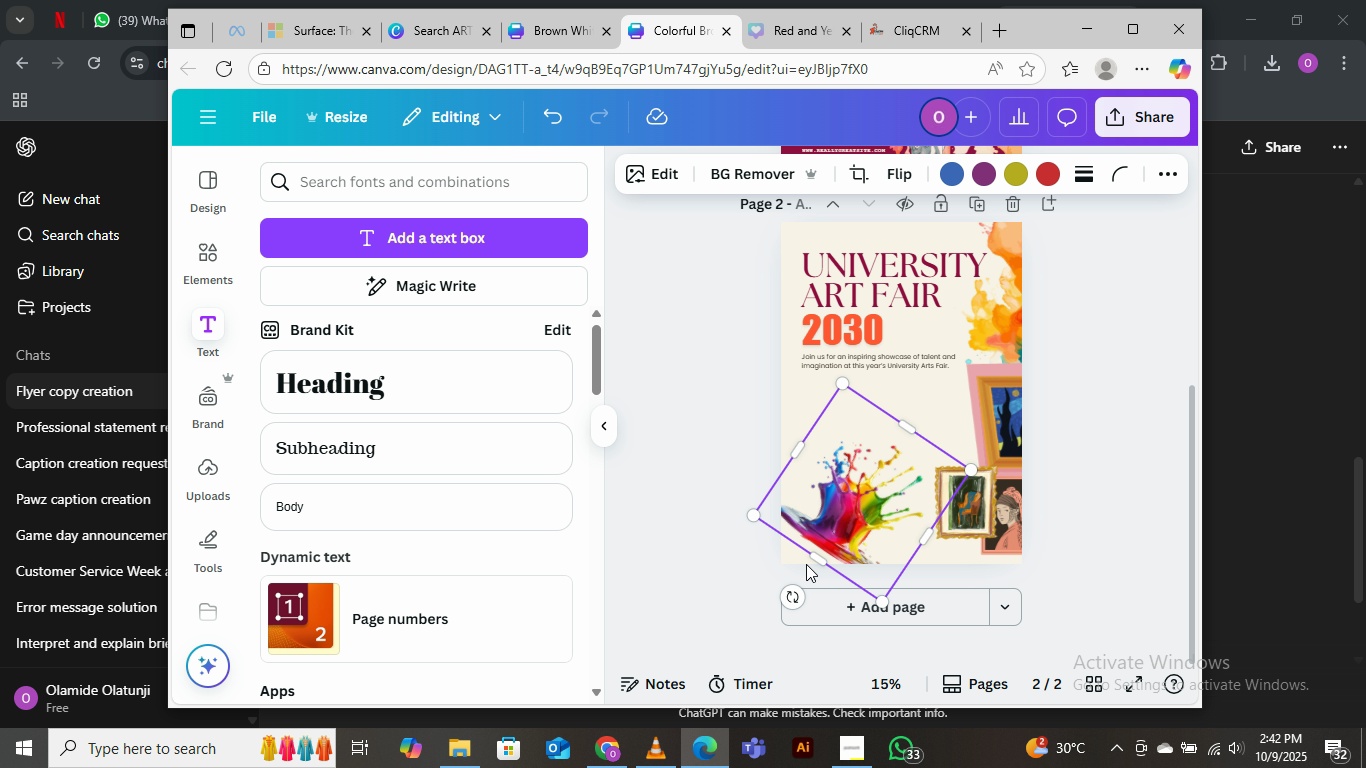 
key(Control+Minus)
 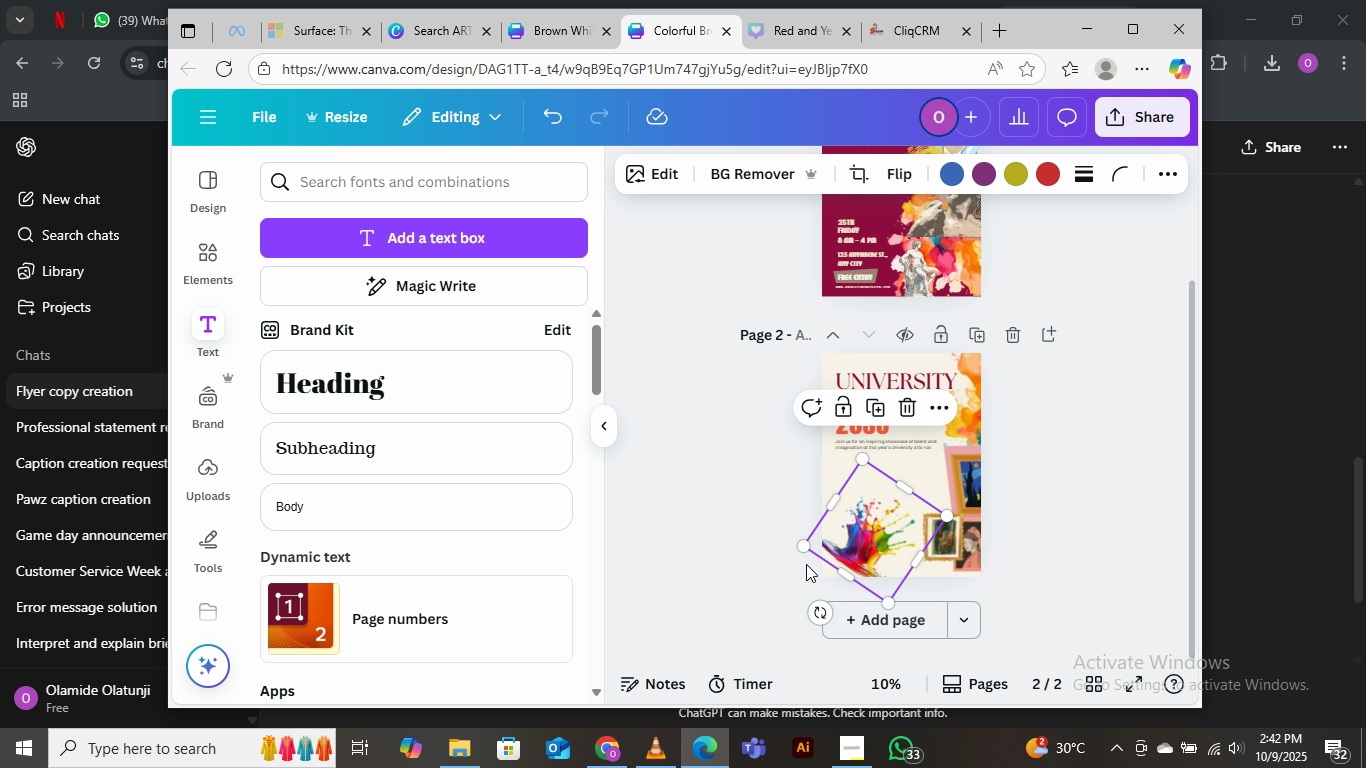 
key(Control+Minus)
 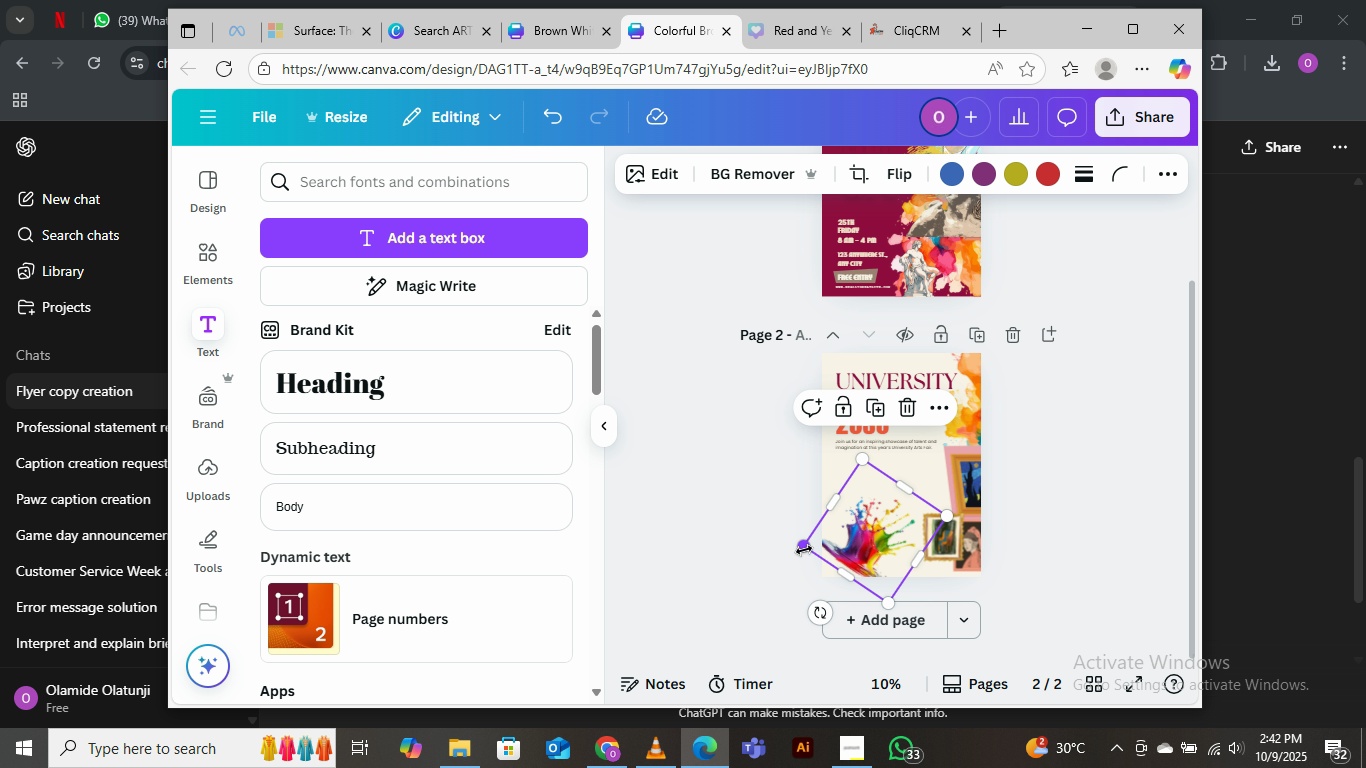 
left_click_drag(start_coordinate=[810, 545], to_coordinate=[779, 551])
 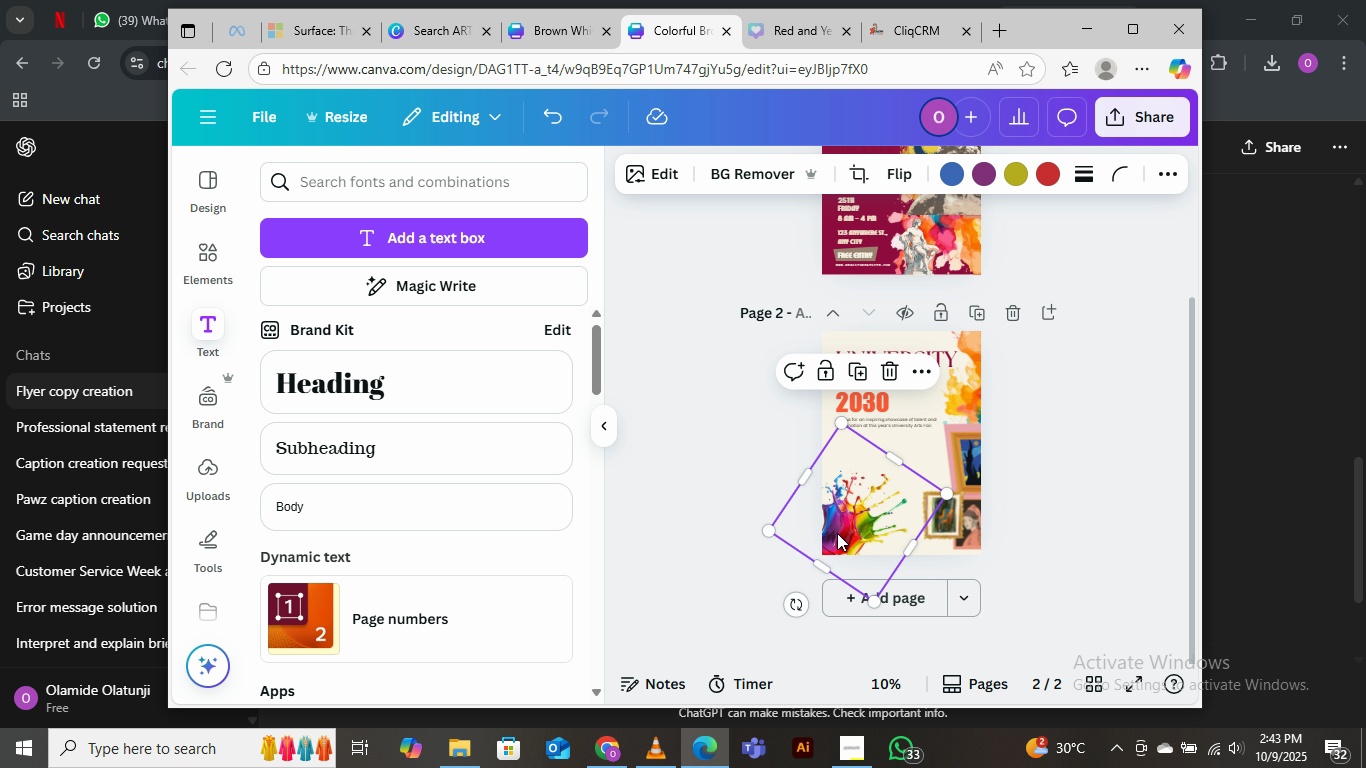 
left_click_drag(start_coordinate=[833, 533], to_coordinate=[838, 526])
 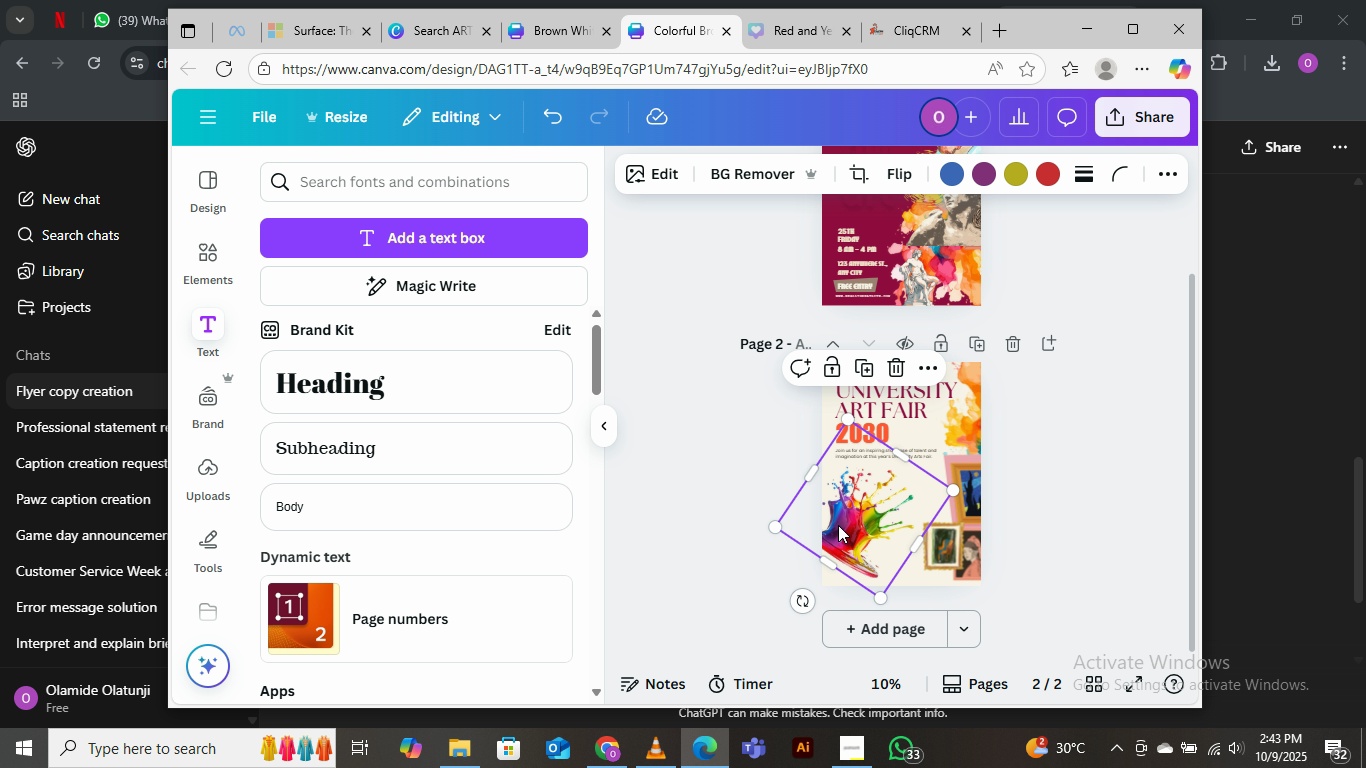 
scroll: coordinate [838, 526], scroll_direction: down, amount: 1.0
 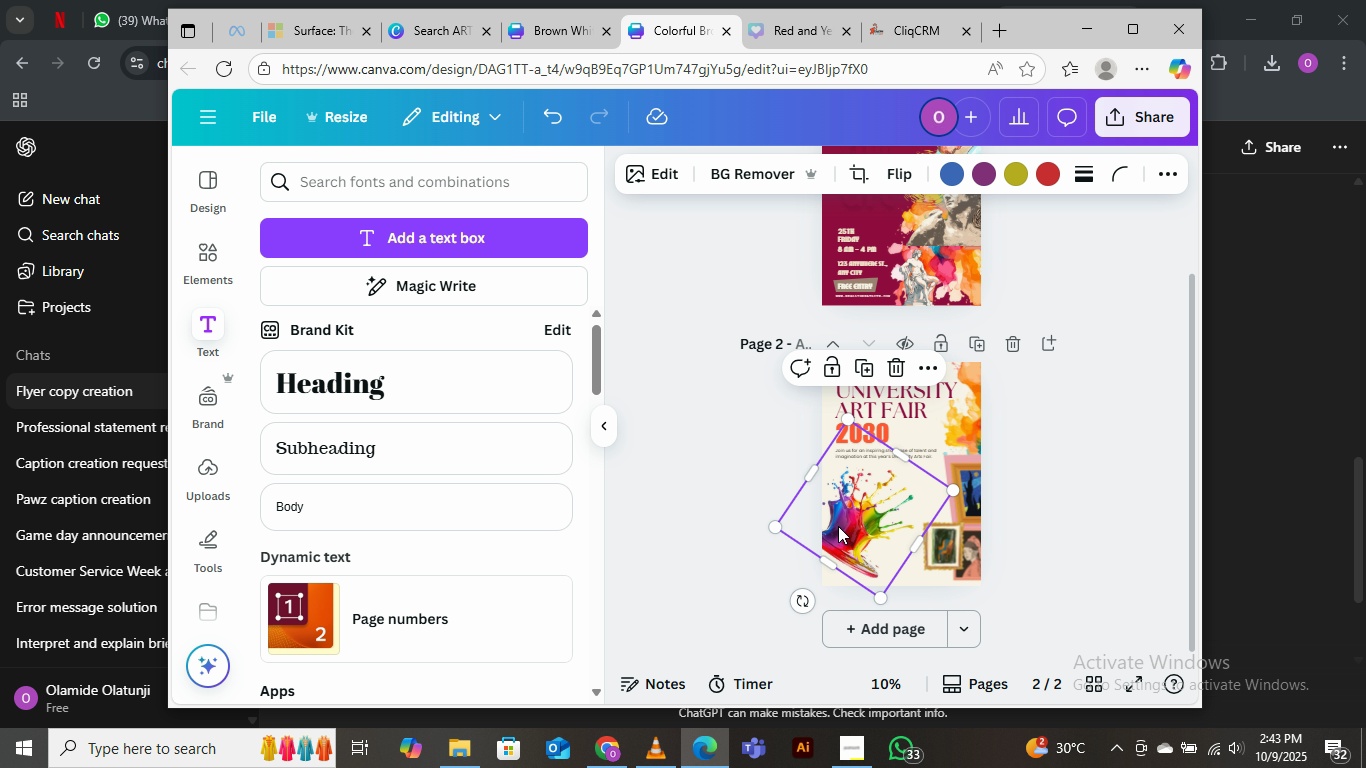 
left_click_drag(start_coordinate=[838, 525], to_coordinate=[838, 503])
 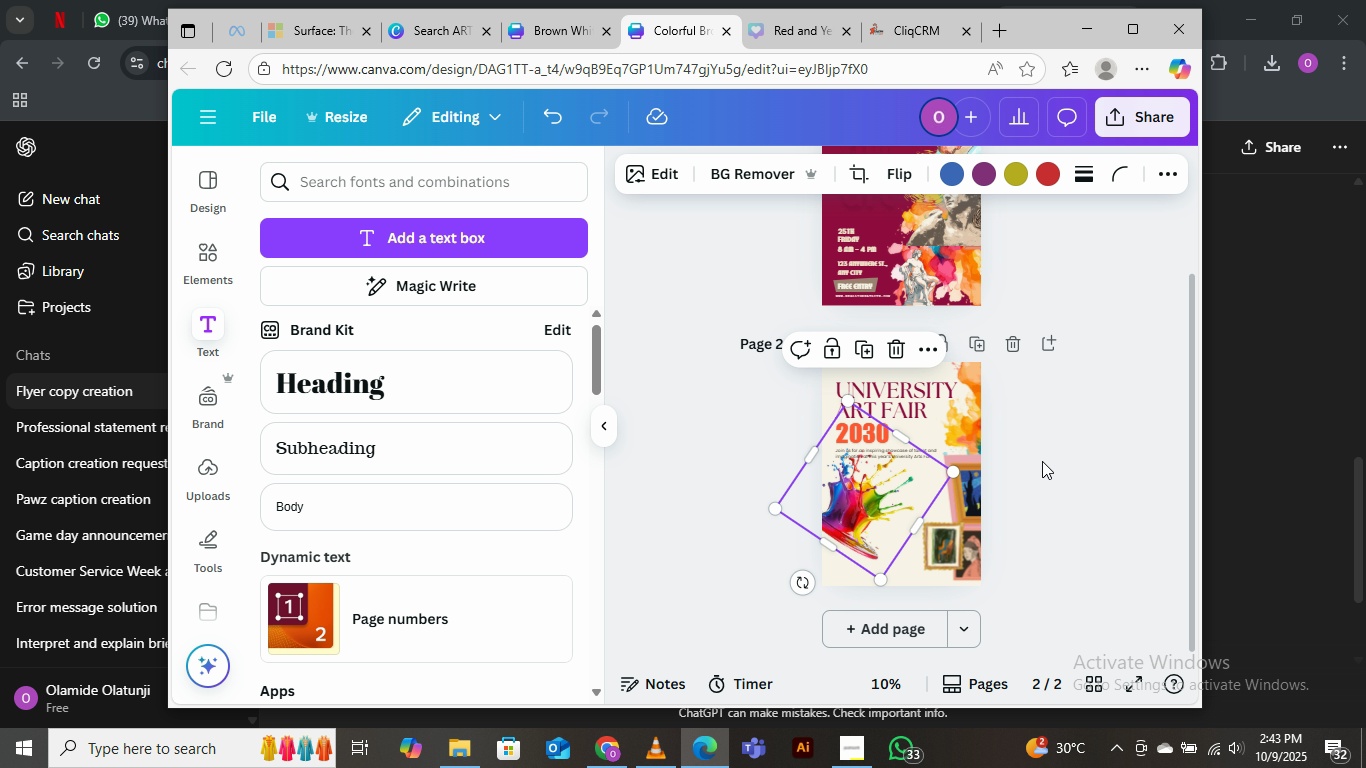 
scroll: coordinate [1052, 461], scroll_direction: down, amount: 1.0
 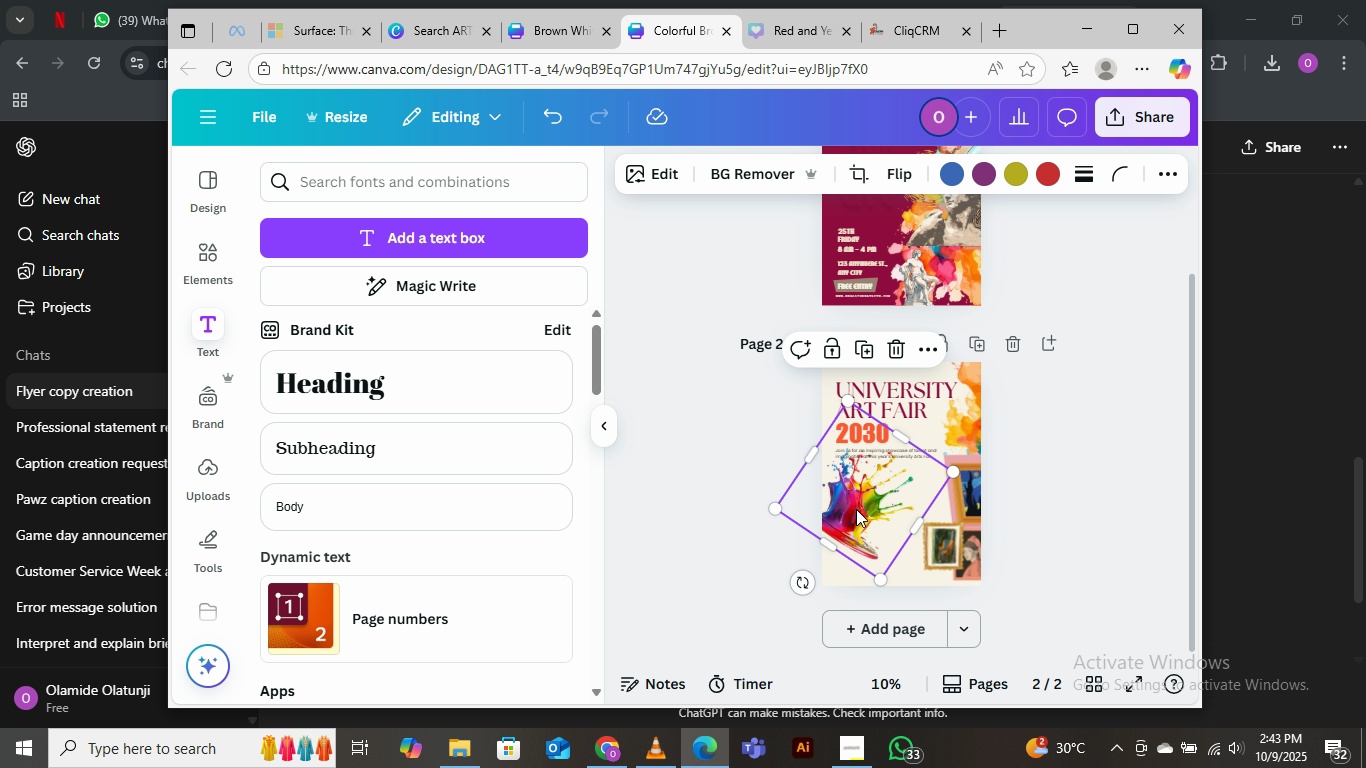 
left_click_drag(start_coordinate=[856, 506], to_coordinate=[859, 486])
 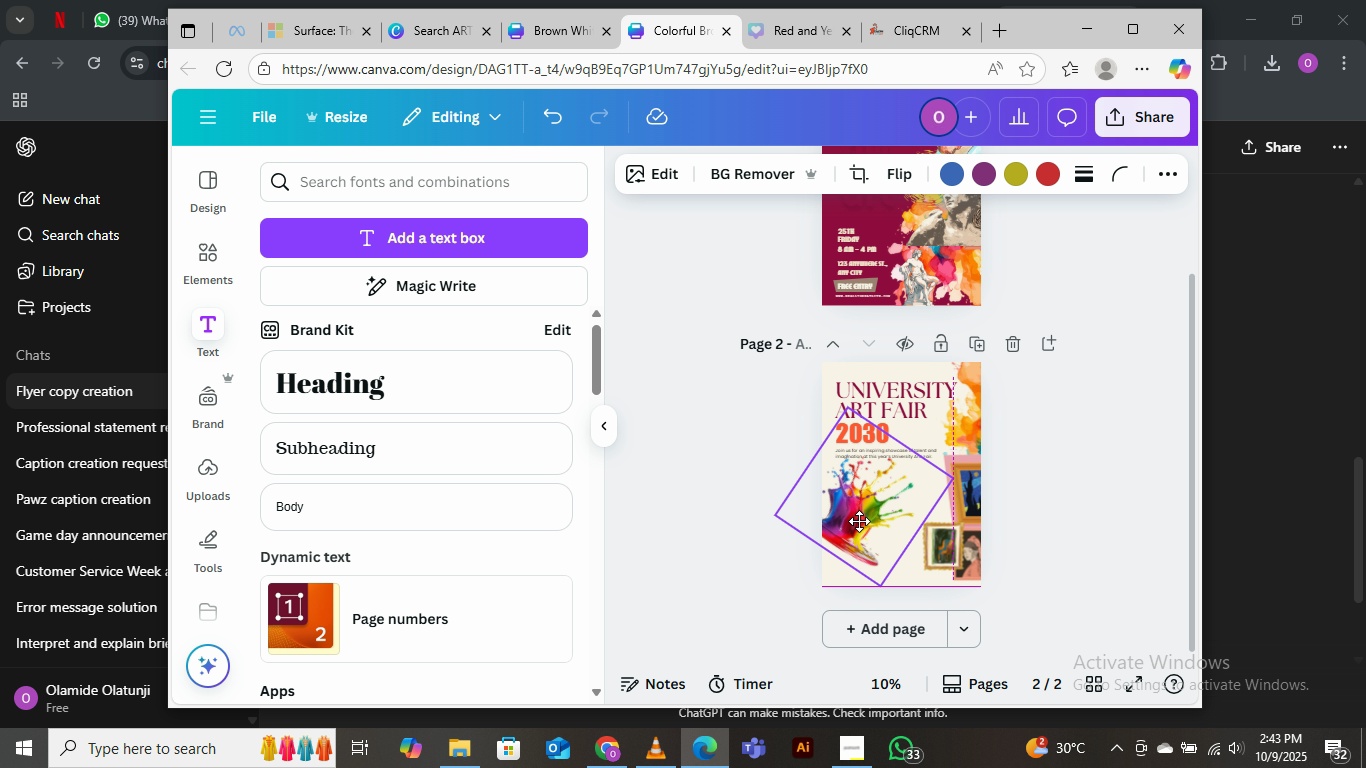 
left_click_drag(start_coordinate=[859, 486], to_coordinate=[859, 521])
 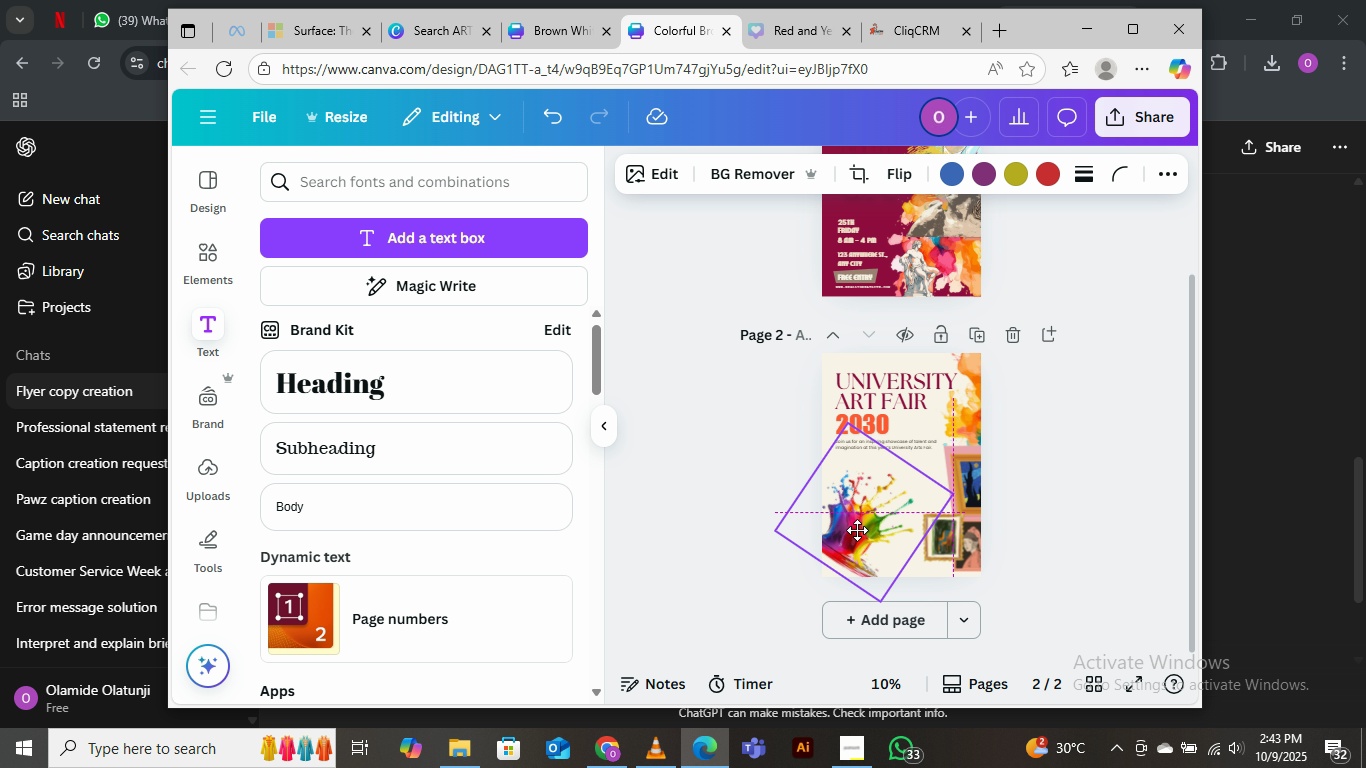 
left_click_drag(start_coordinate=[857, 510], to_coordinate=[857, 530])
 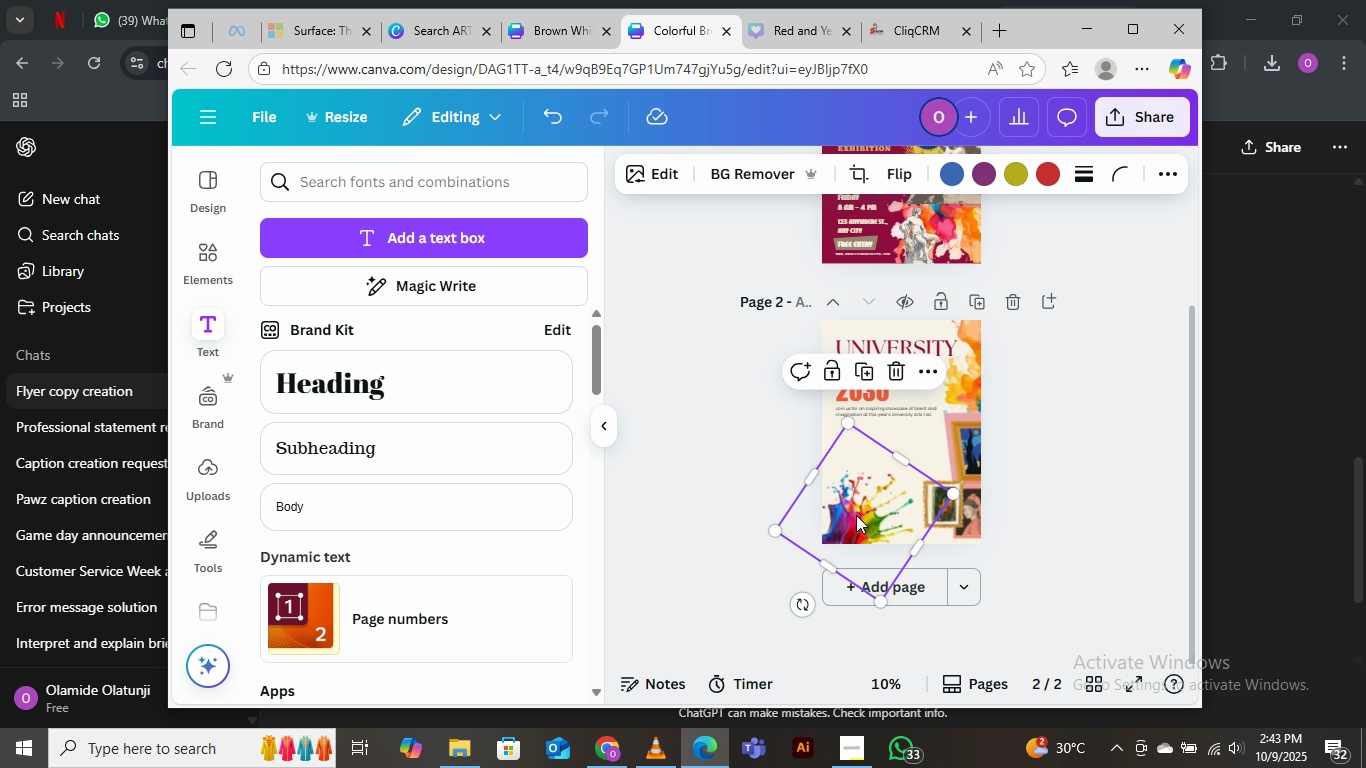 
left_click_drag(start_coordinate=[855, 518], to_coordinate=[856, 509])
 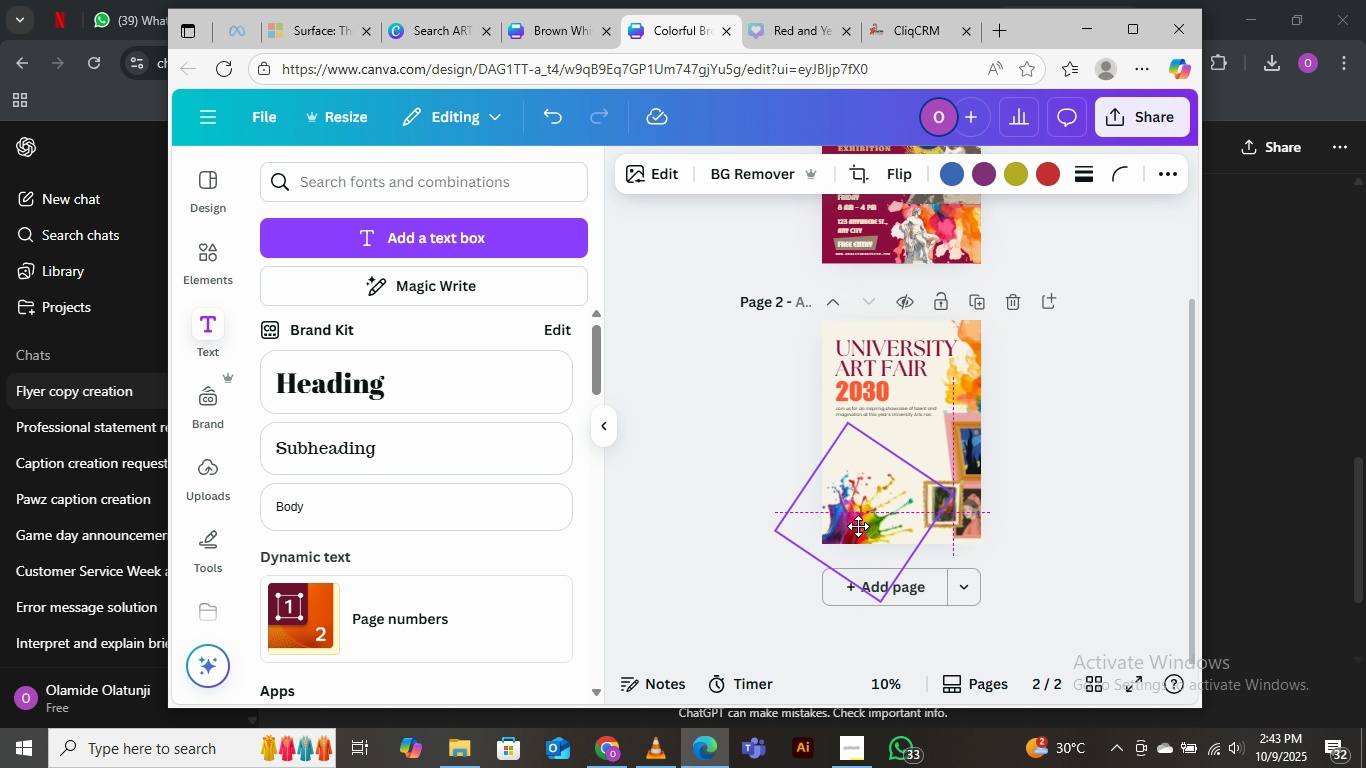 
left_click_drag(start_coordinate=[857, 509], to_coordinate=[858, 526])
 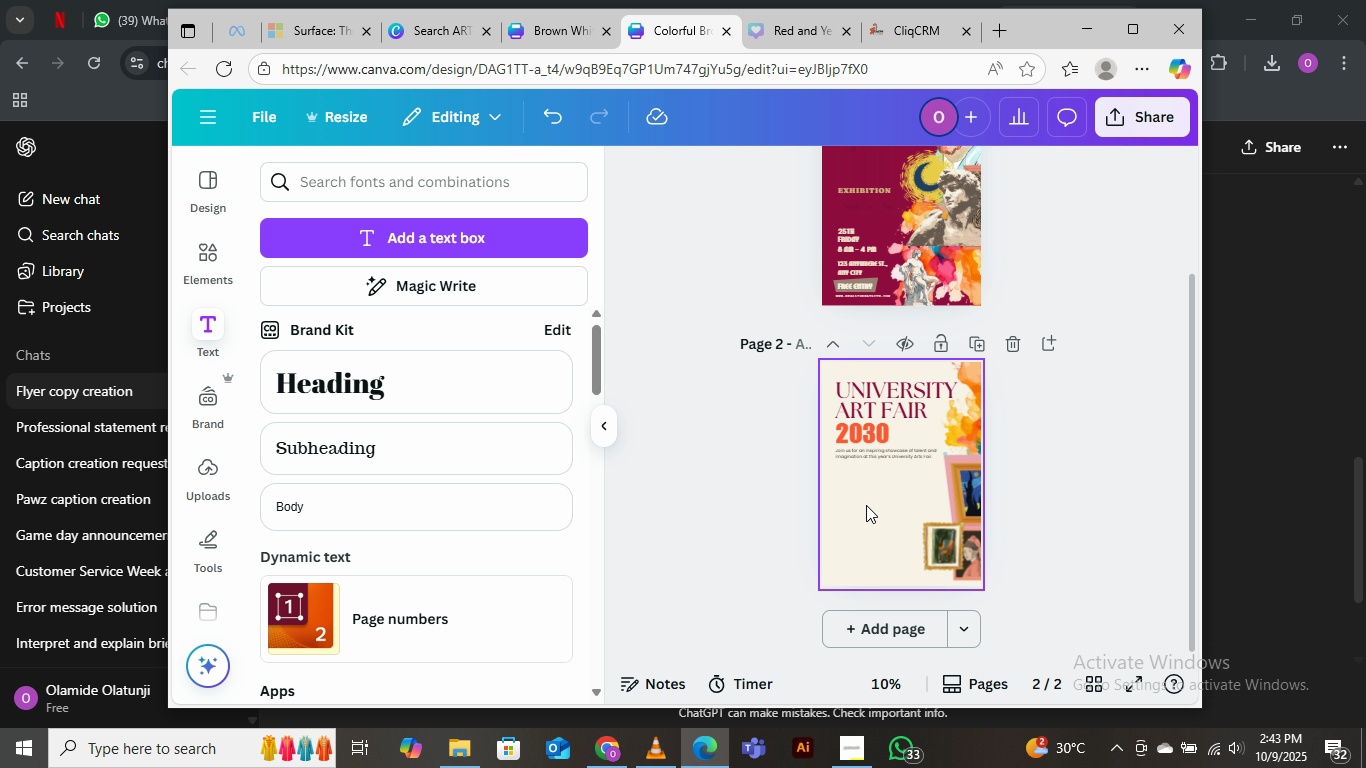 
key(Control+Z)
 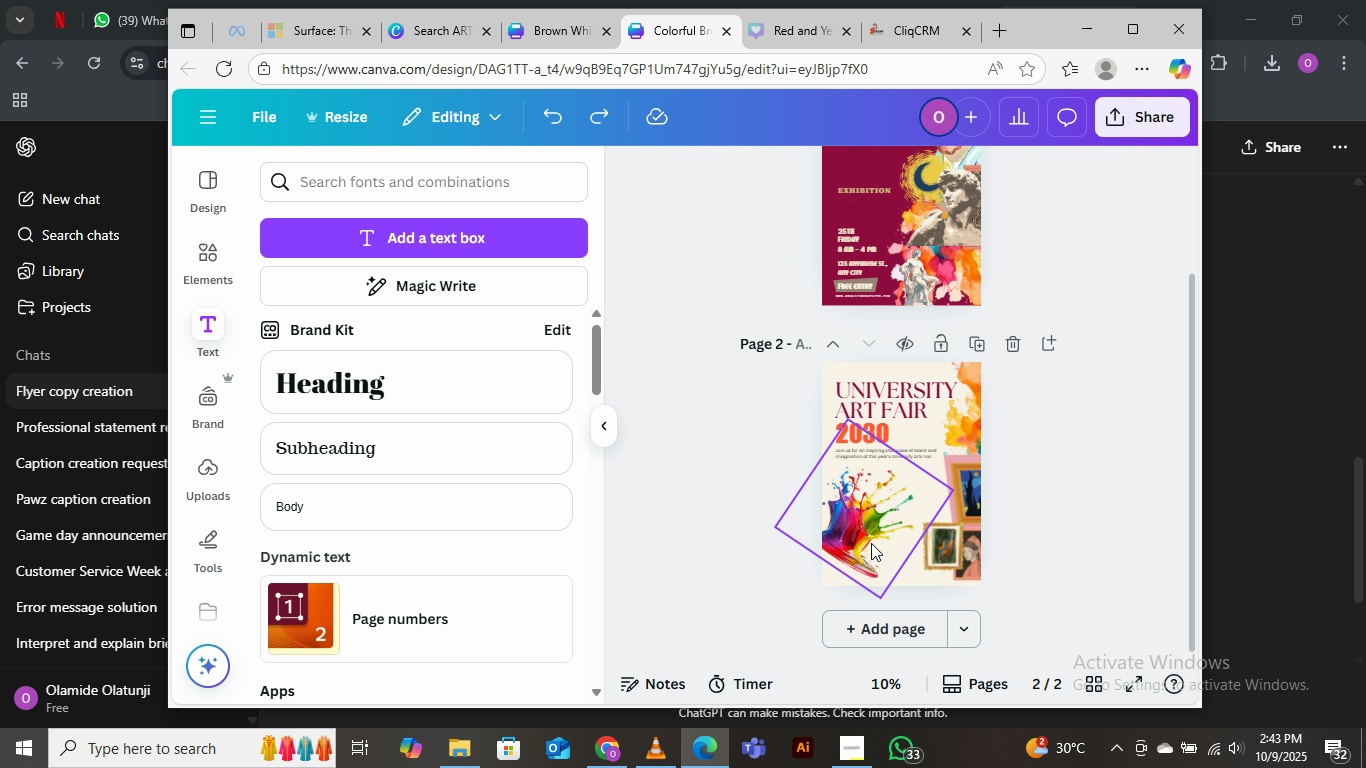 
hold_key(key=ArrowDown, duration=1.09)
 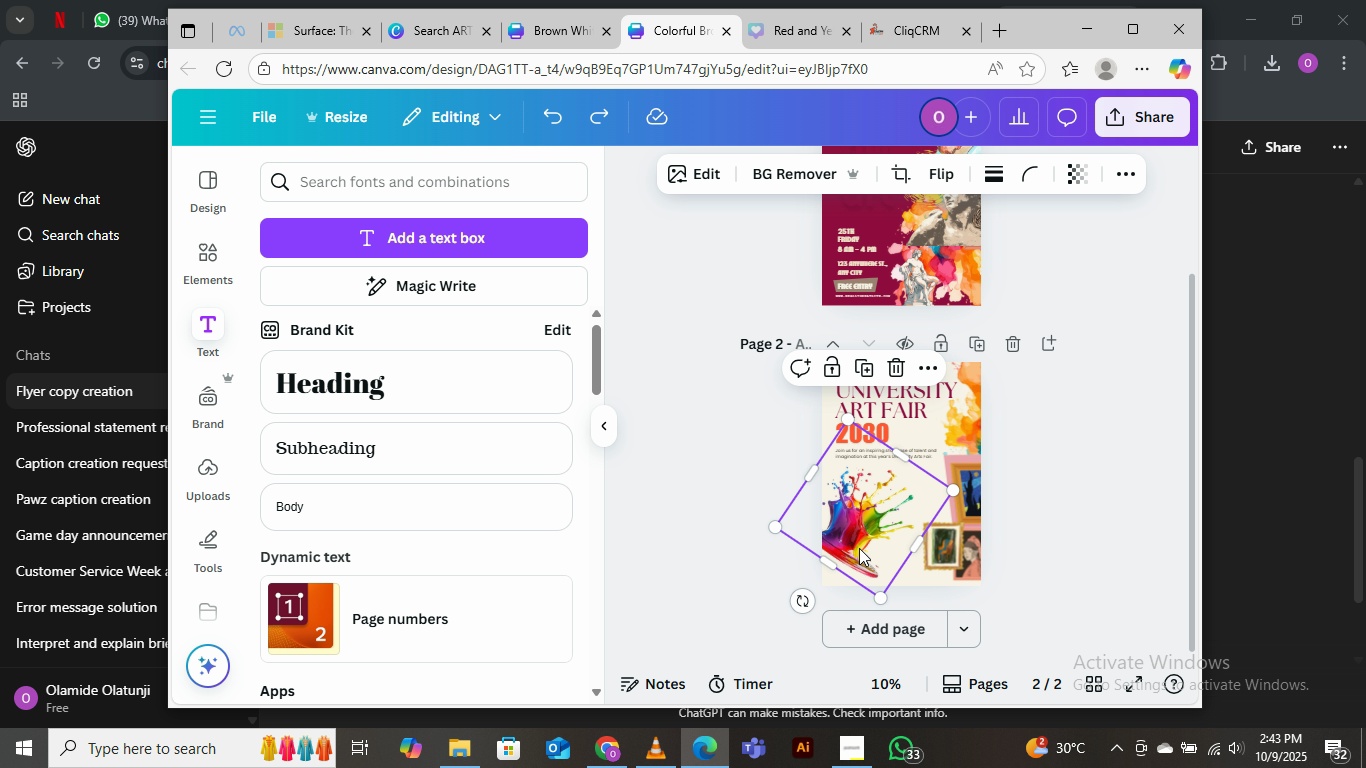 
key(ArrowDown)
 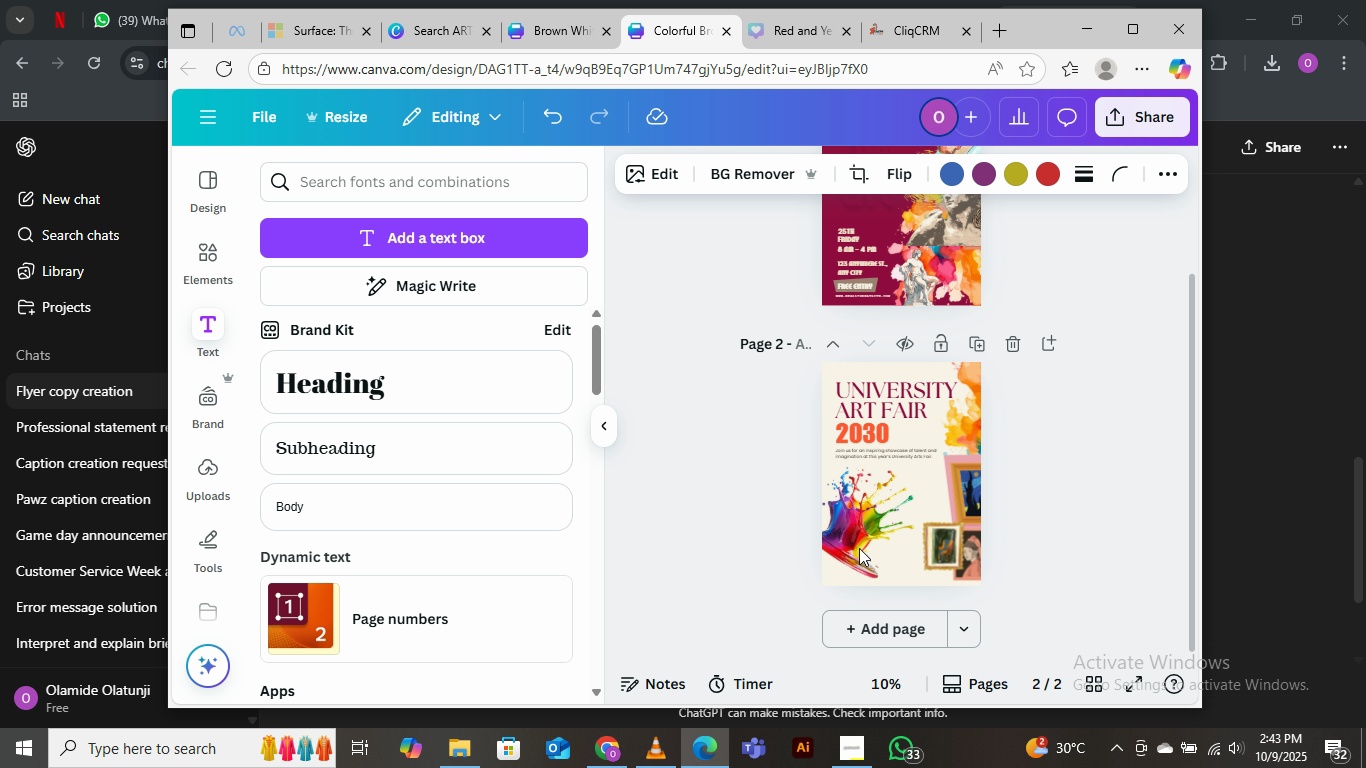 
left_click([859, 548])
 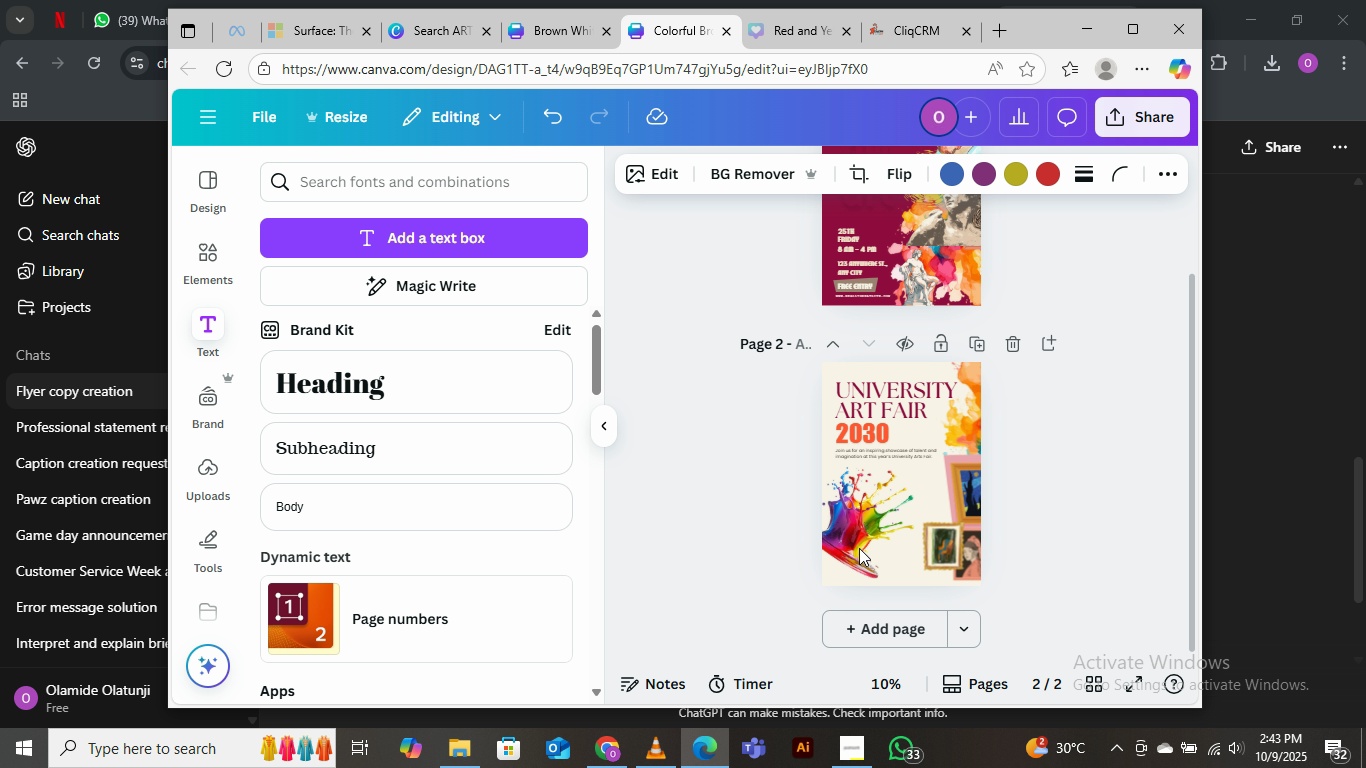 
hold_key(key=ArrowDown, duration=1.53)
 